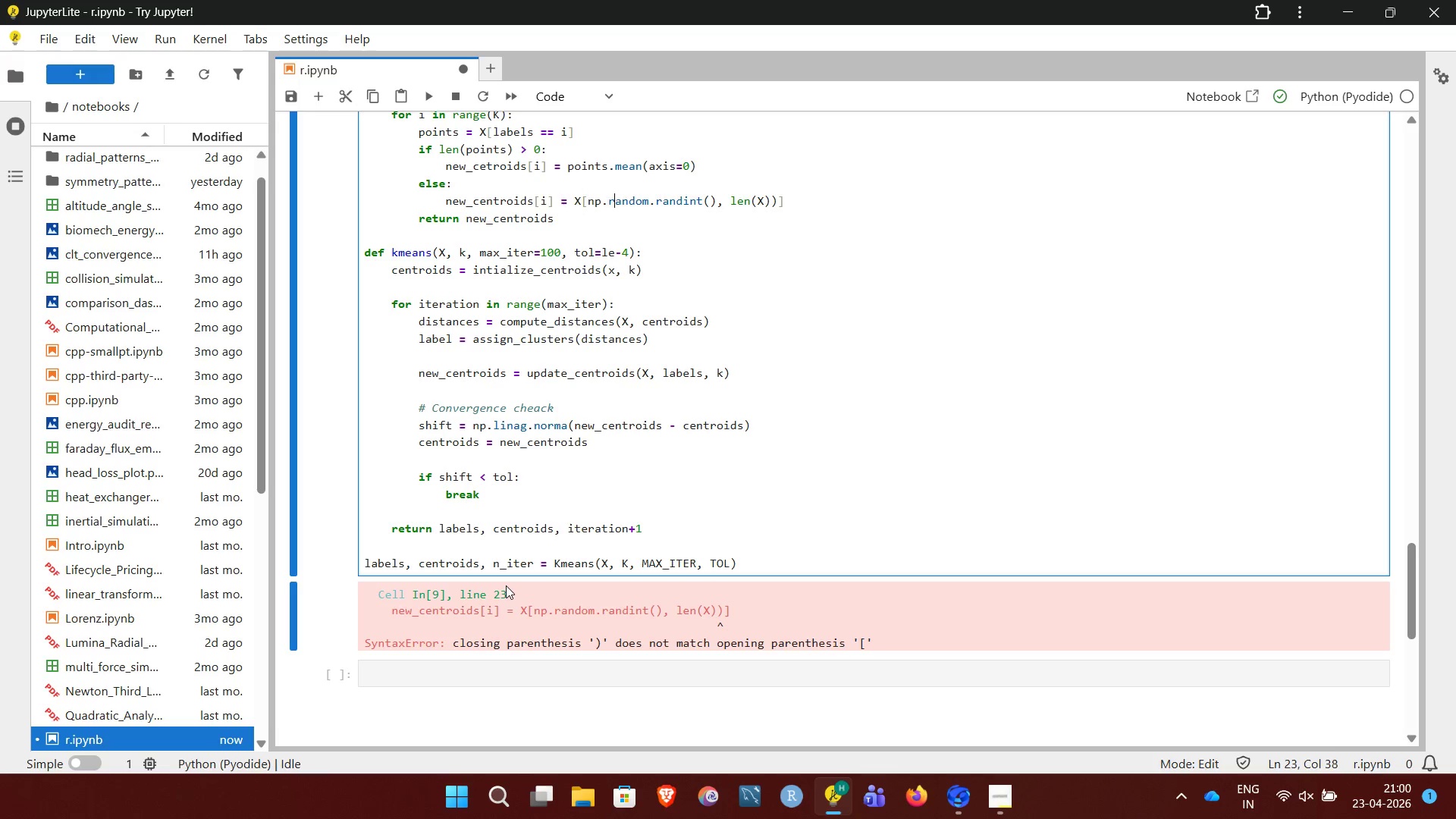 
key(ArrowRight)
 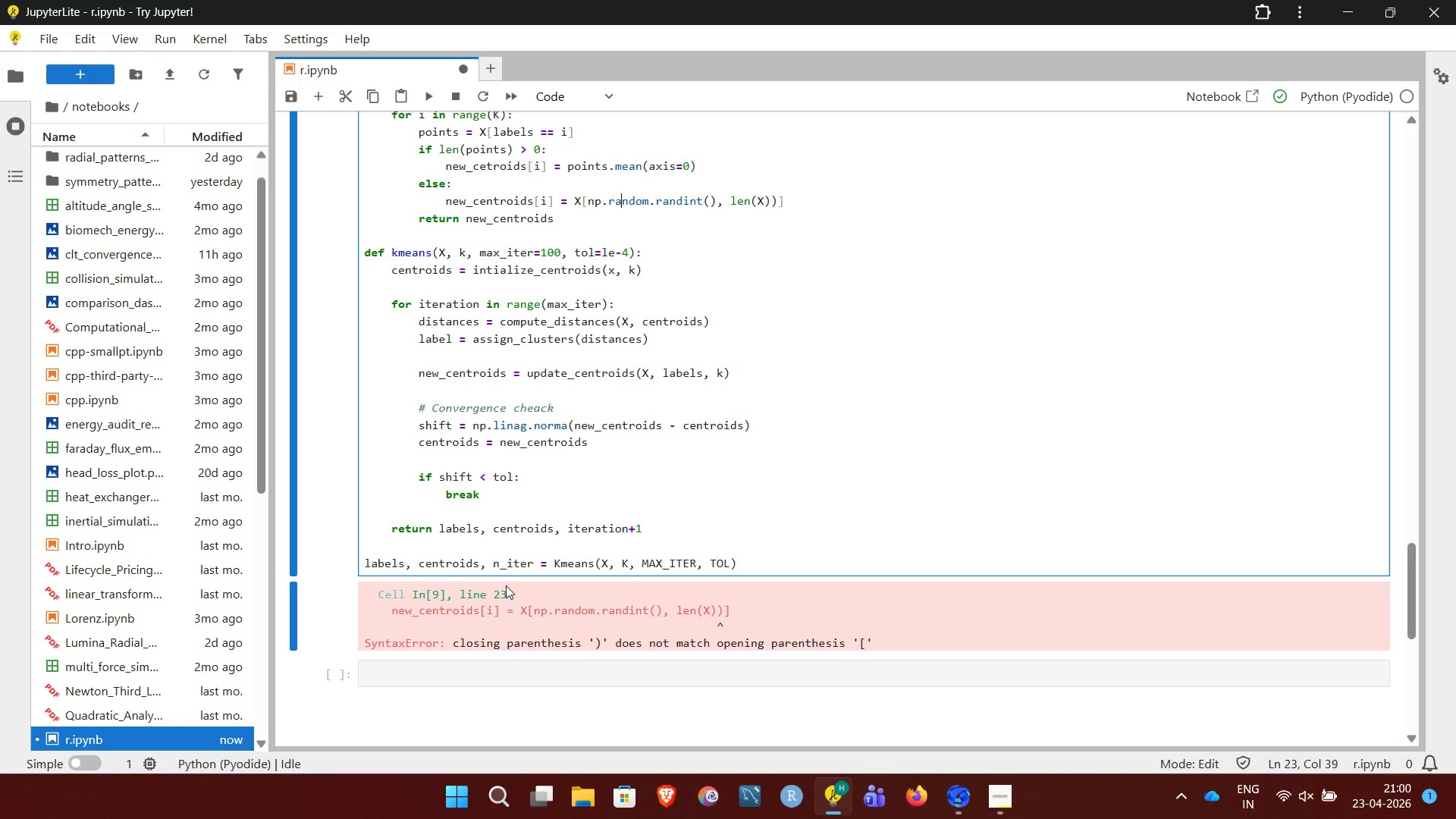 
hold_key(key=ArrowRight, duration=0.81)
 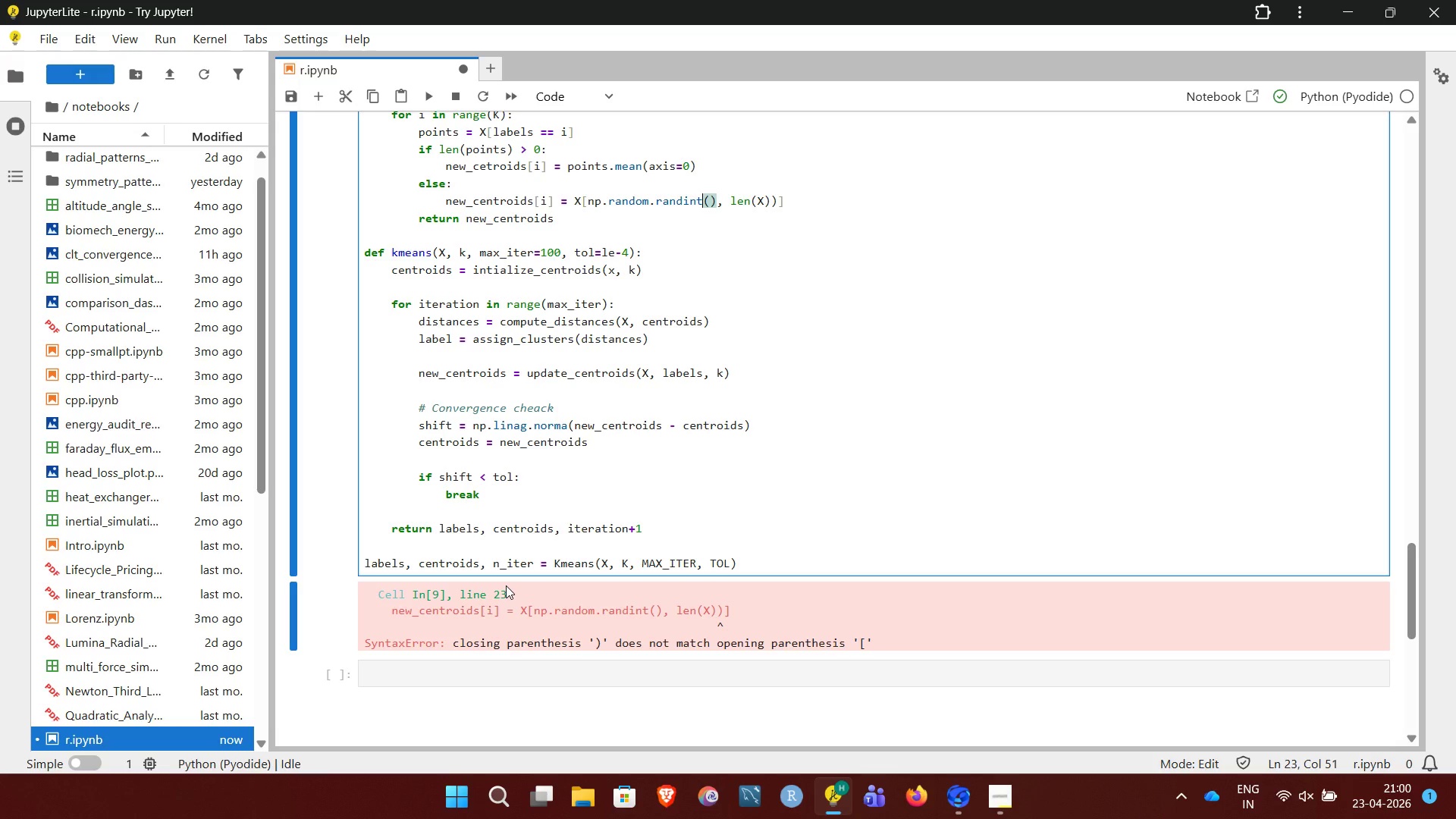 
key(ArrowRight)
 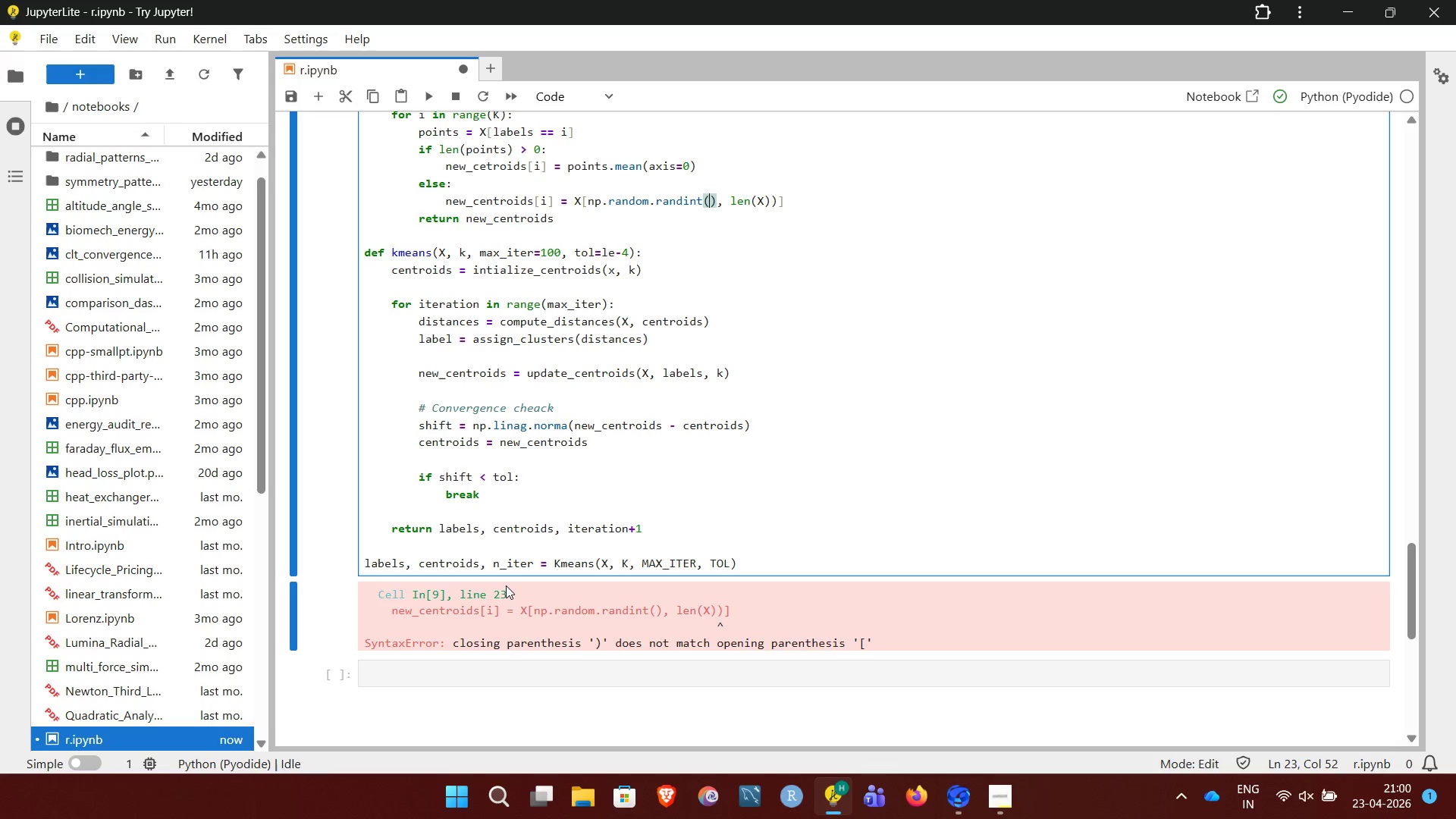 
key(ArrowRight)
 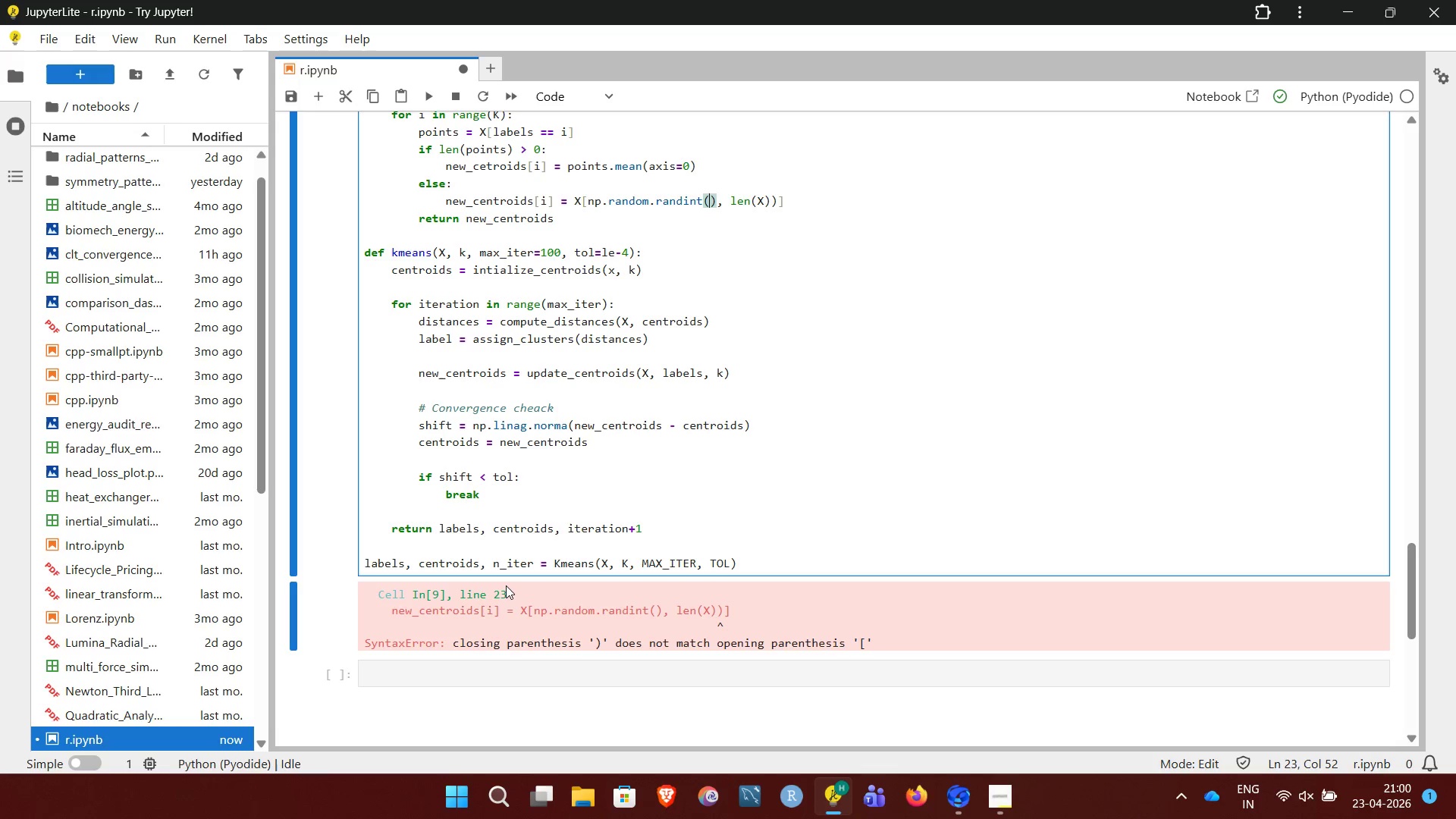 
wait(10.23)
 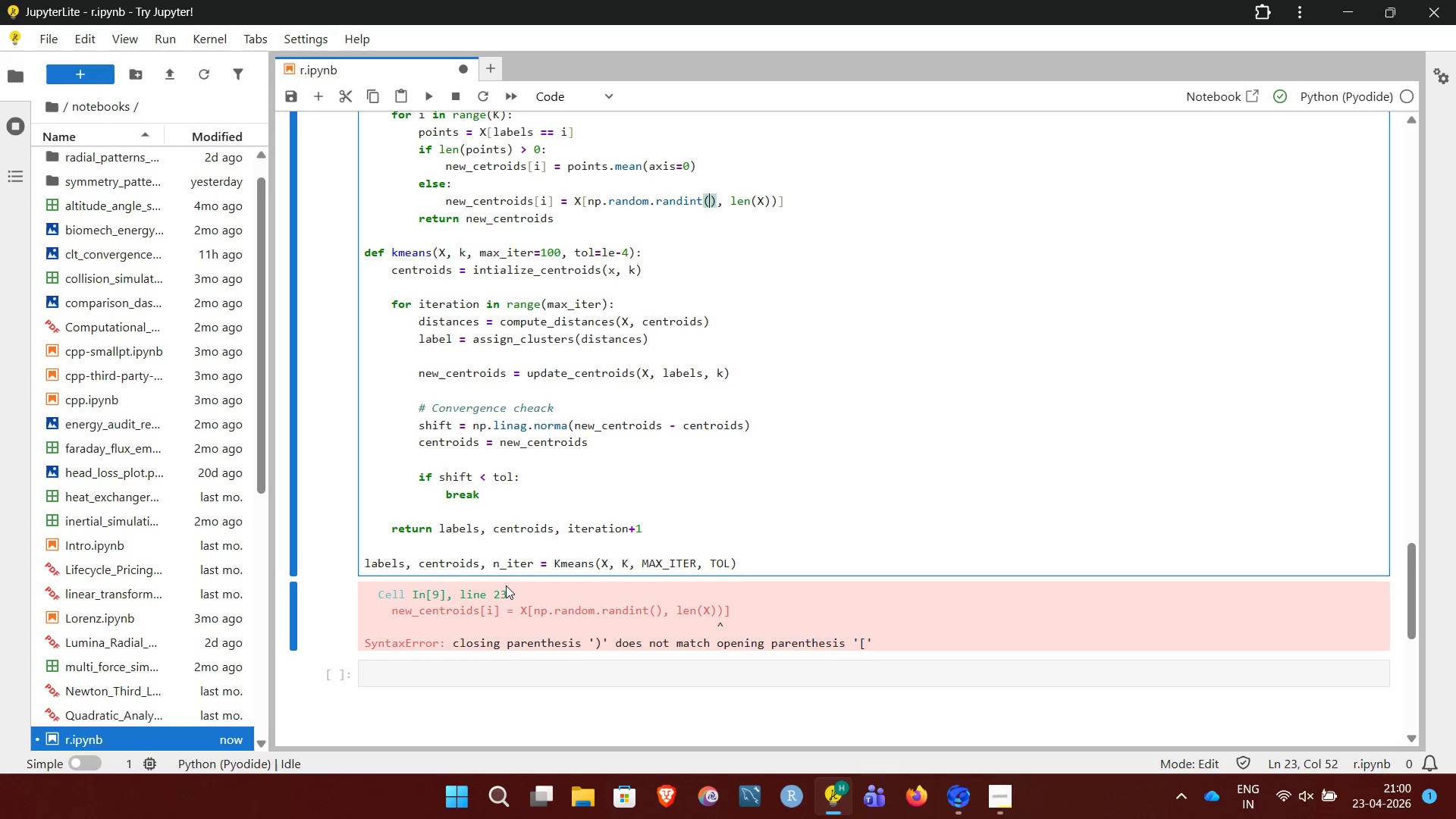 
key(0)
 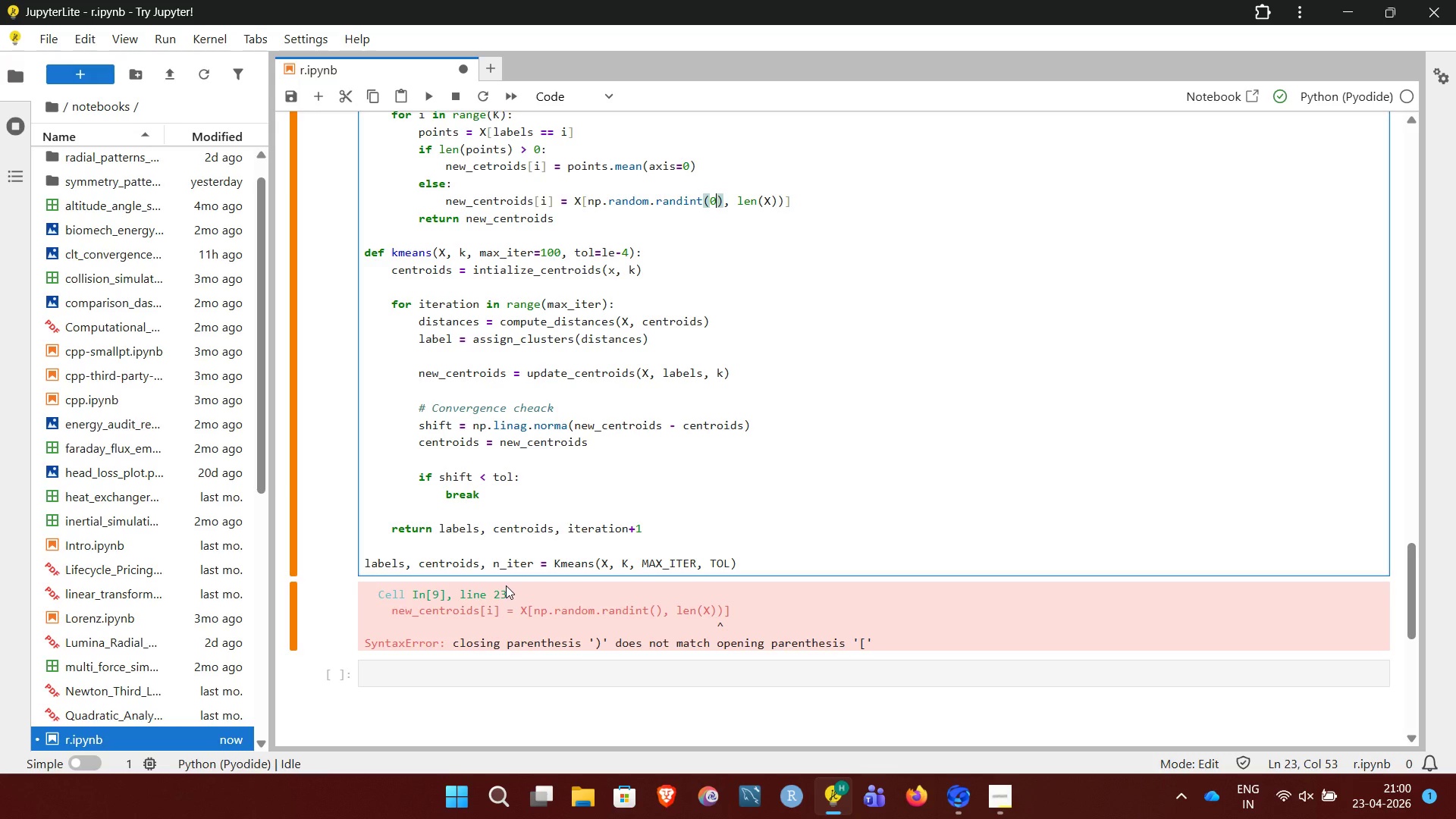 
key(Comma)
 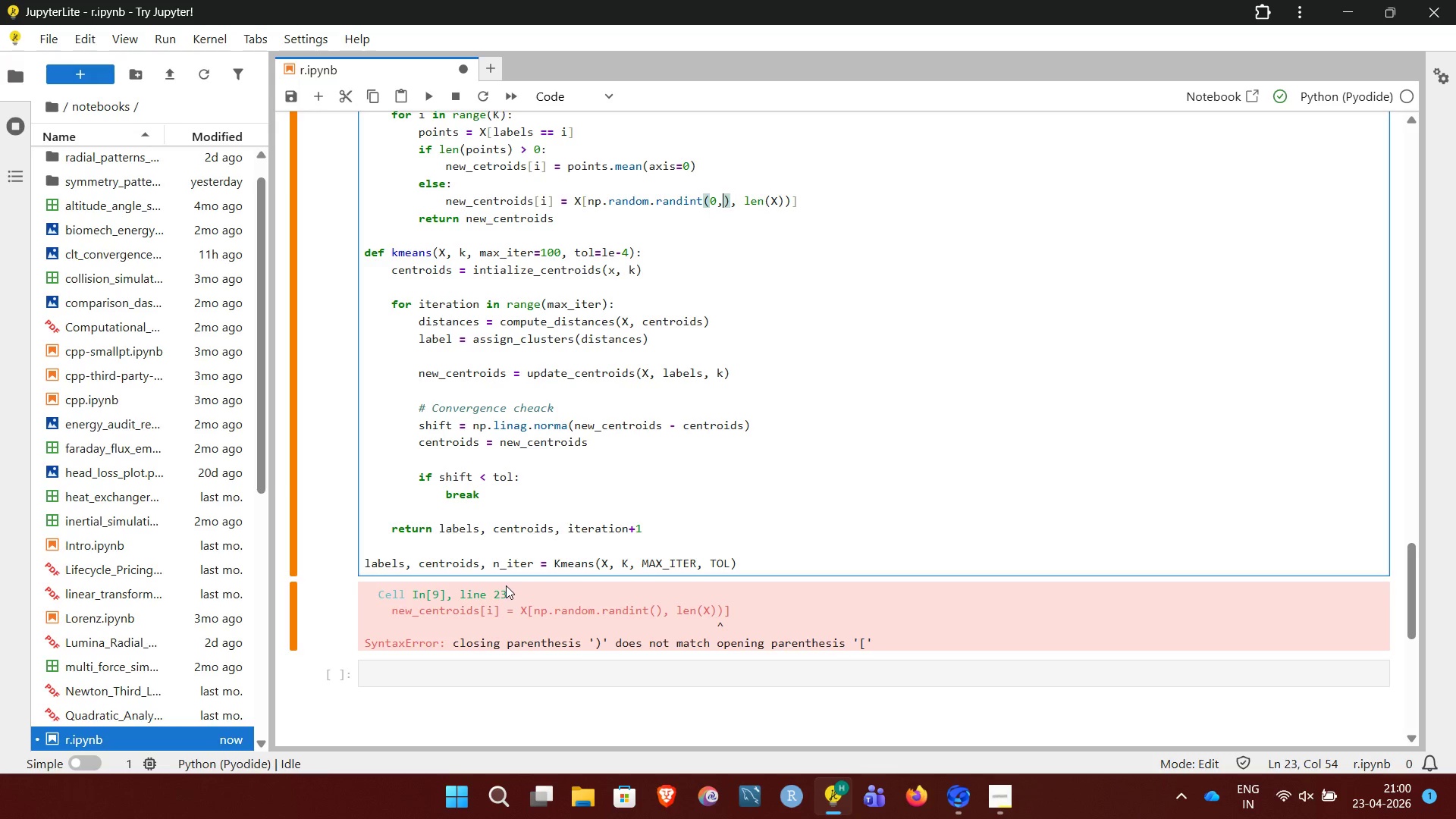 
key(ArrowRight)
 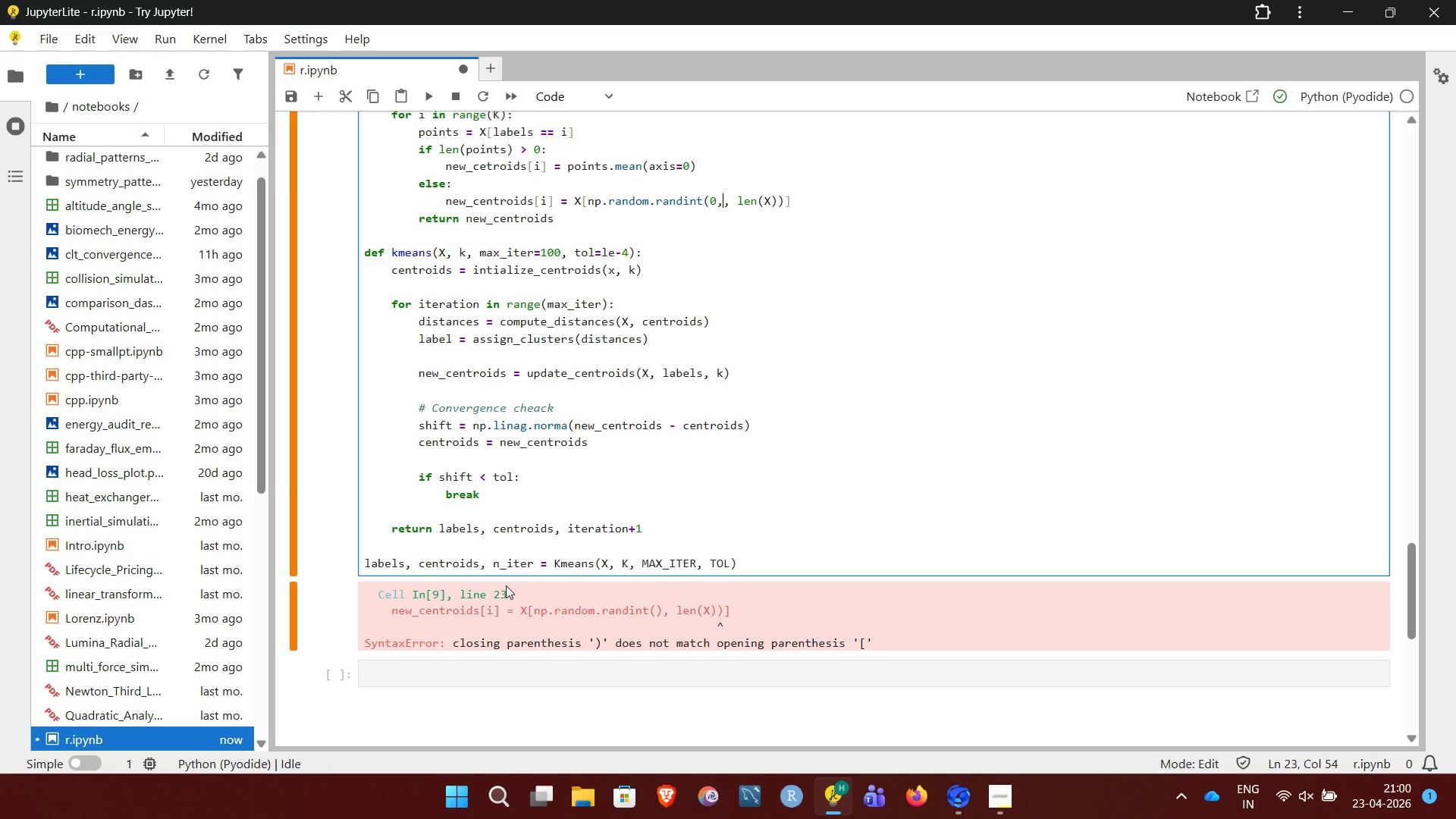 
key(Backspace)
 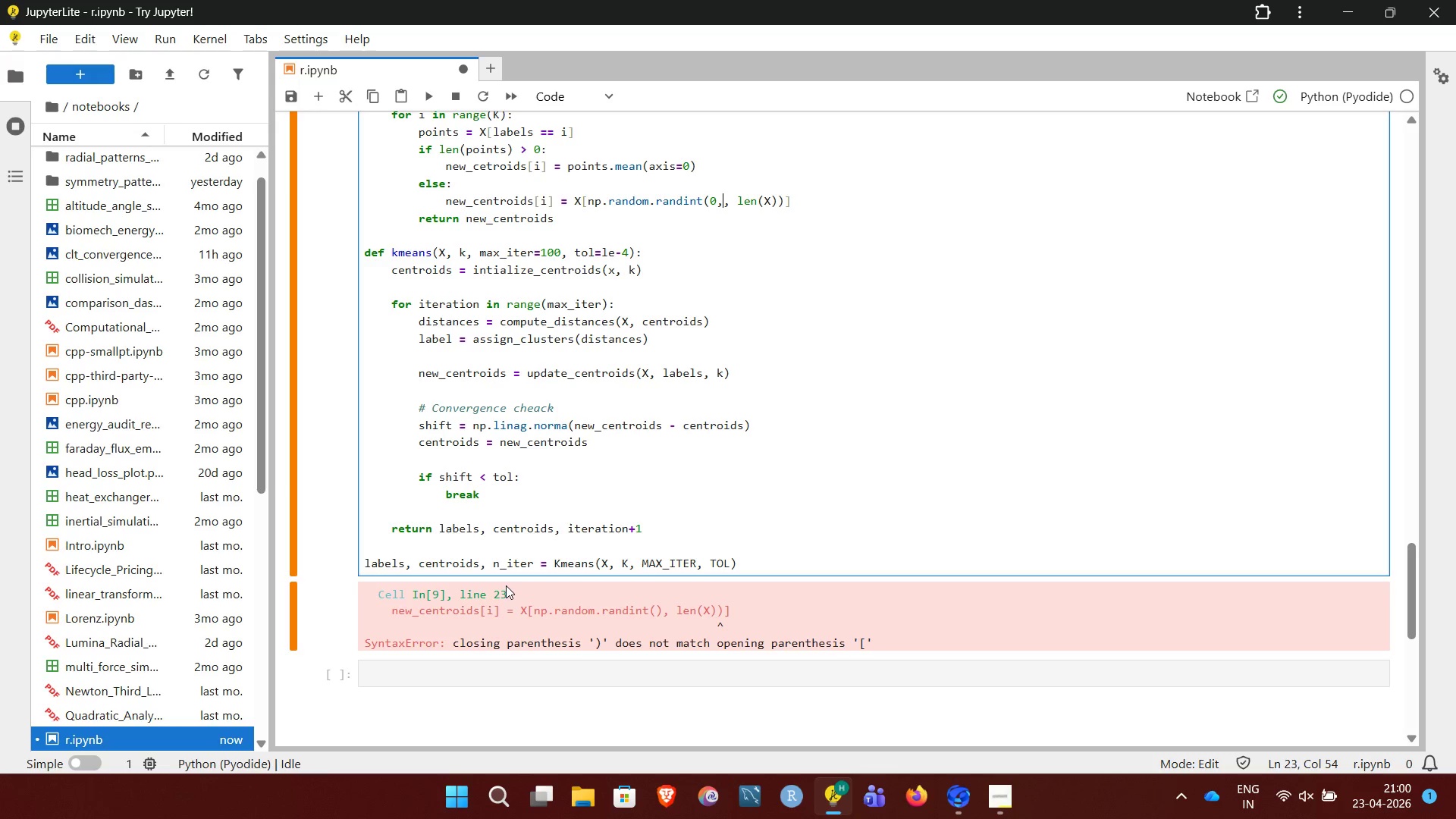 
key(ArrowRight)
 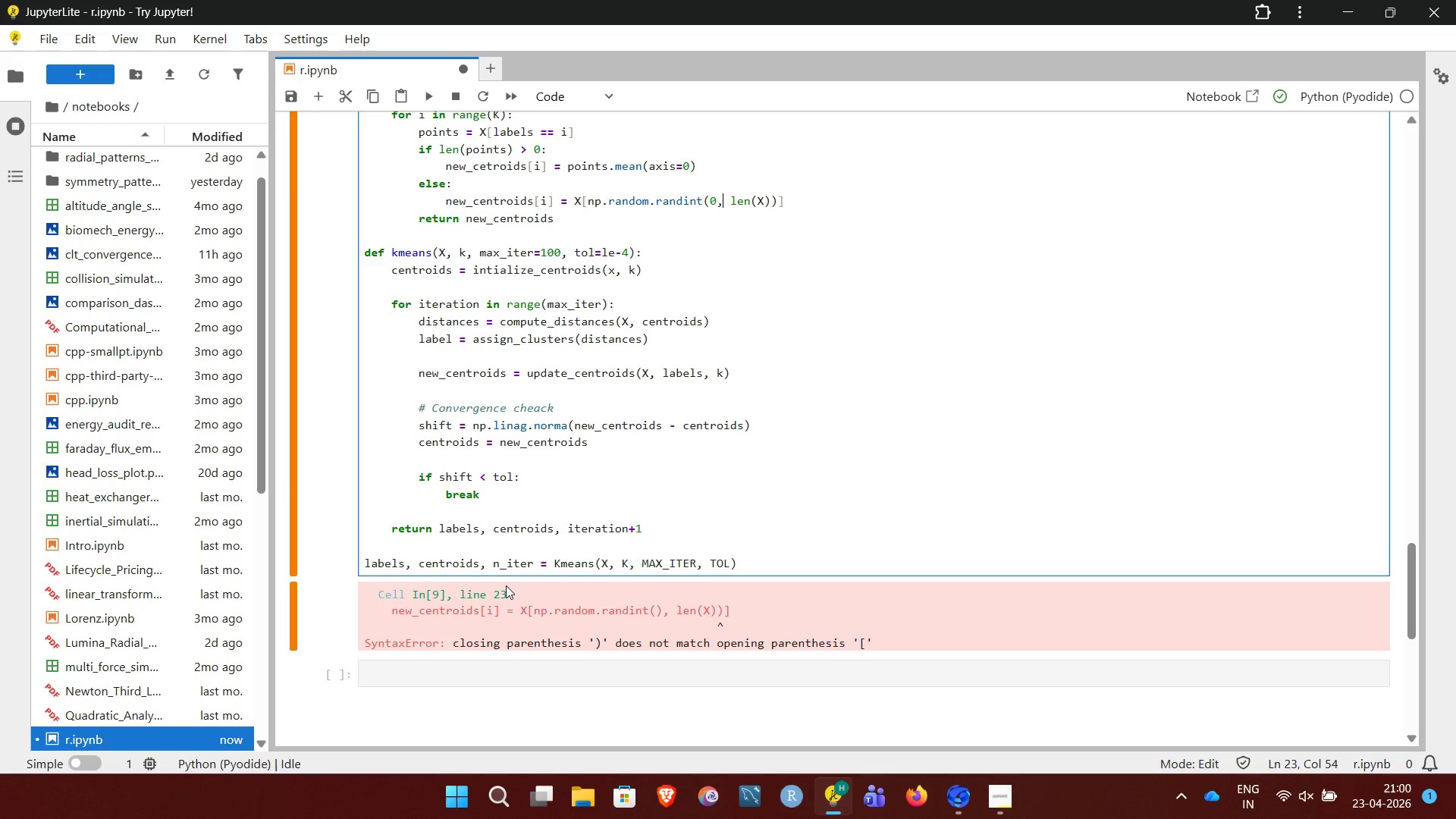 
key(Backspace)
 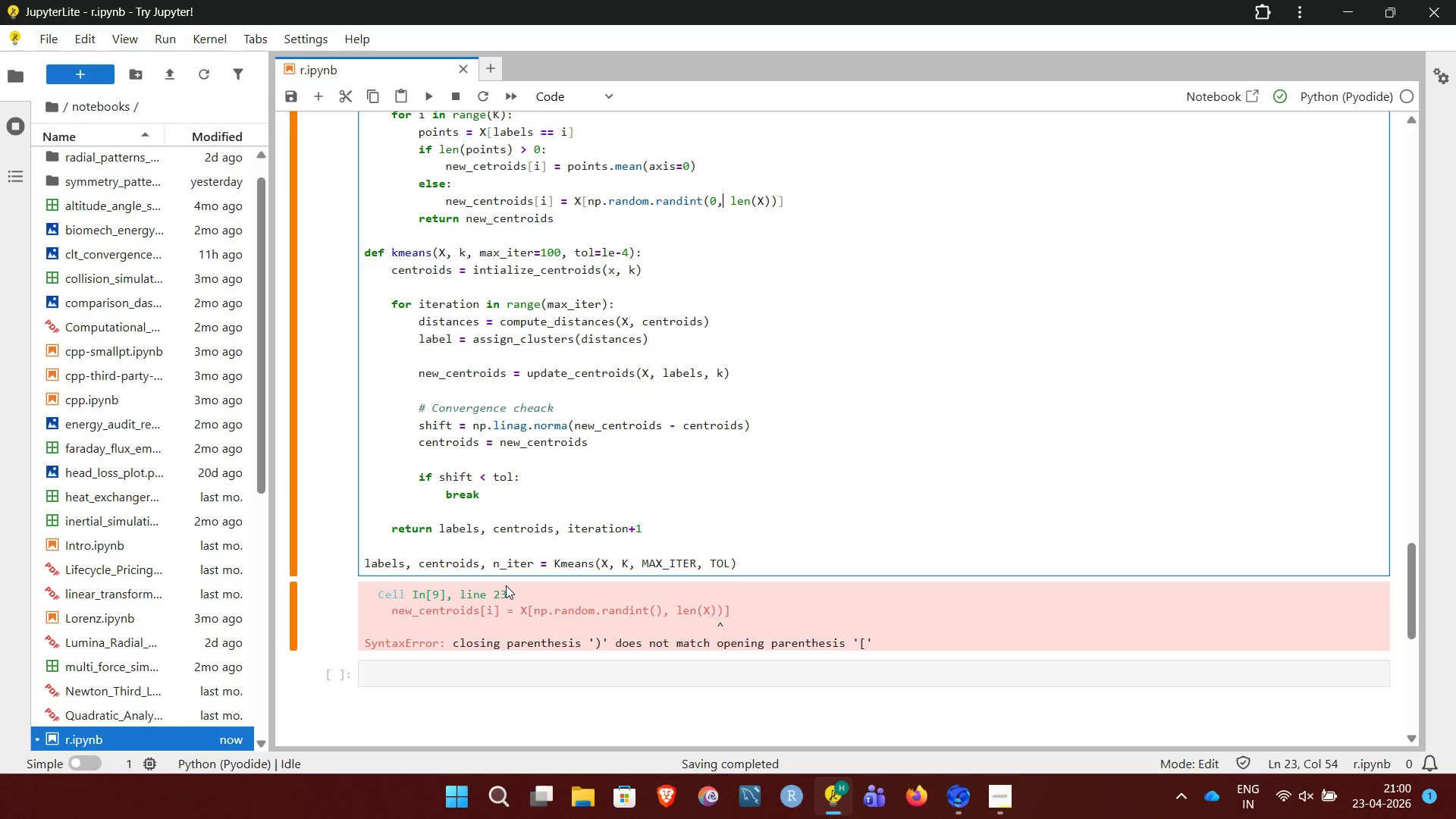 
wait(5.19)
 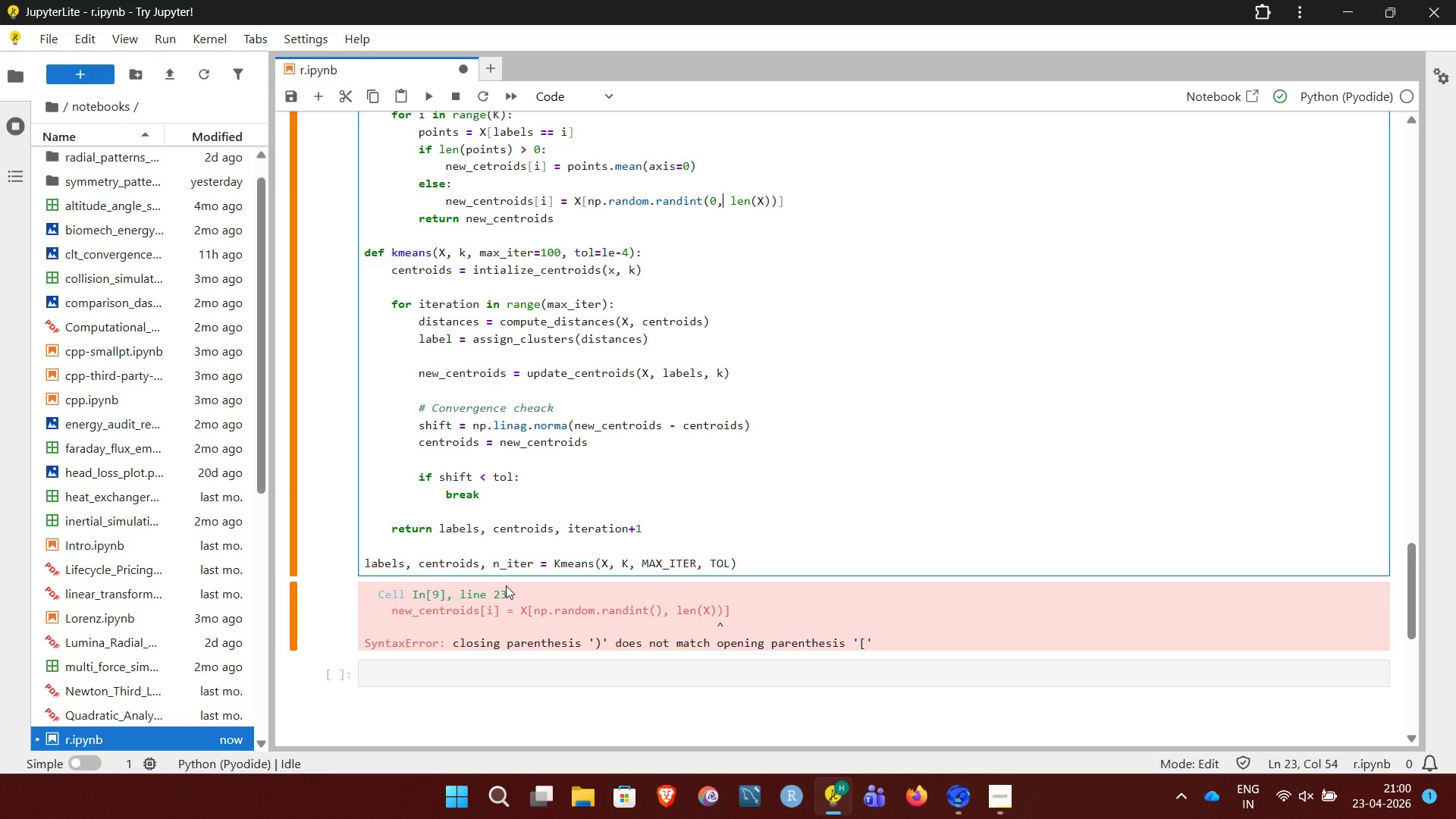 
key(ArrowRight)
 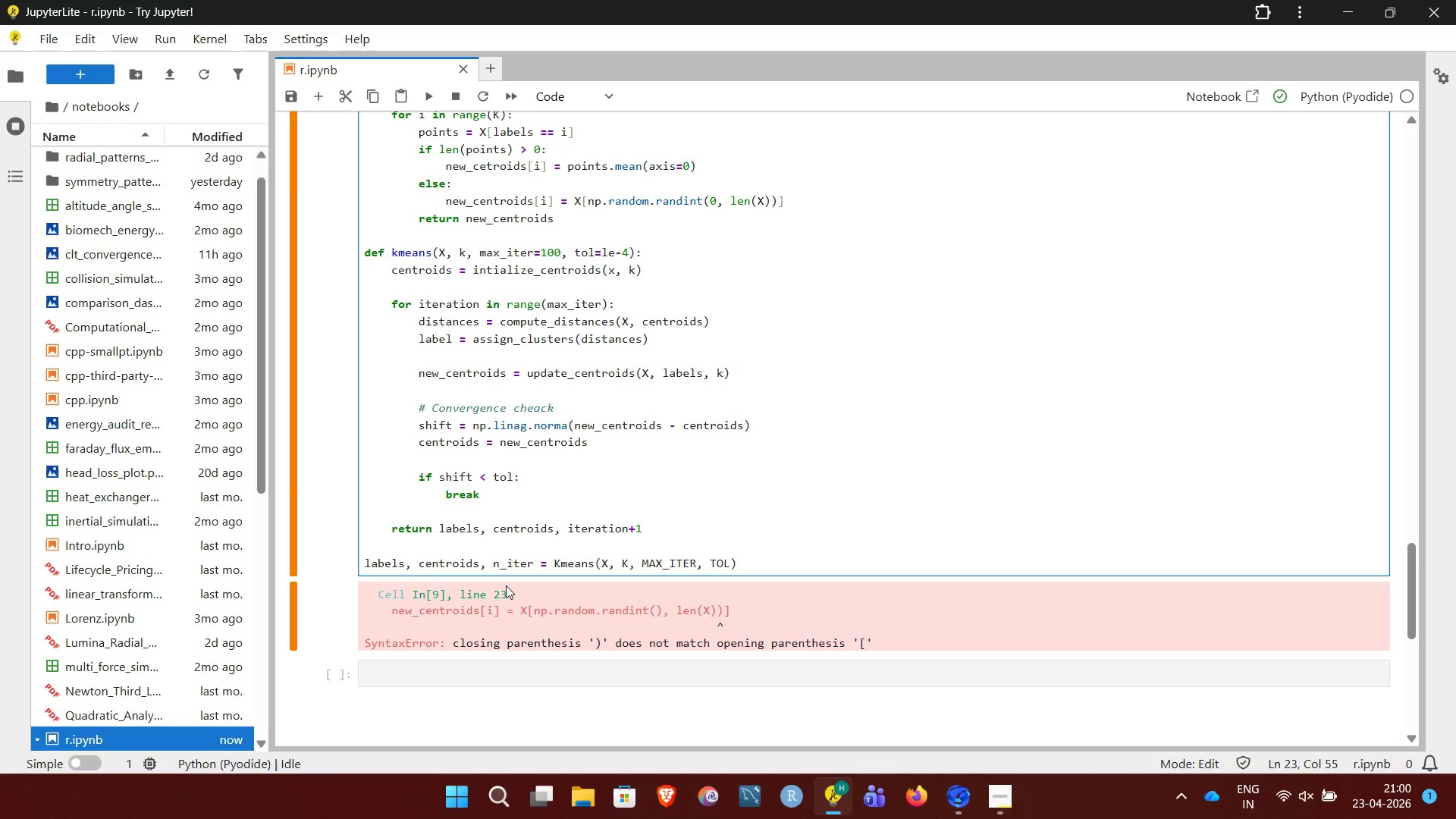 
hold_key(key=ArrowRight, duration=0.39)
 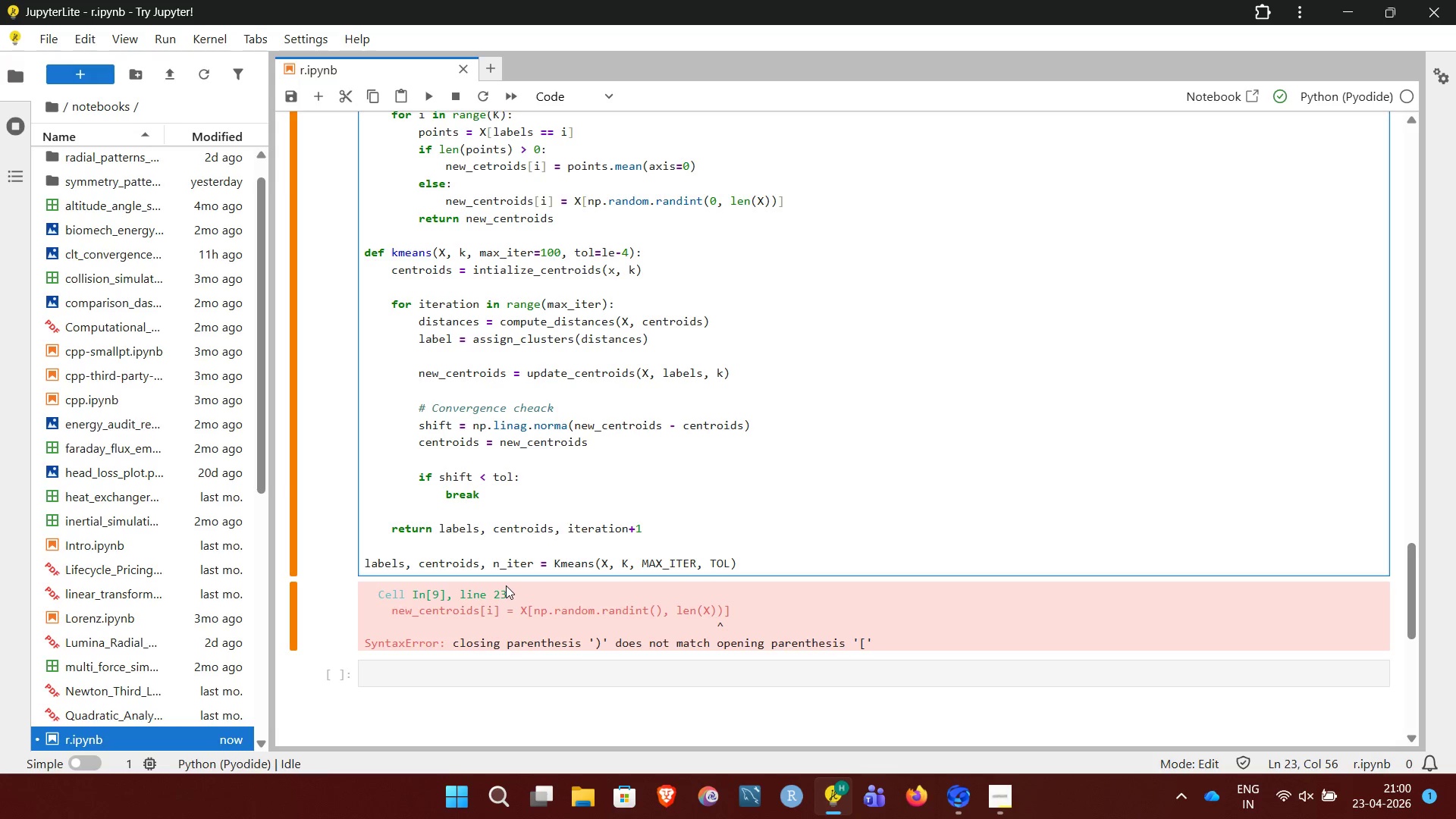 
key(ArrowRight)
 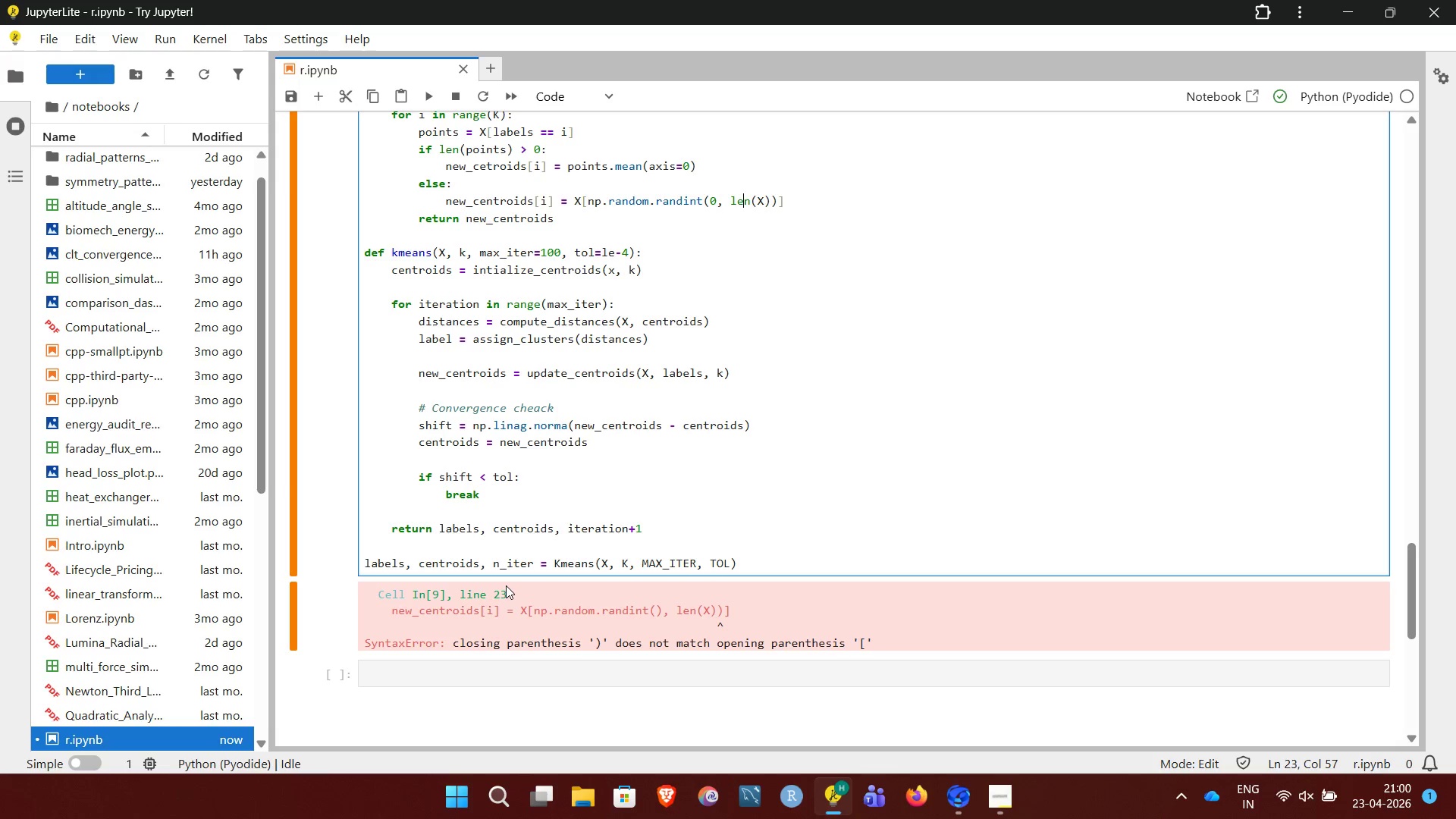 
hold_key(key=ArrowDown, duration=1.44)
 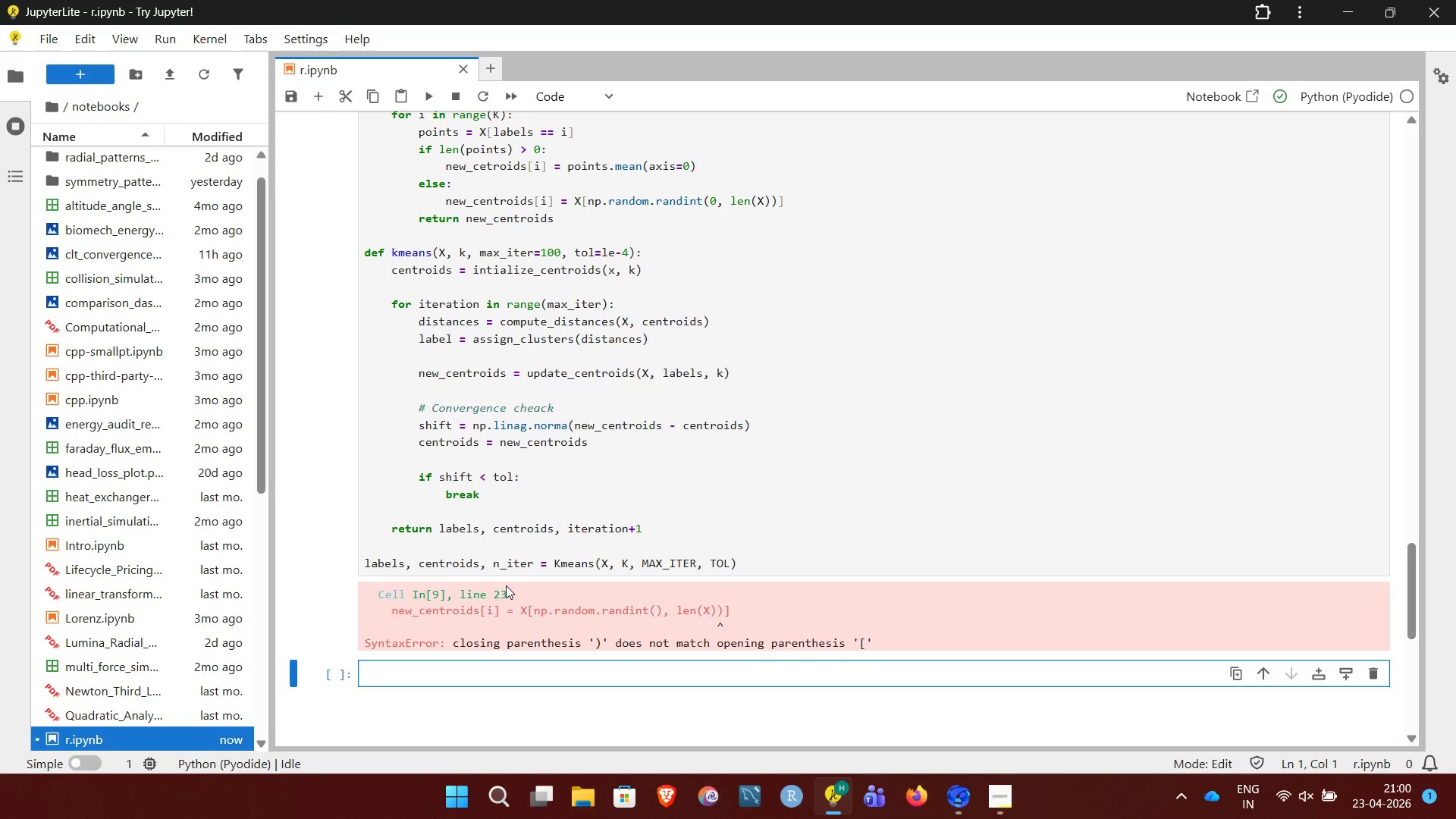 
key(Backspace)
 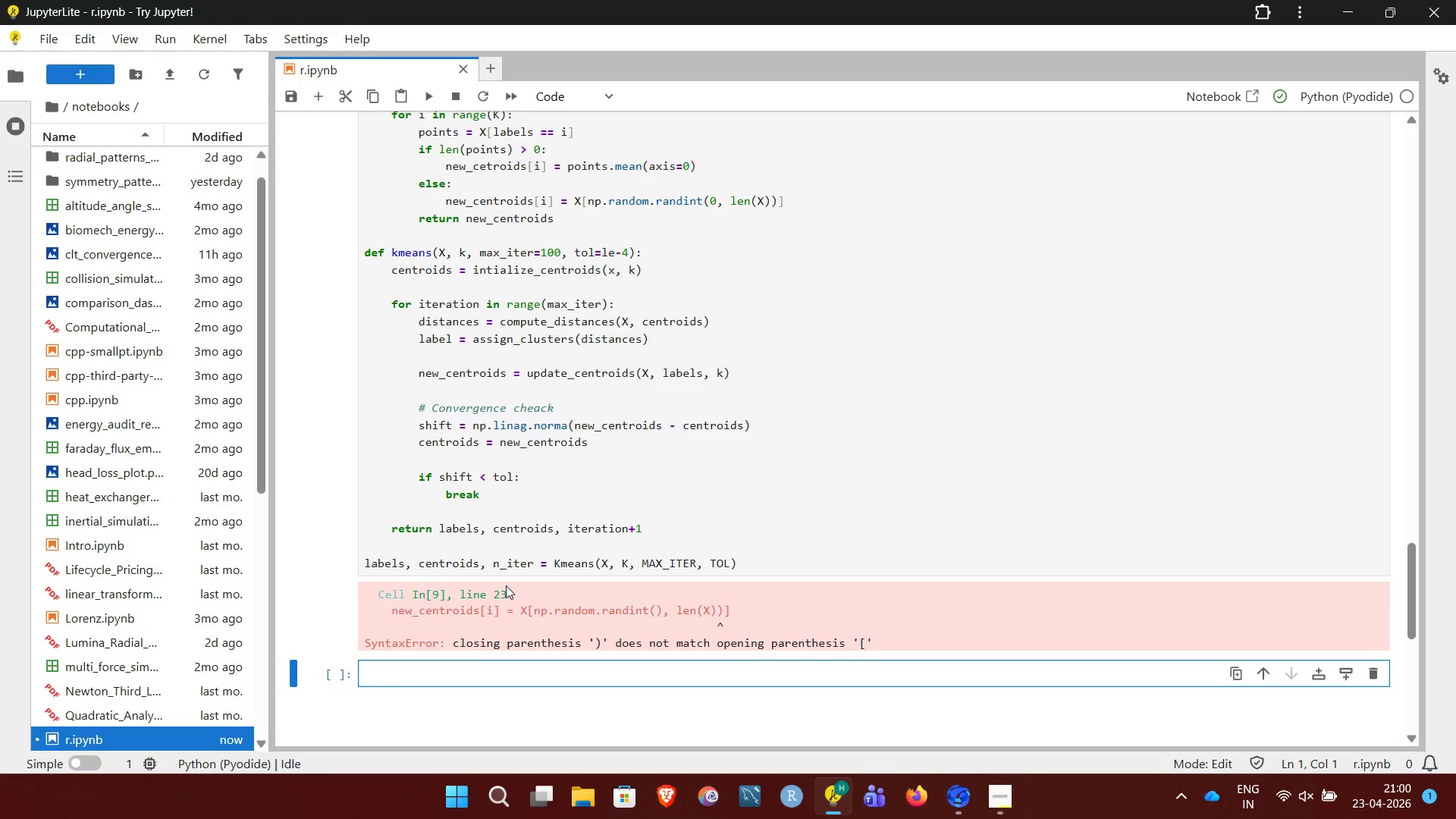 
key(Backspace)
 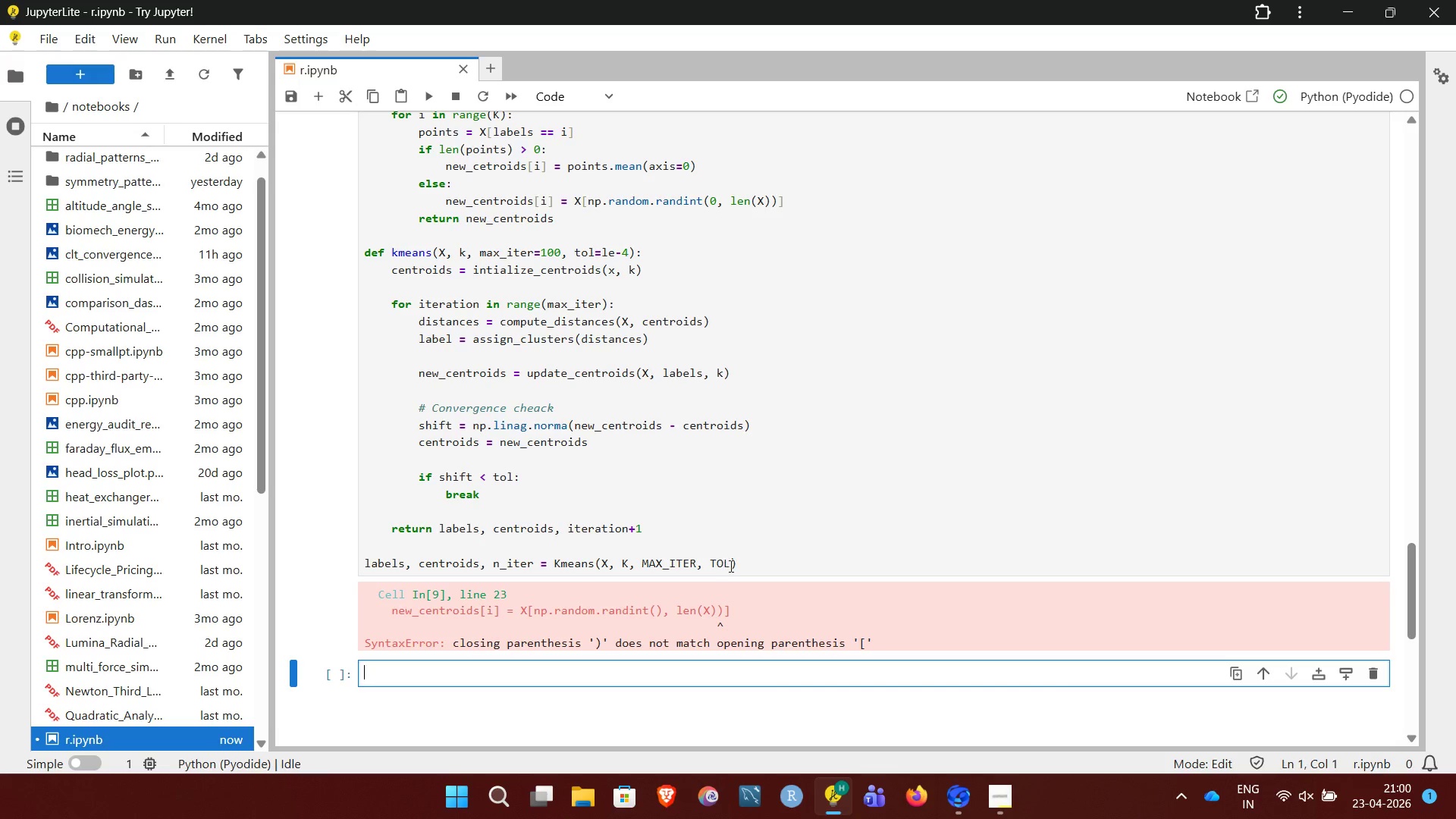 
left_click([744, 563])
 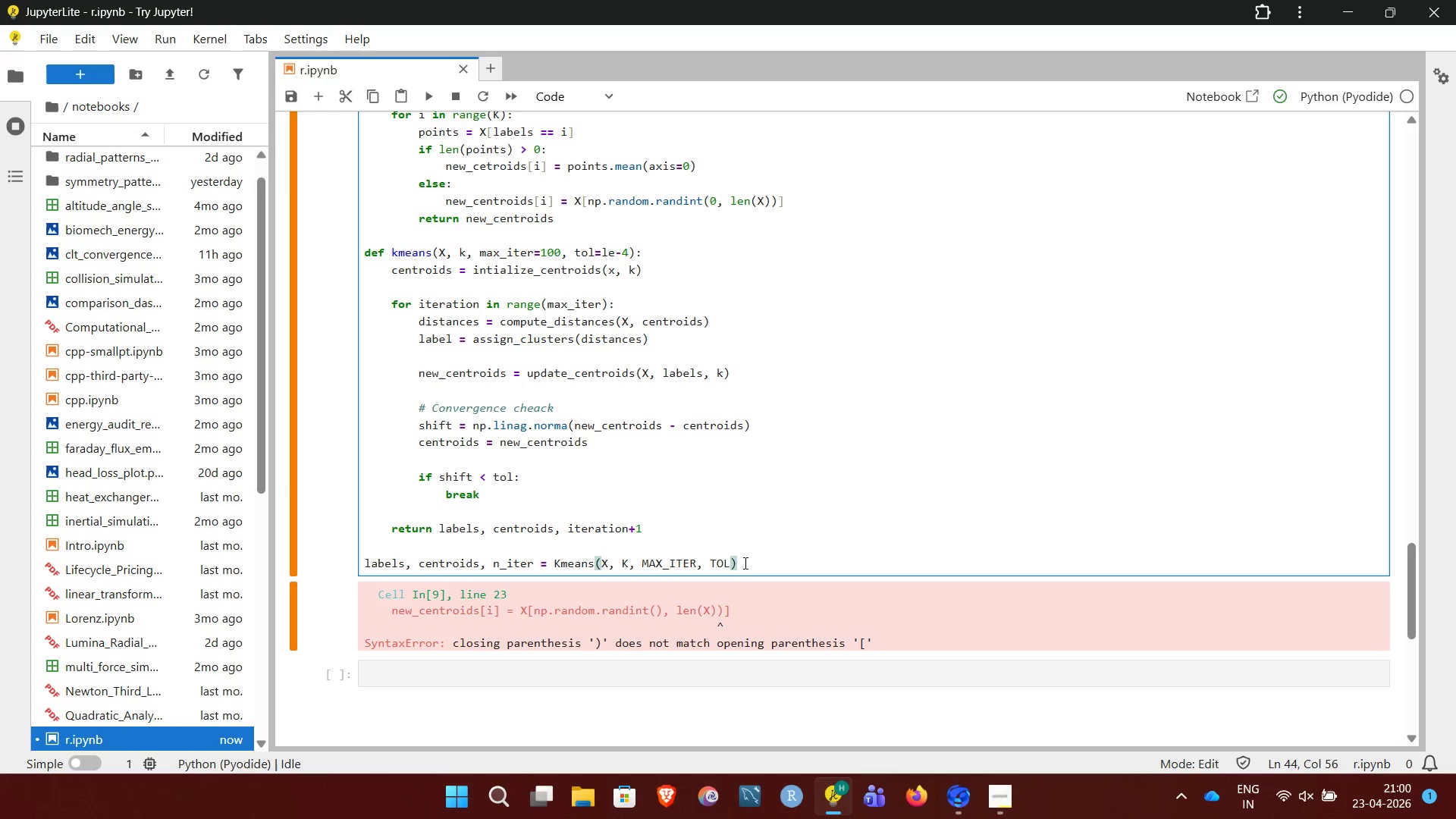 
key(Shift+Enter)
 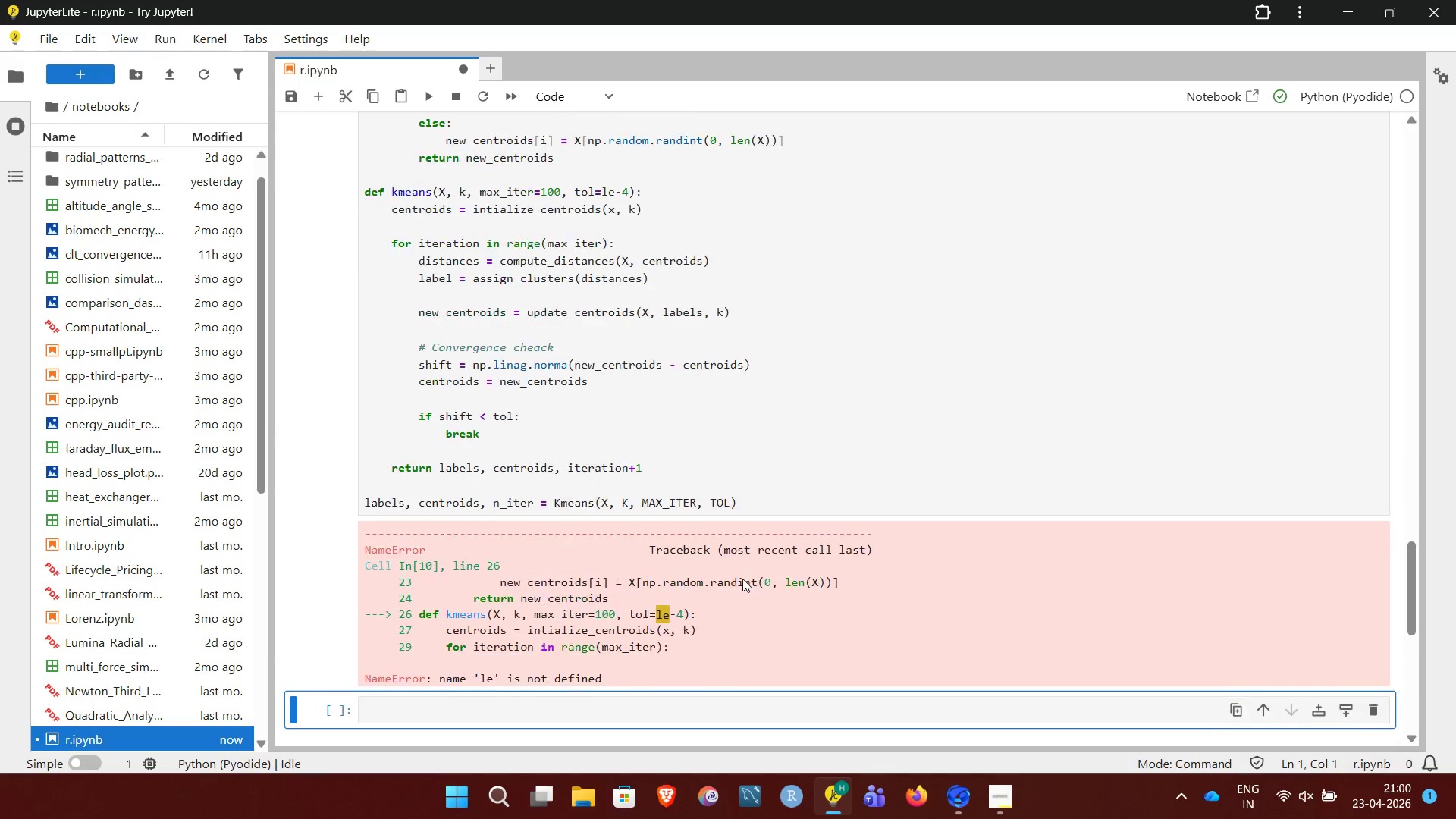 
wait(8.33)
 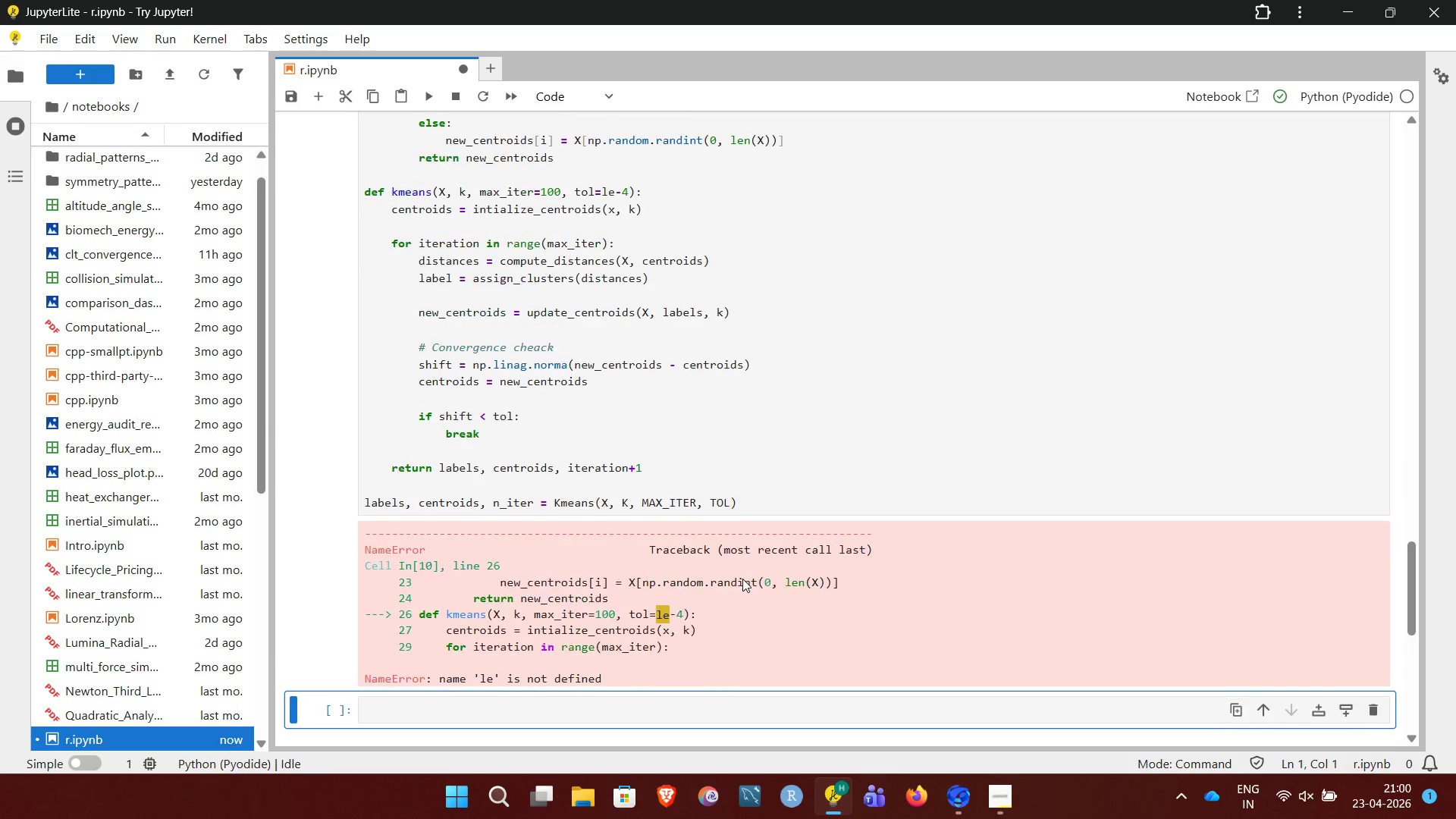 
left_click([488, 507])
 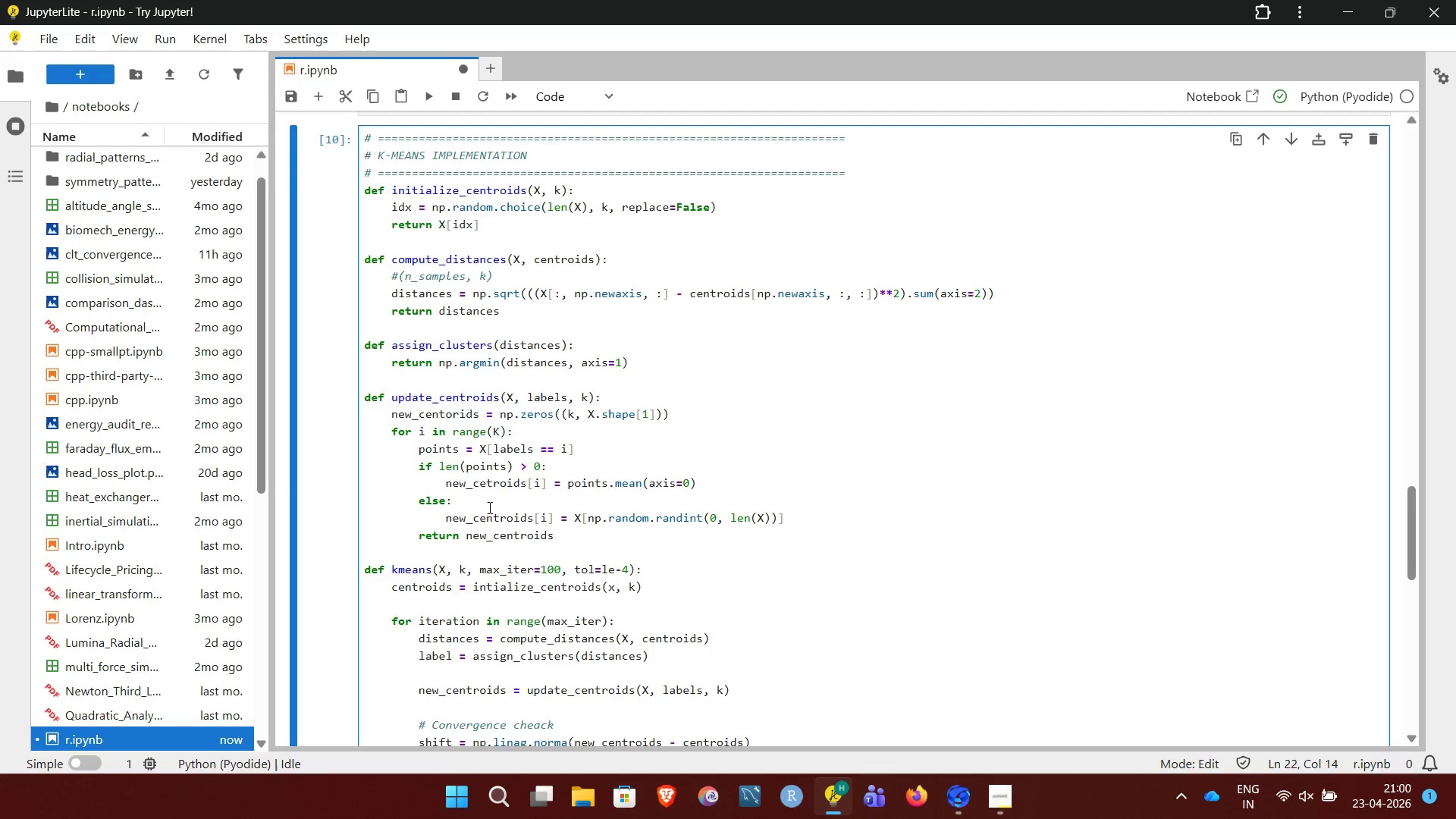 
left_click([488, 507])
 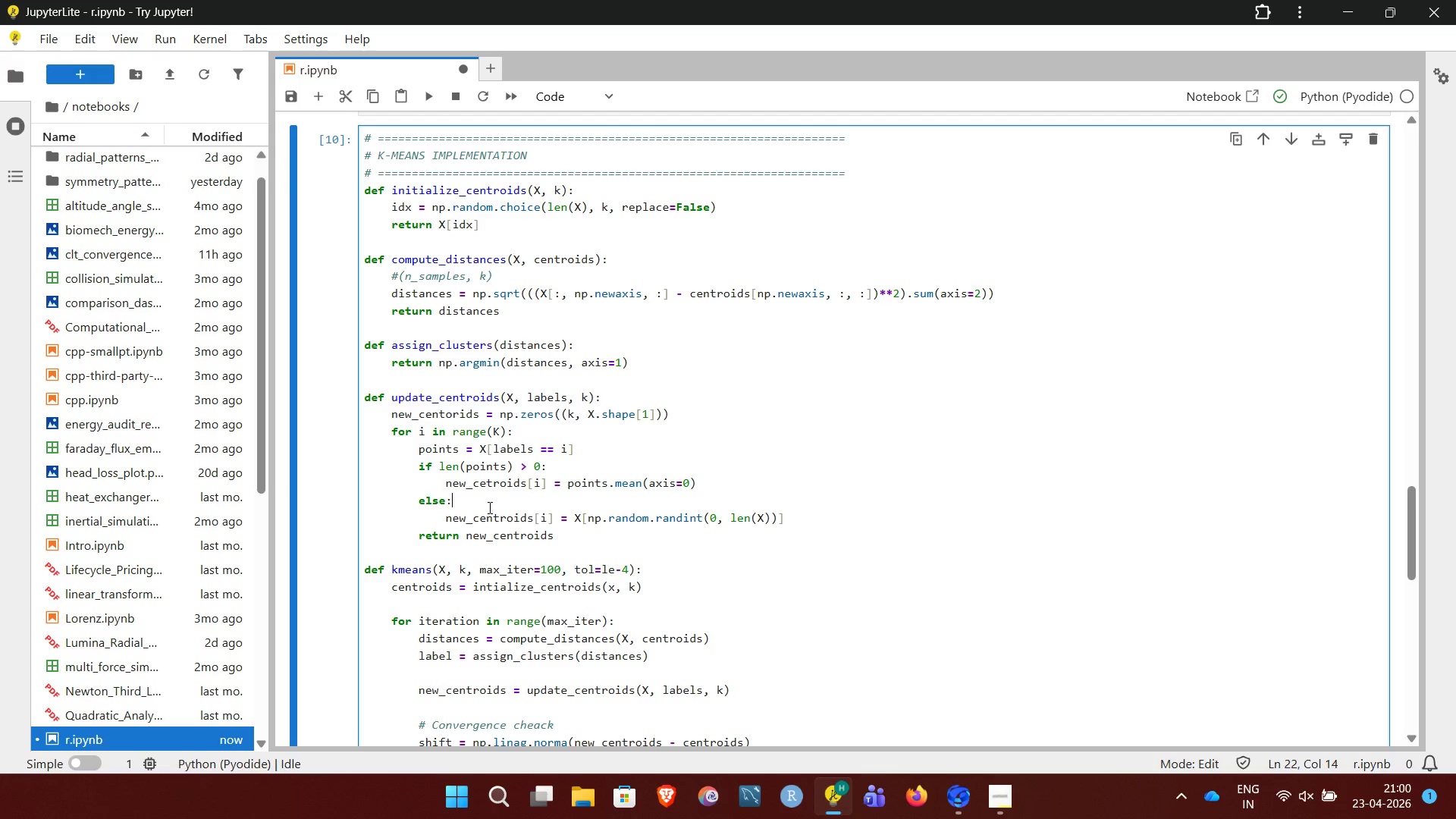 
key(ArrowDown)
 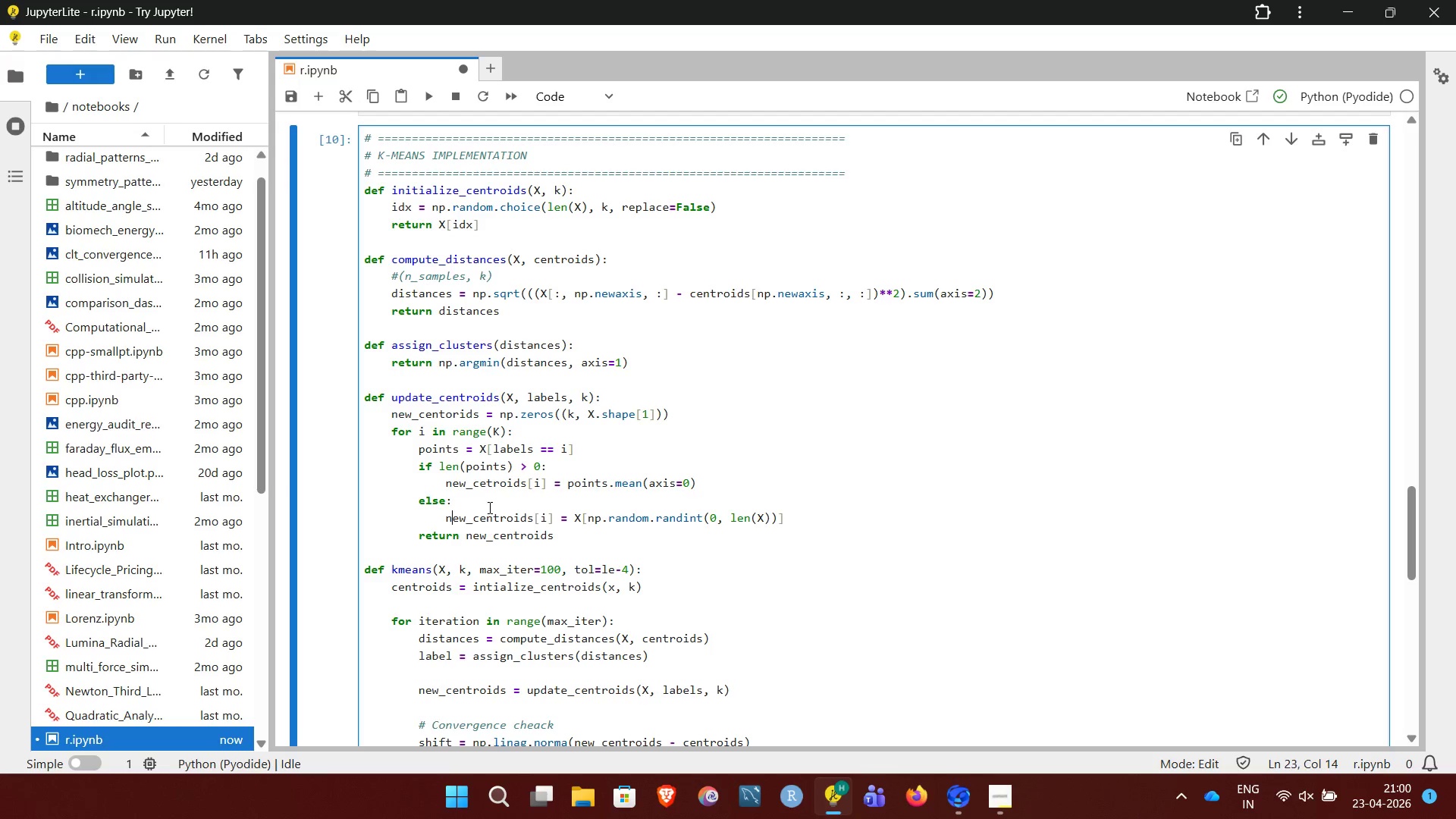 
key(ArrowDown)
 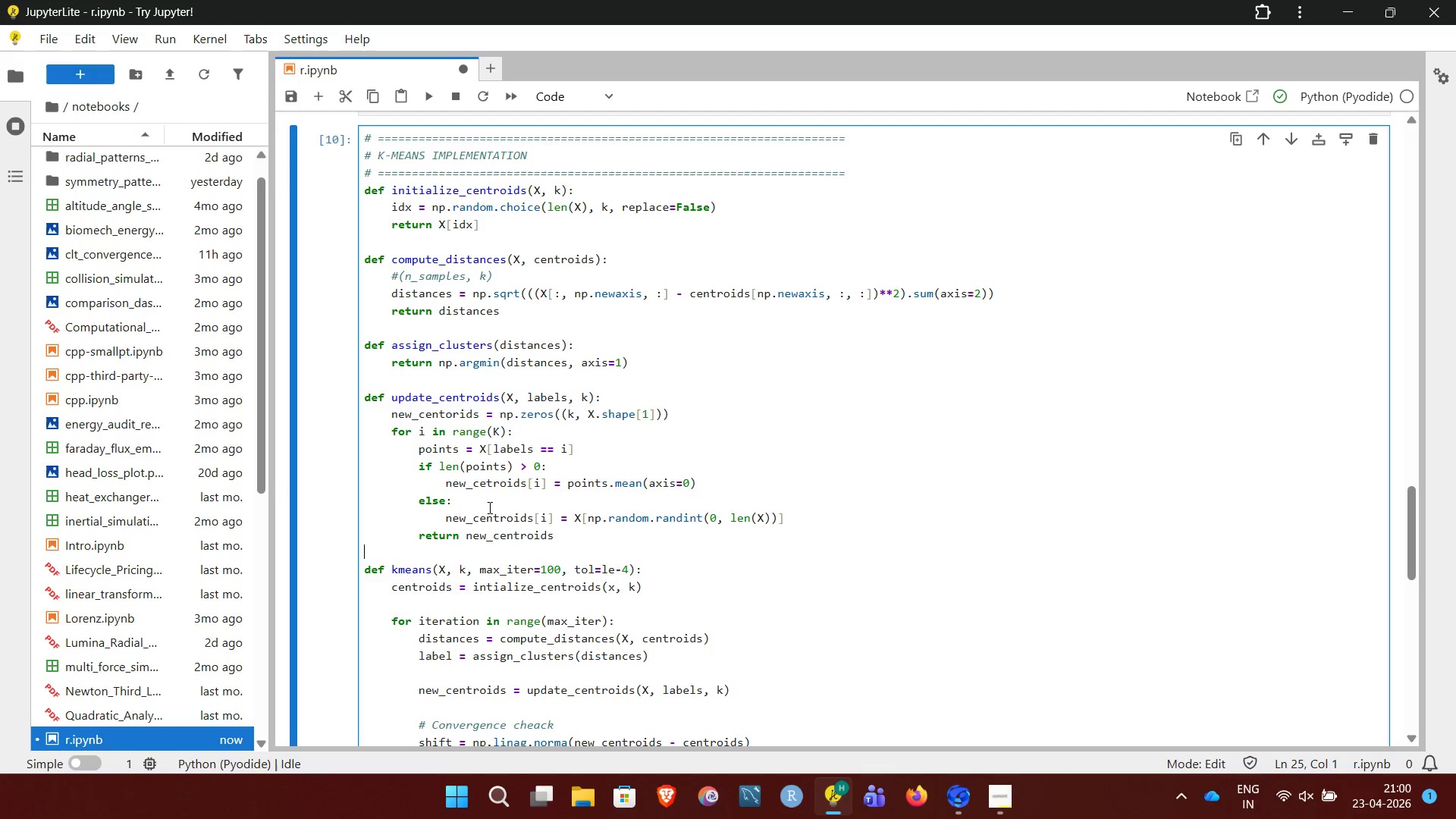 
key(ArrowDown)
 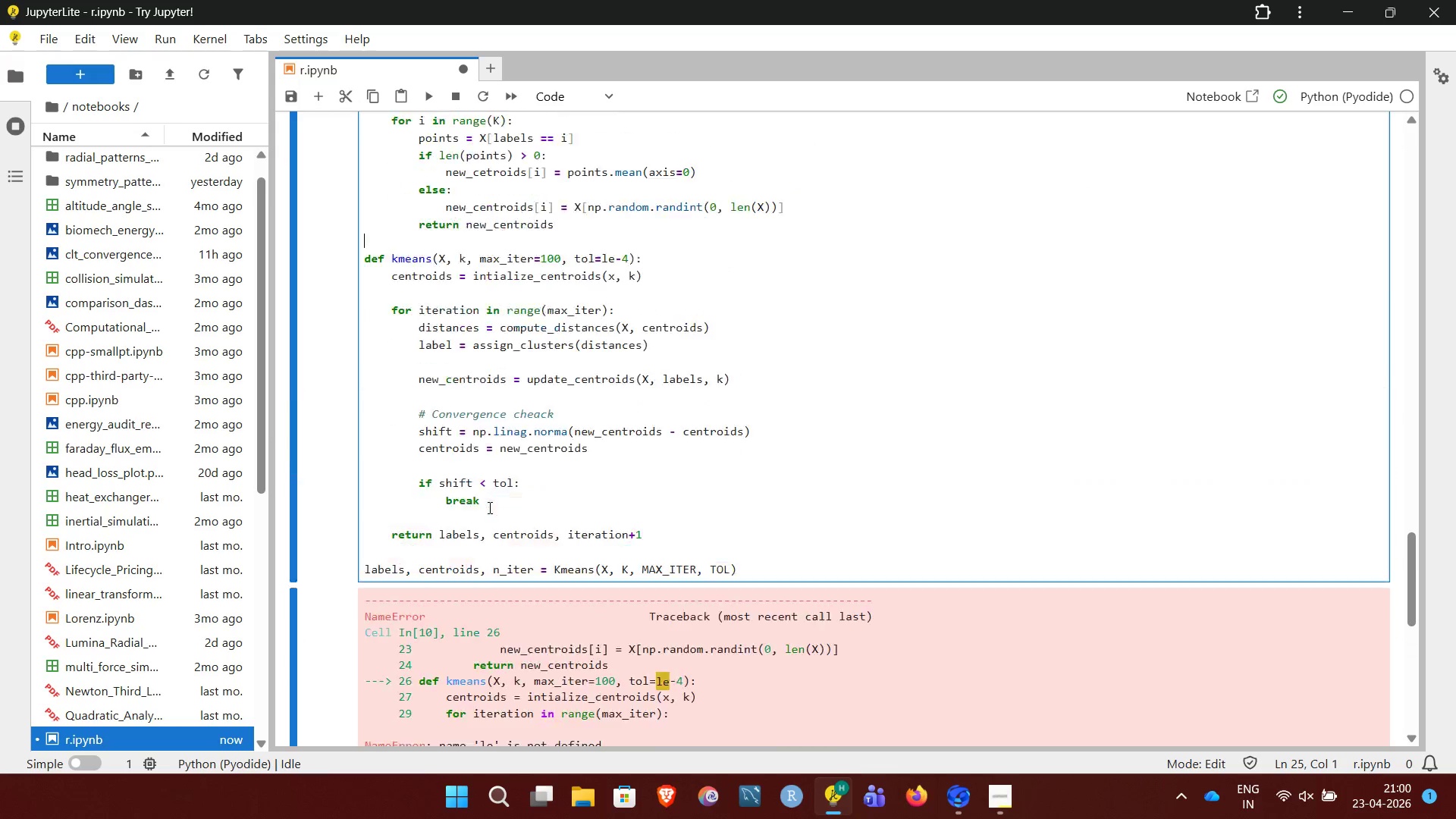 
wait(8.83)
 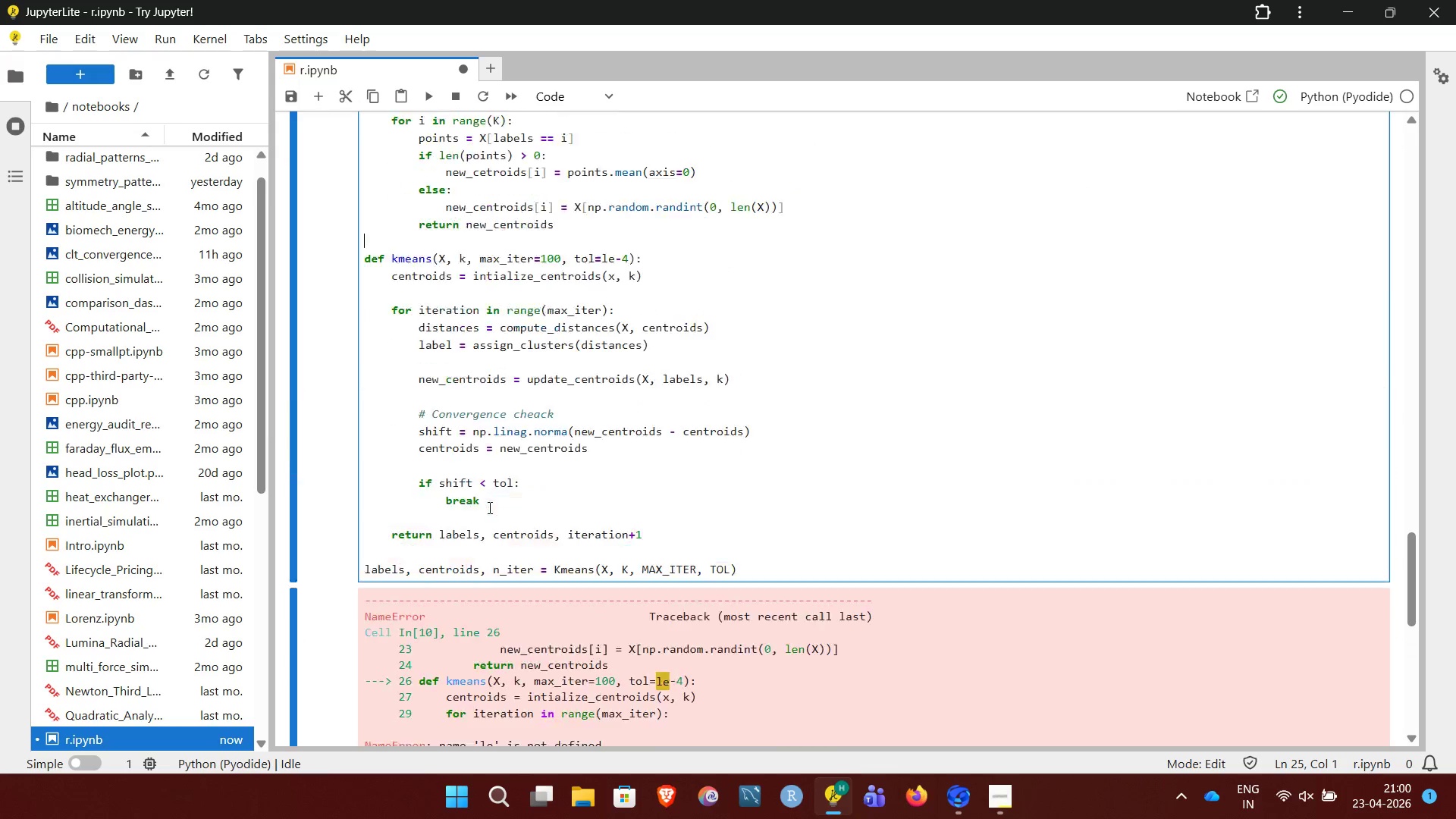 
key(ArrowDown)
 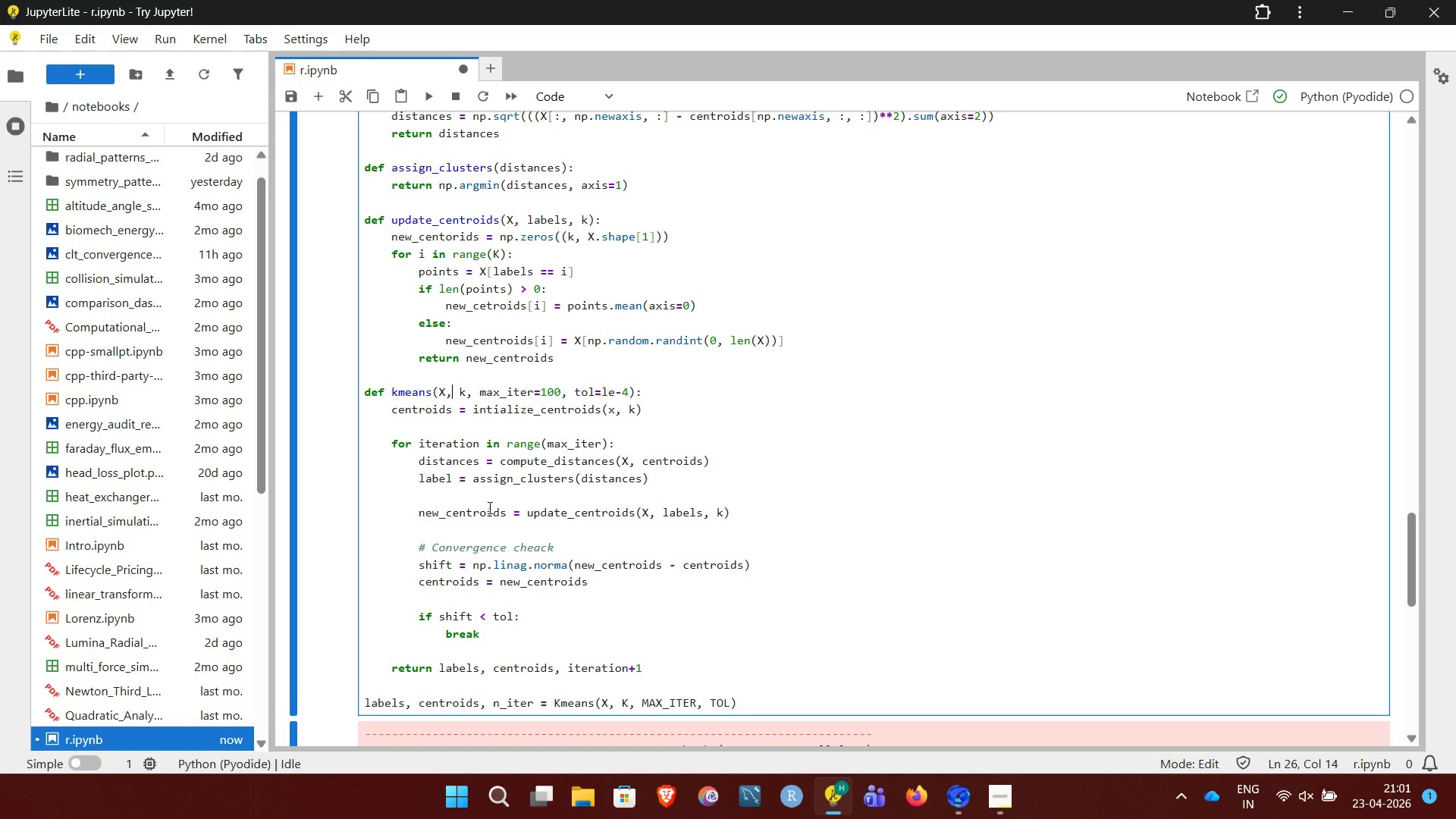 
wait(5.22)
 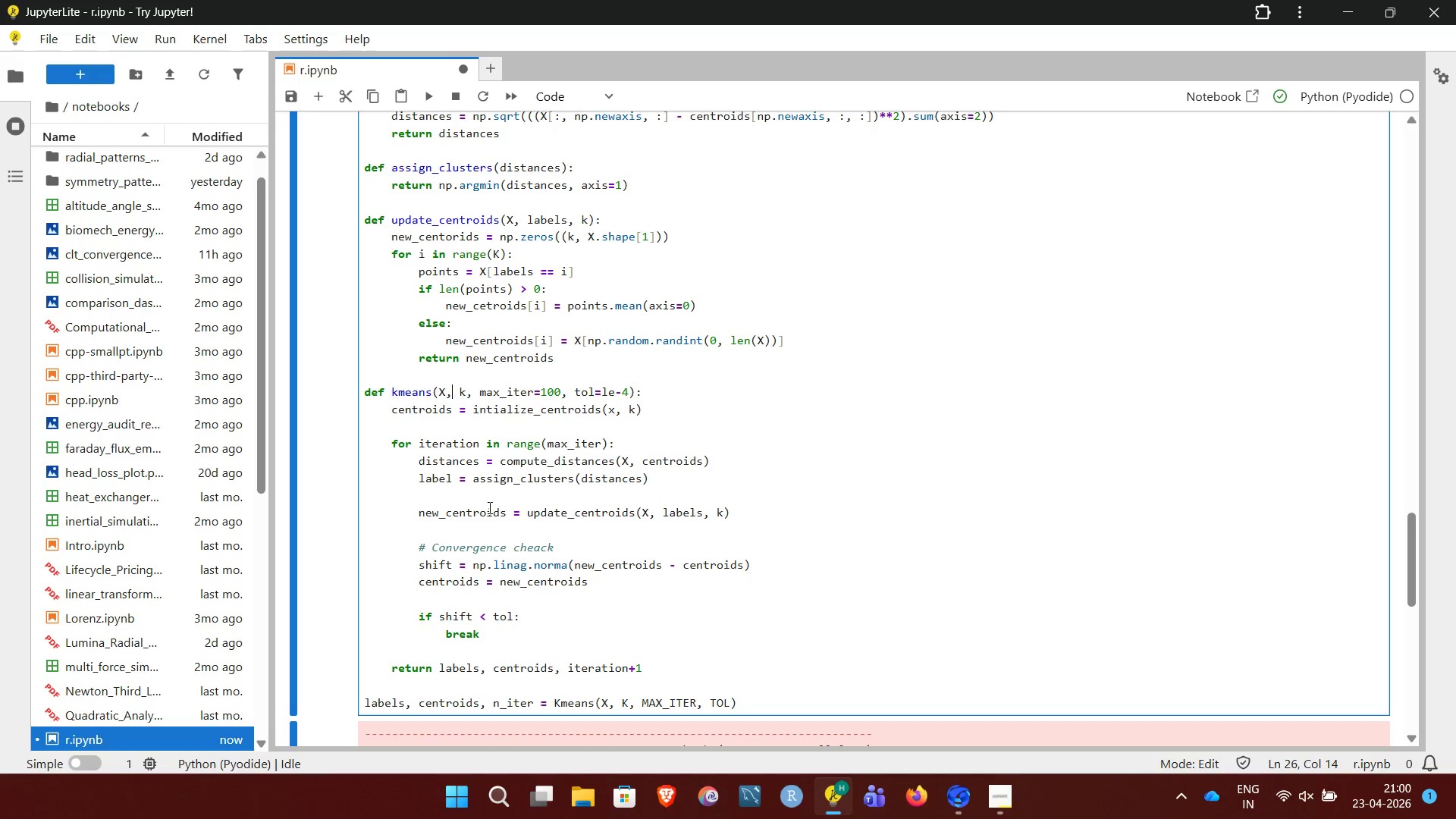 
key(ArrowRight)
 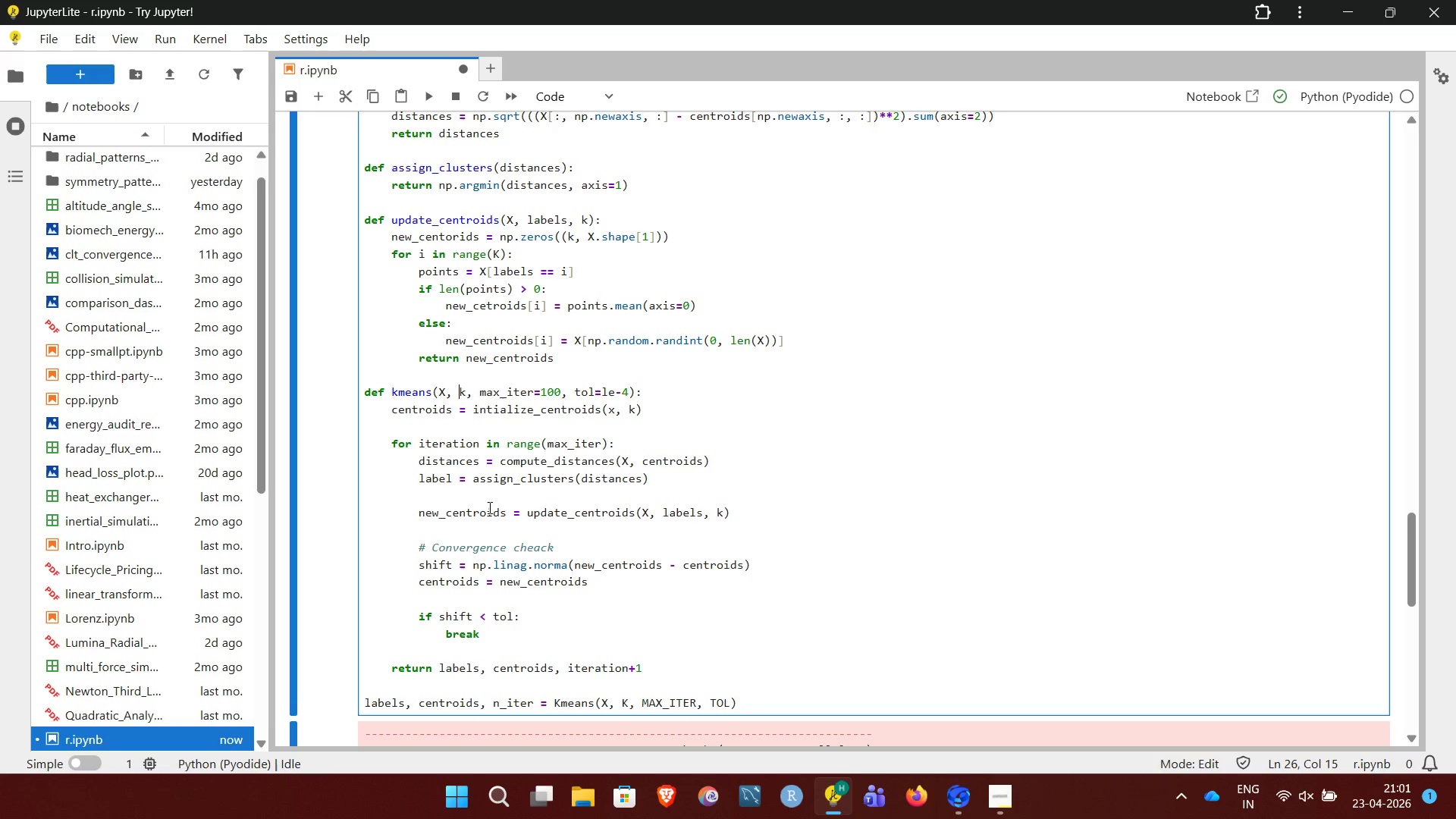 
key(ArrowRight)
 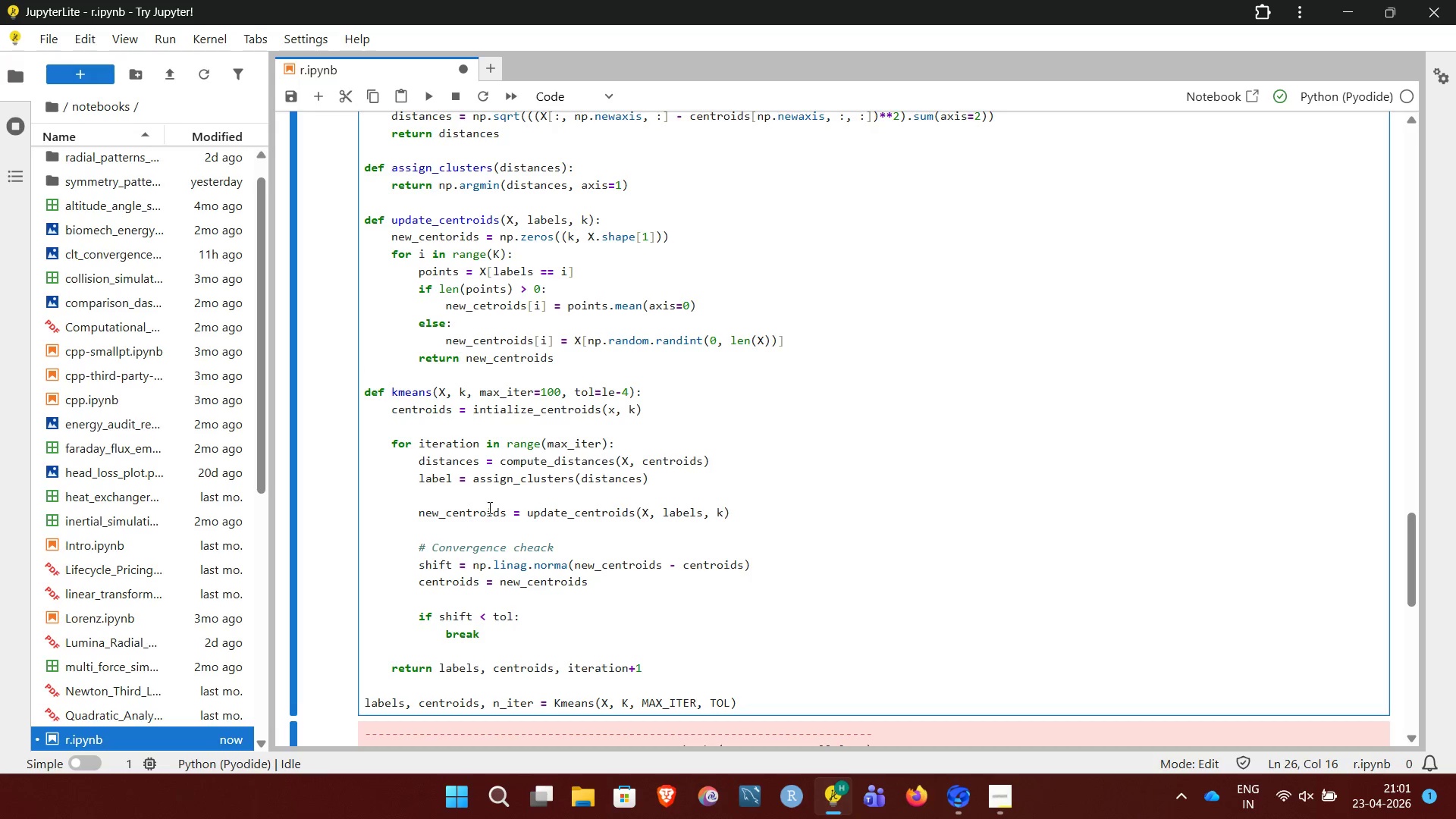 
key(ArrowRight)
 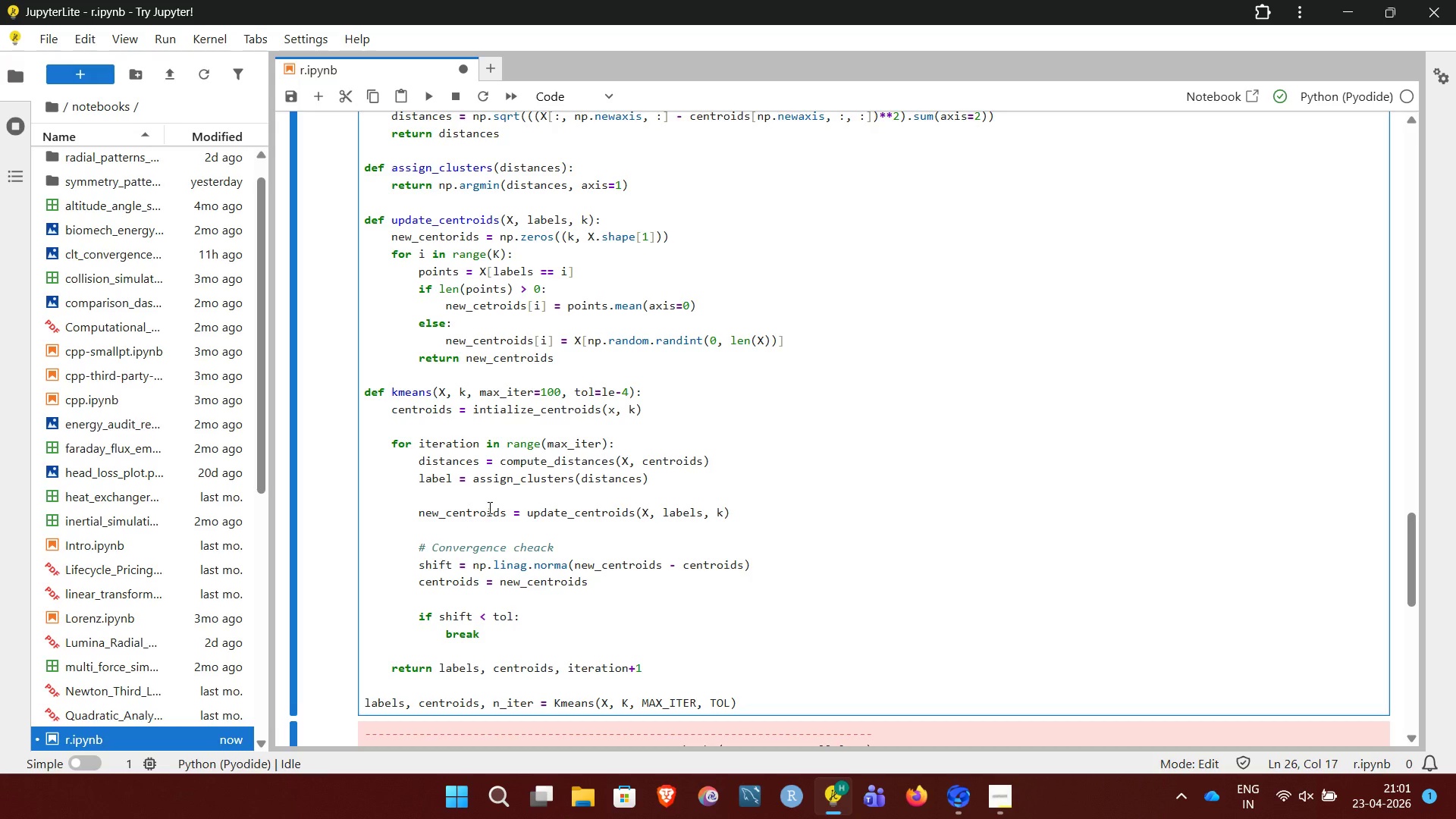 
key(ArrowRight)
 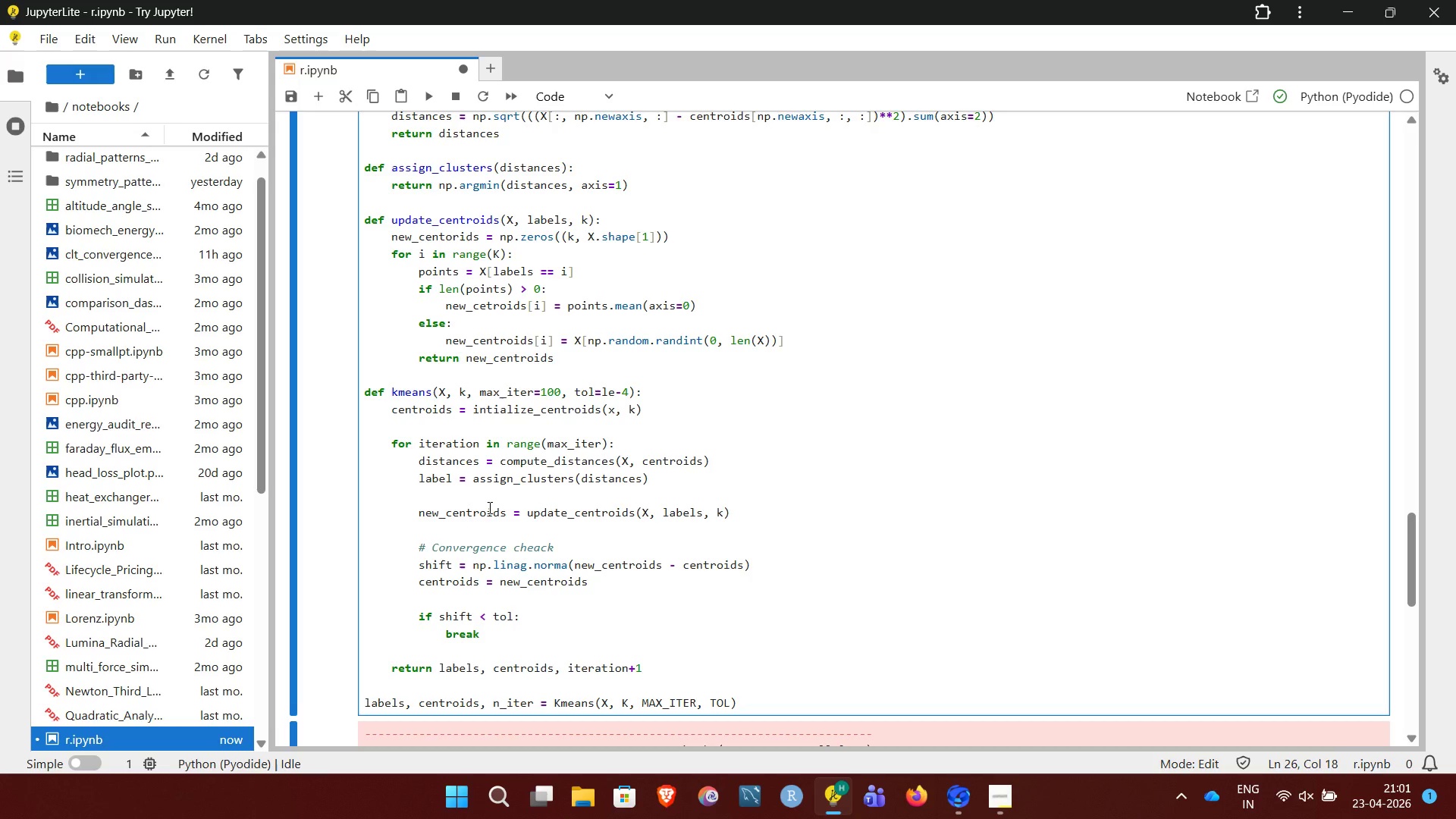 
key(ArrowRight)
 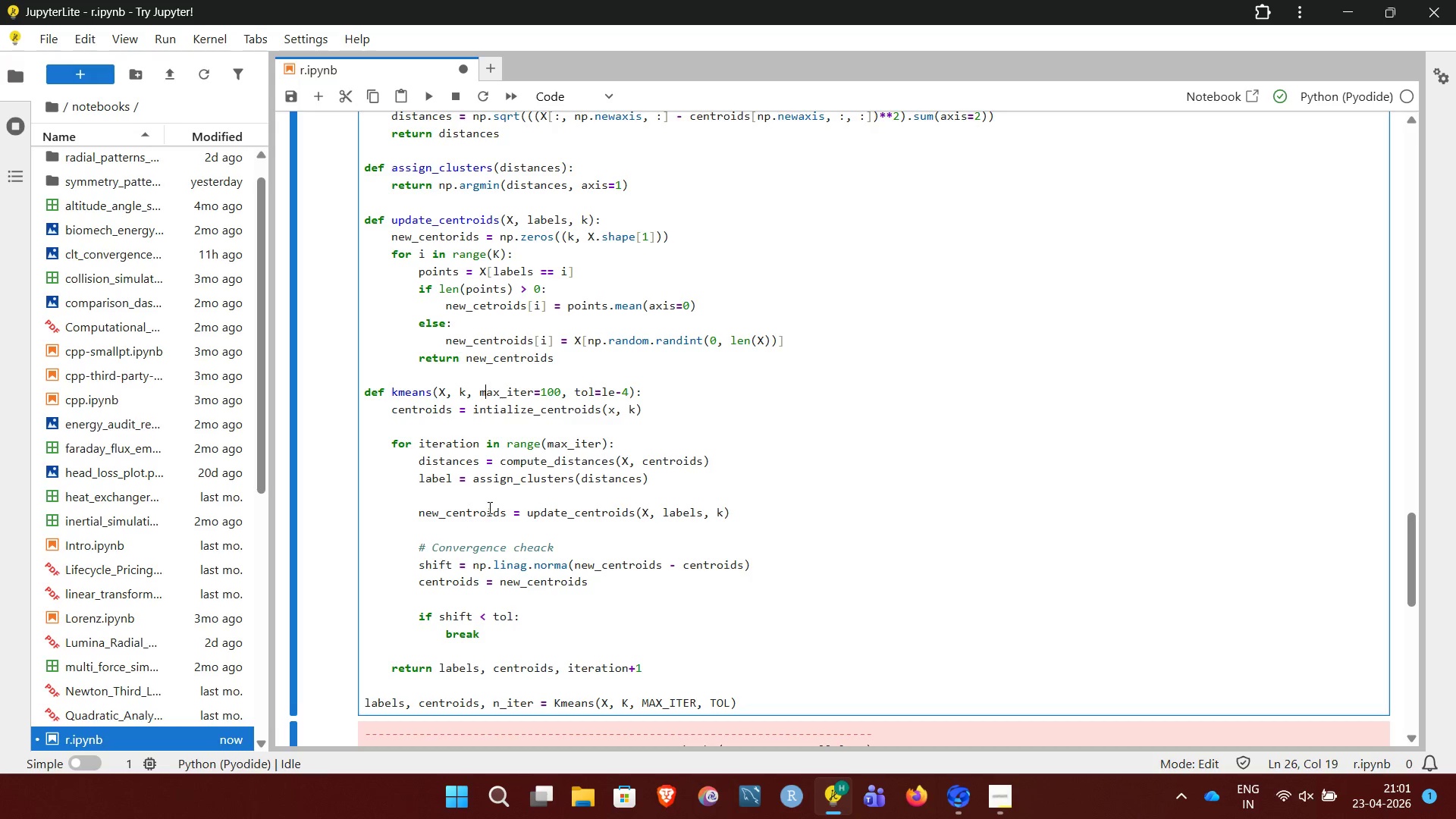 
key(ArrowRight)
 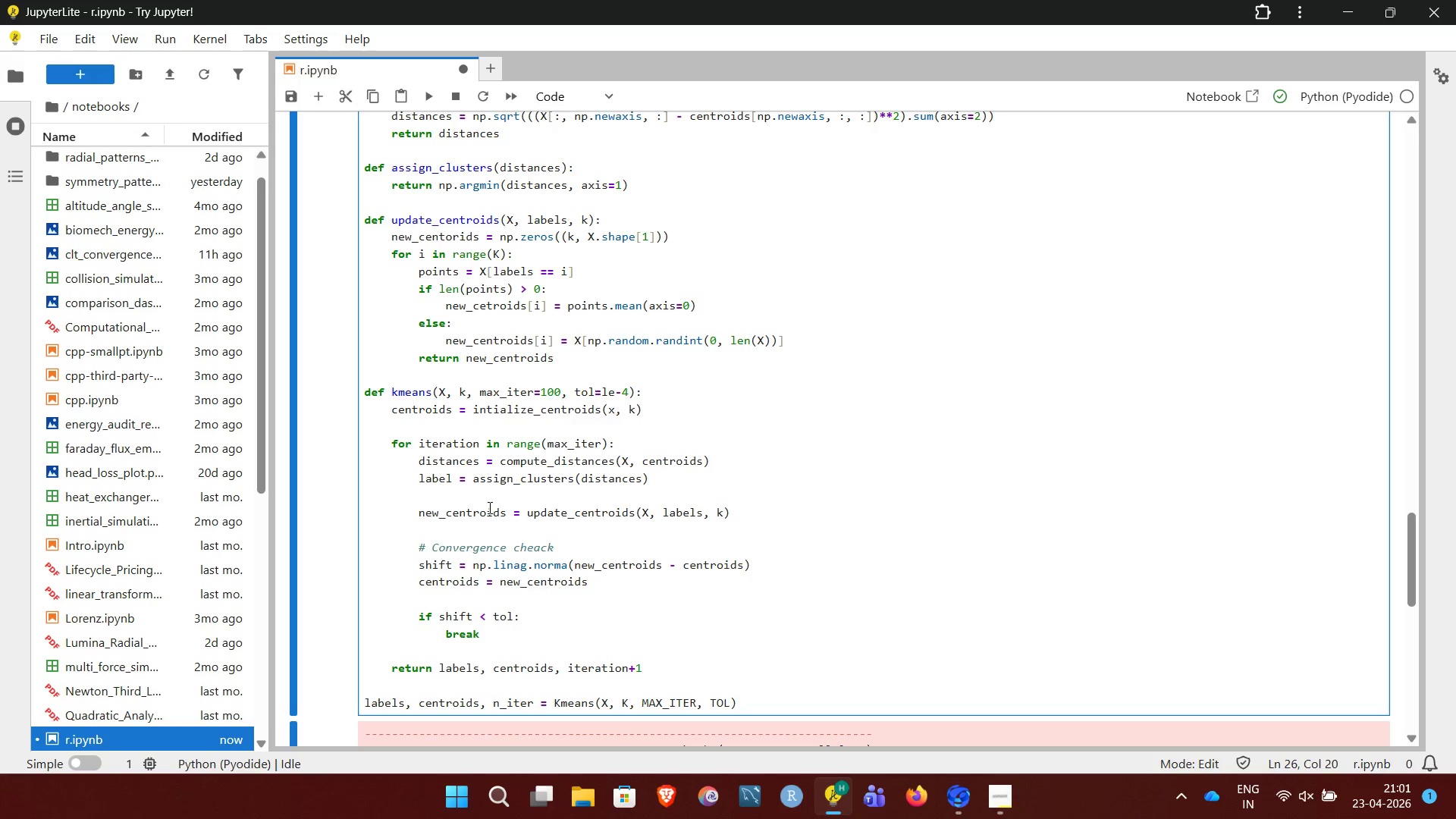 
key(ArrowRight)
 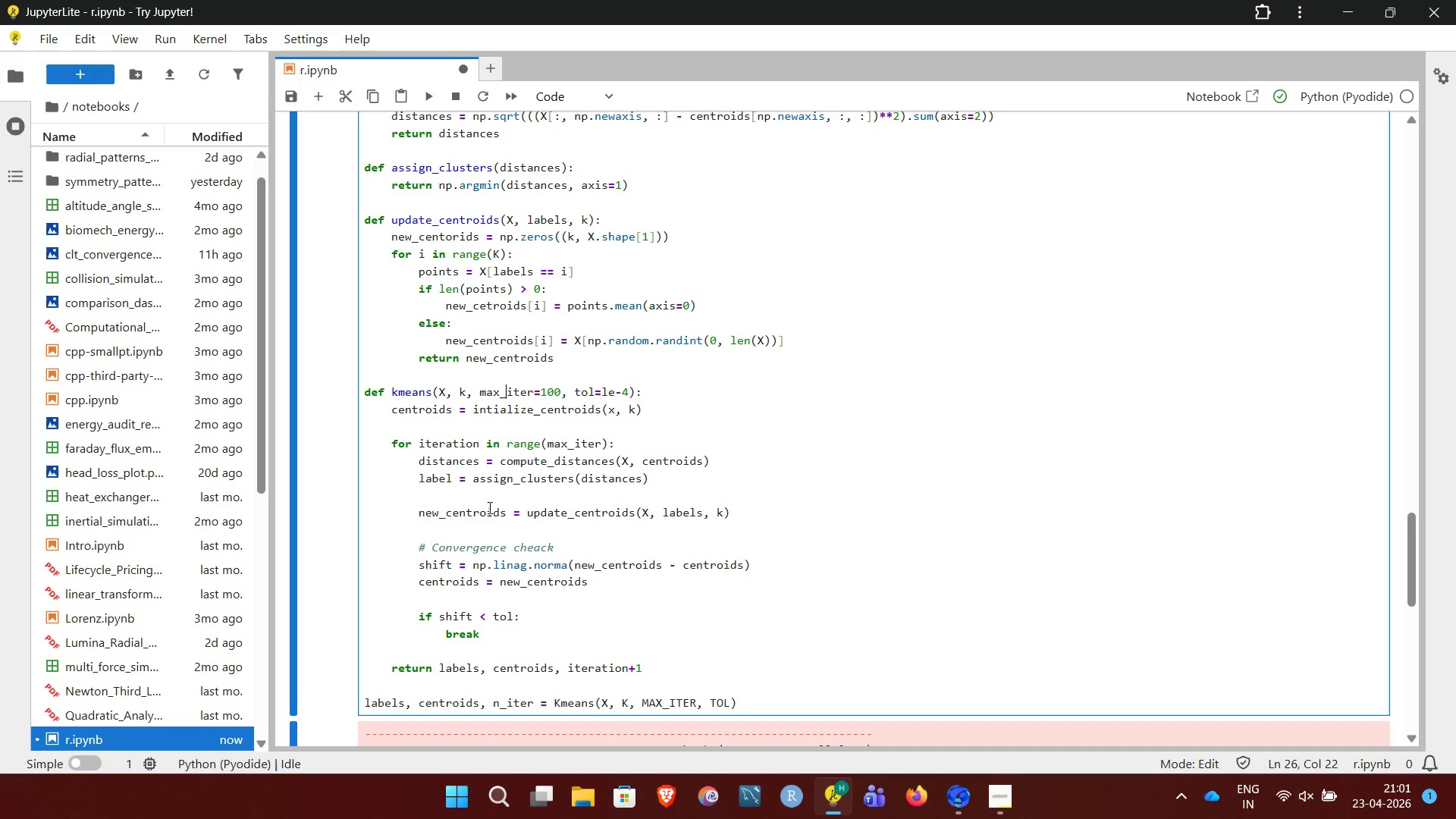 
key(ArrowRight)
 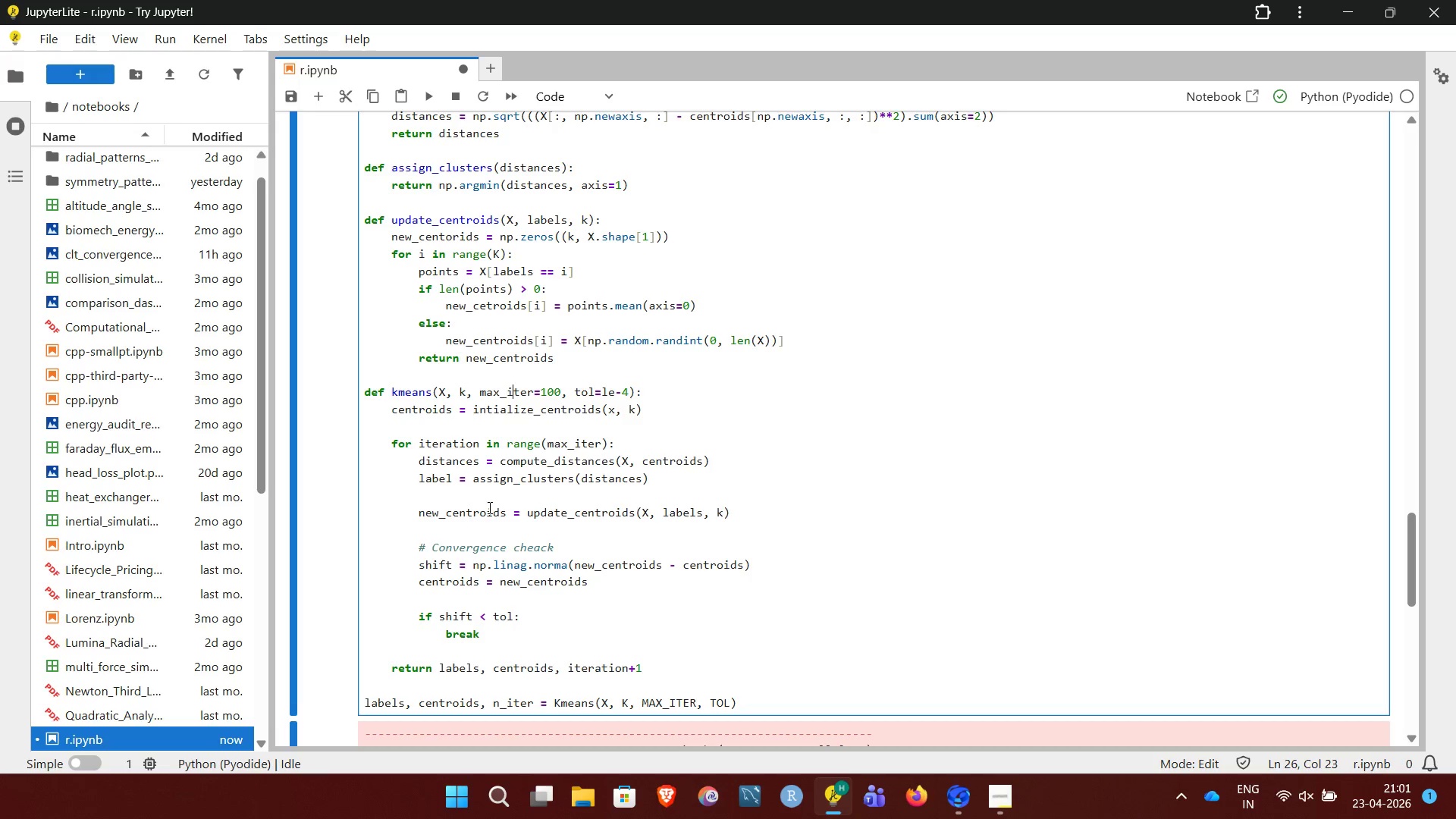 
key(ArrowRight)
 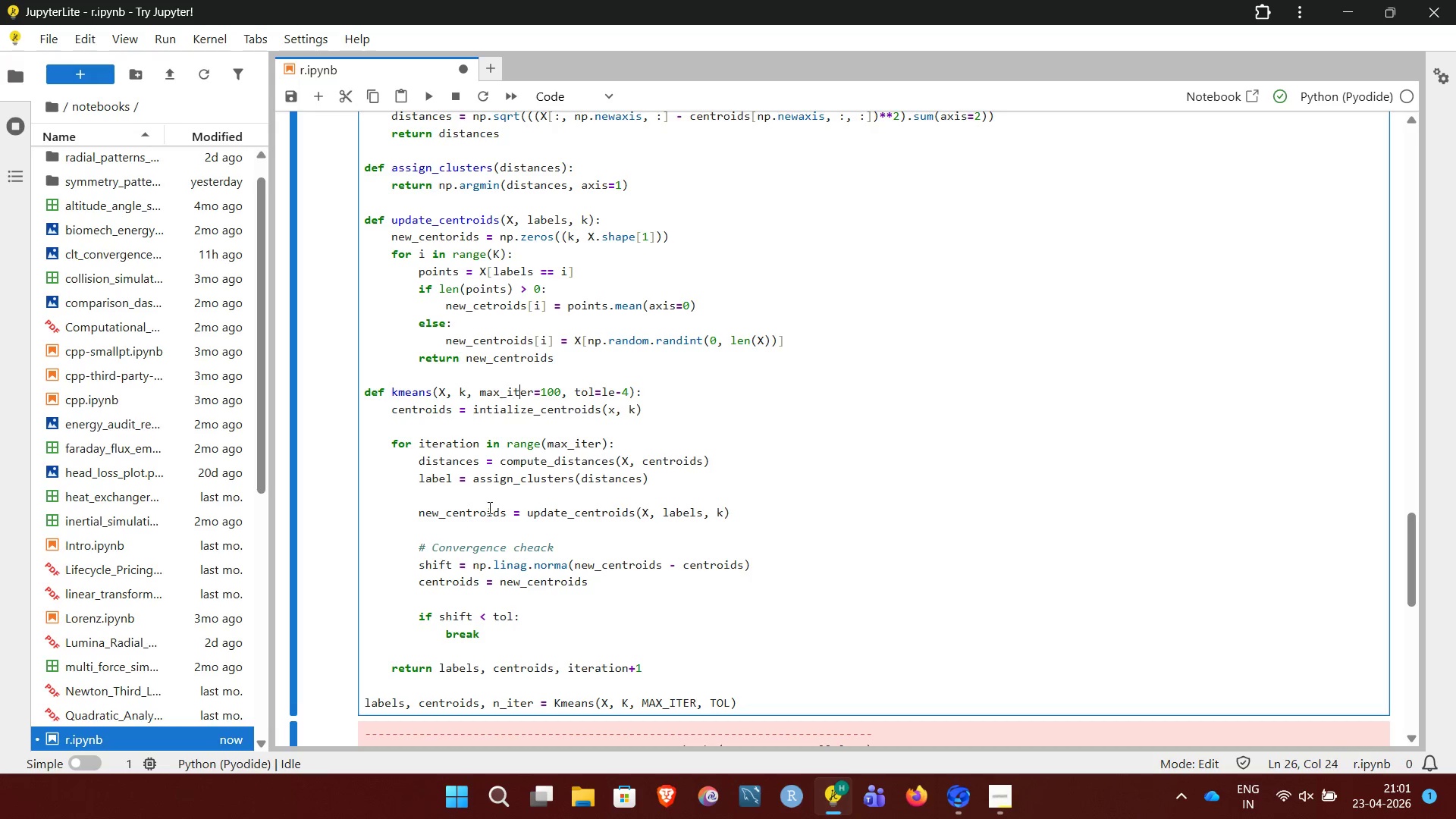 
key(ArrowRight)
 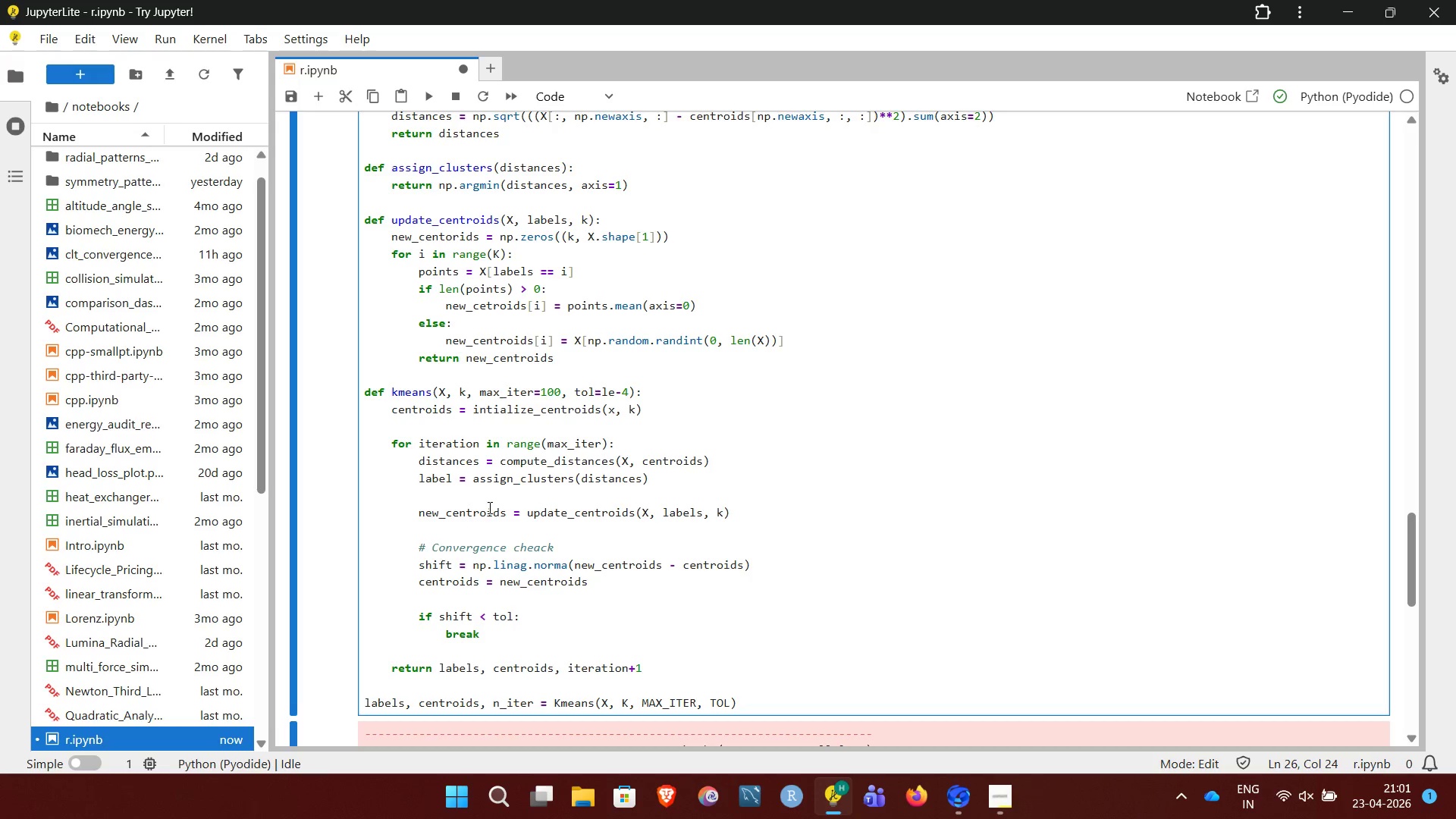 
key(ArrowRight)
 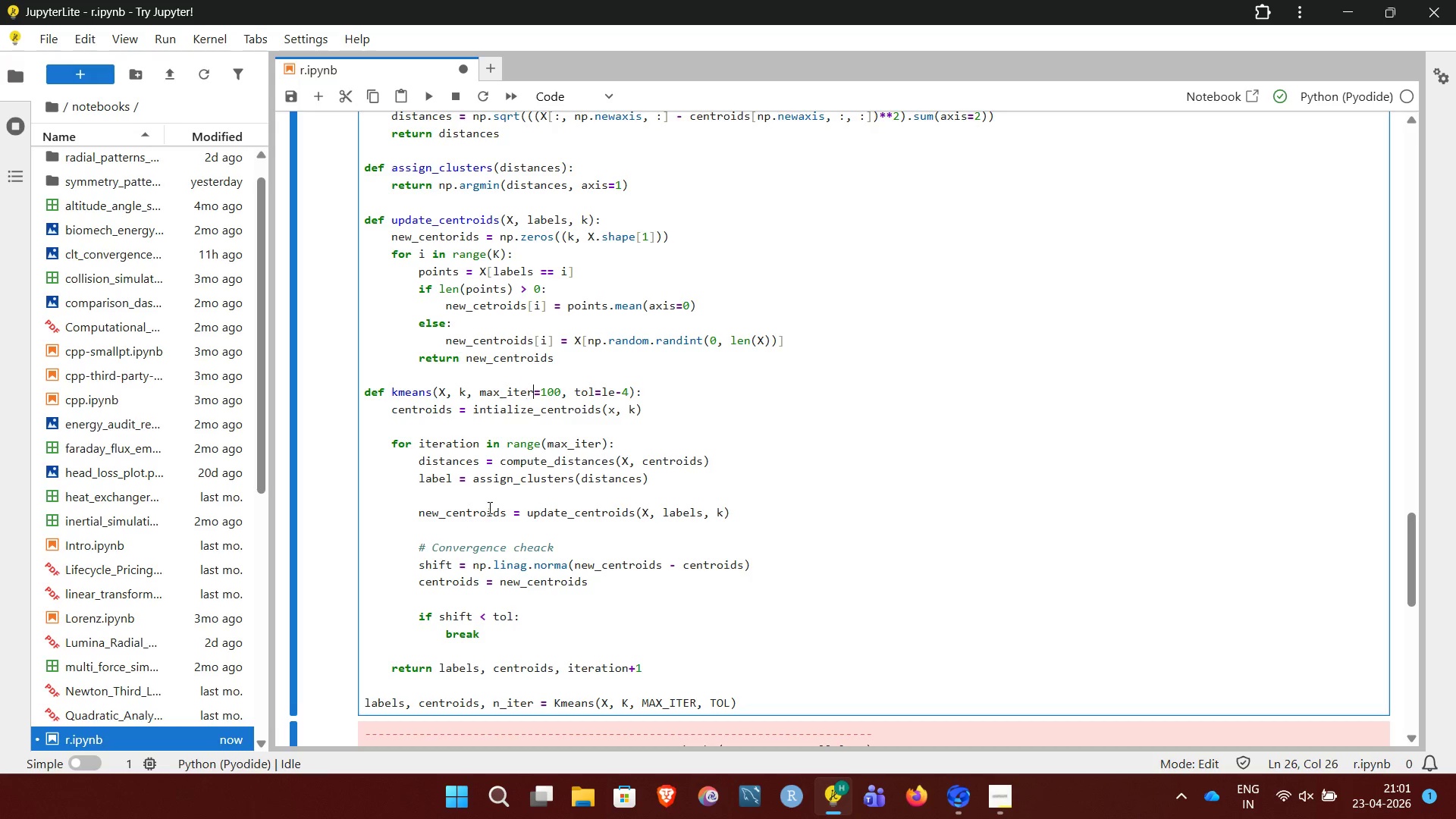 
key(ArrowRight)
 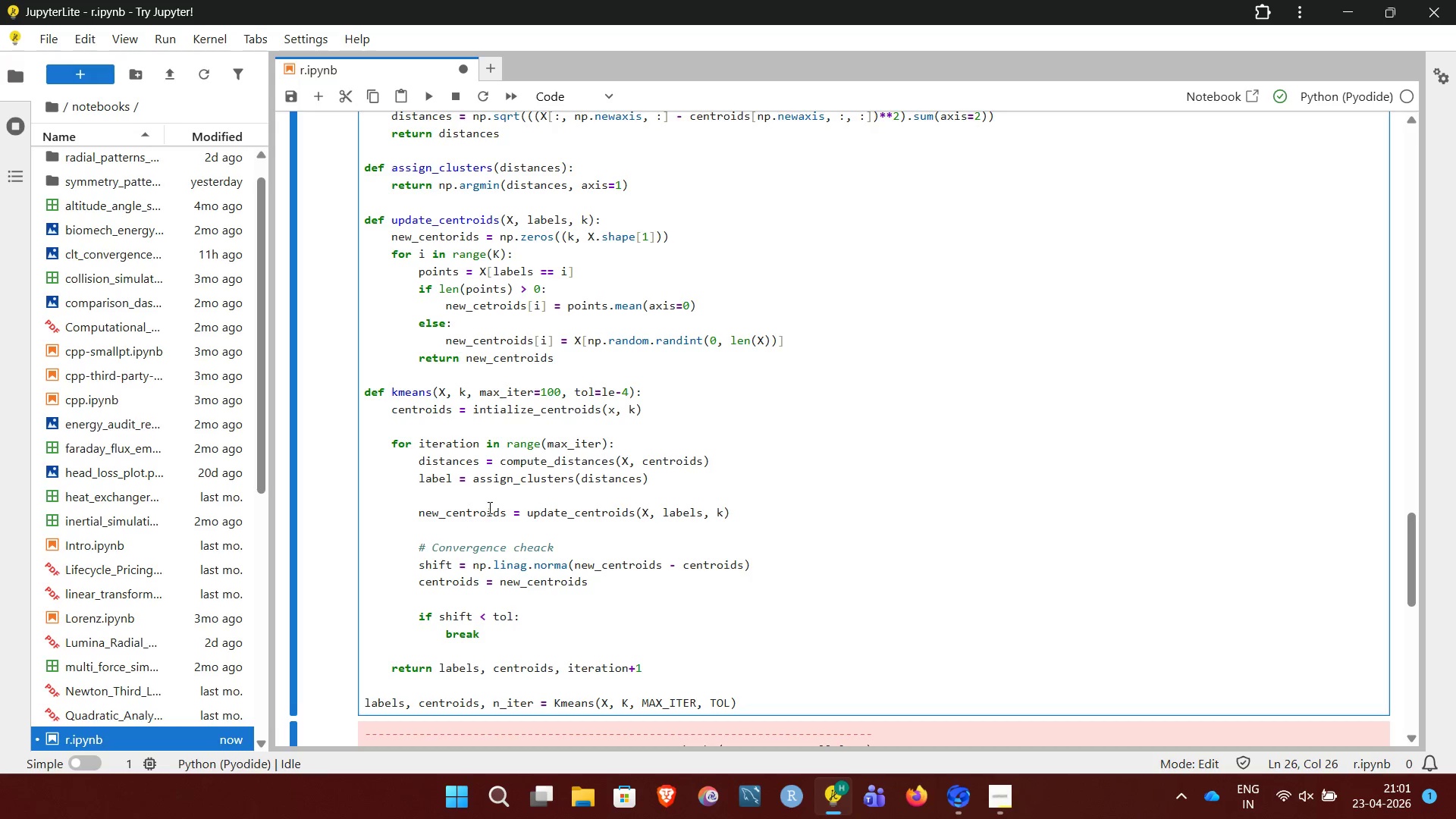 
key(ArrowRight)
 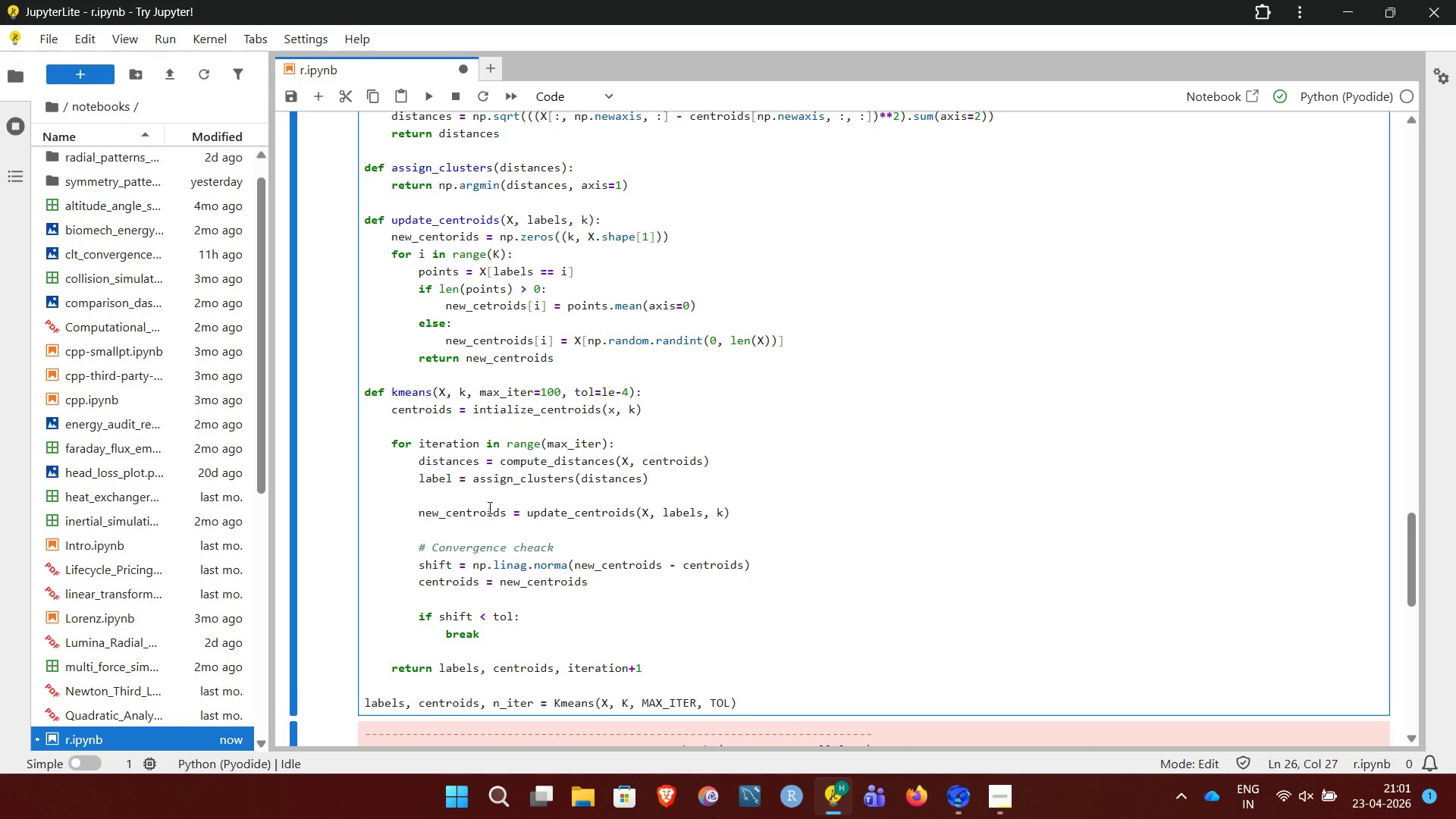 
key(ArrowRight)
 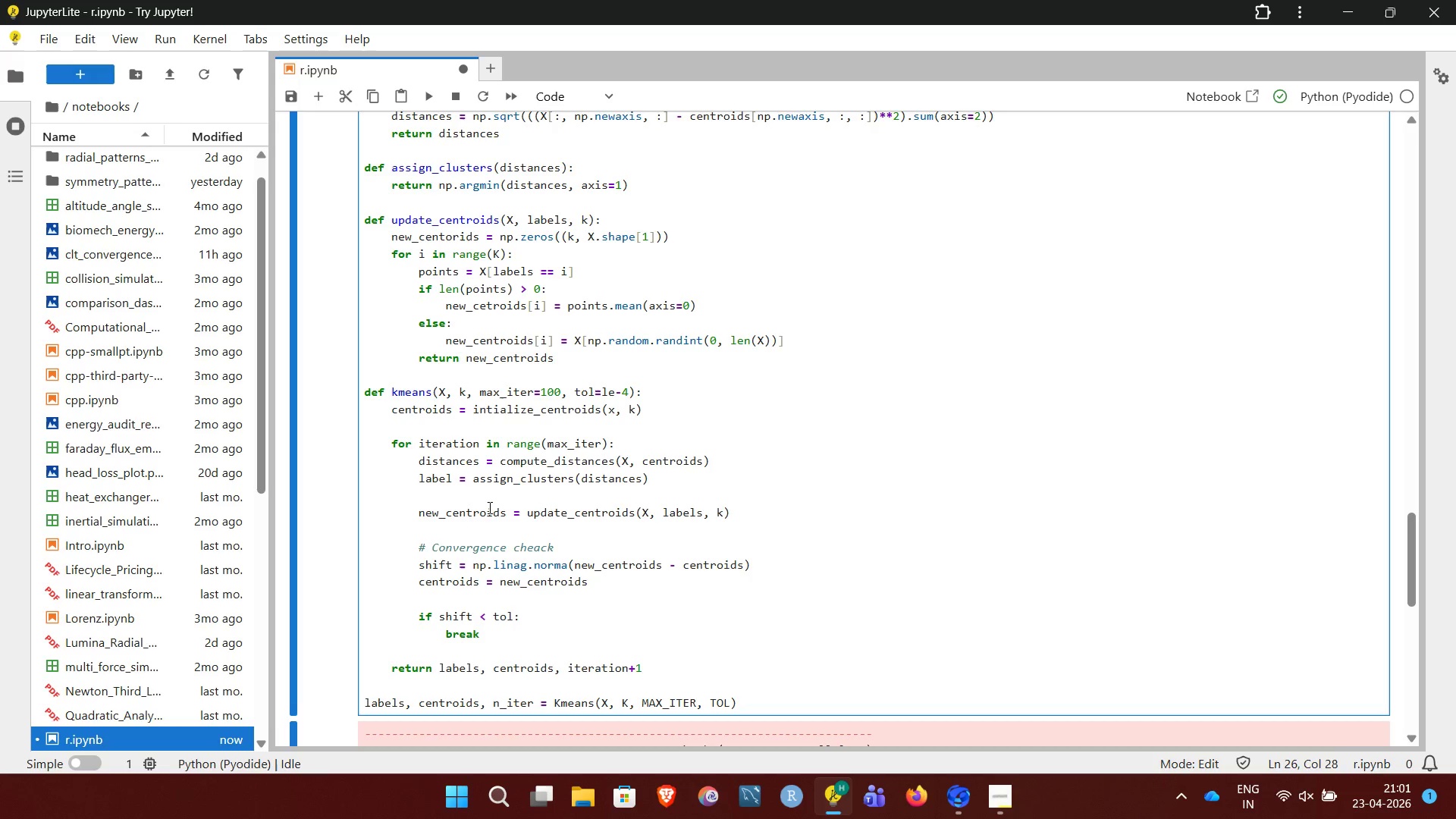 
key(ArrowRight)
 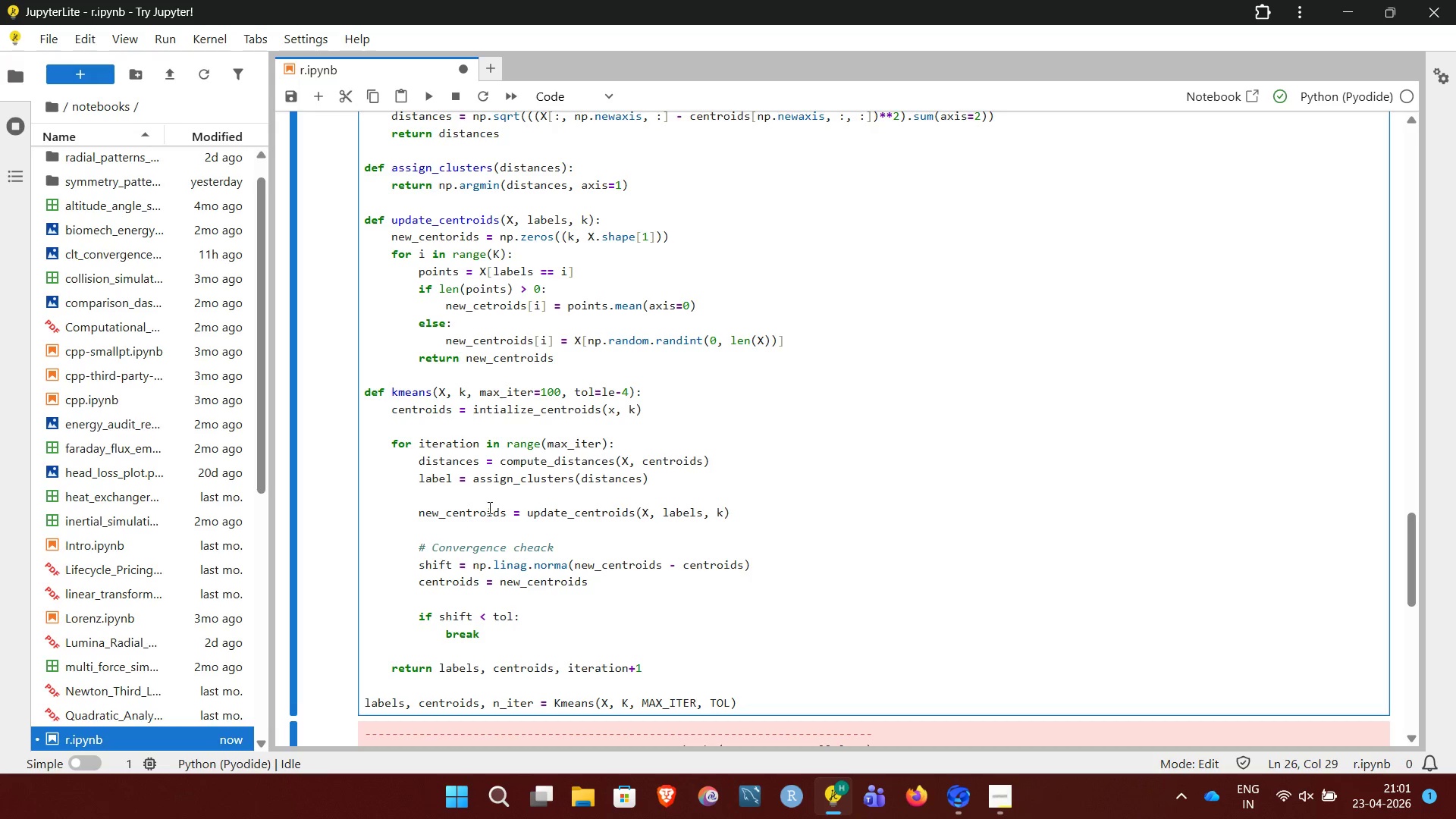 
key(ArrowRight)
 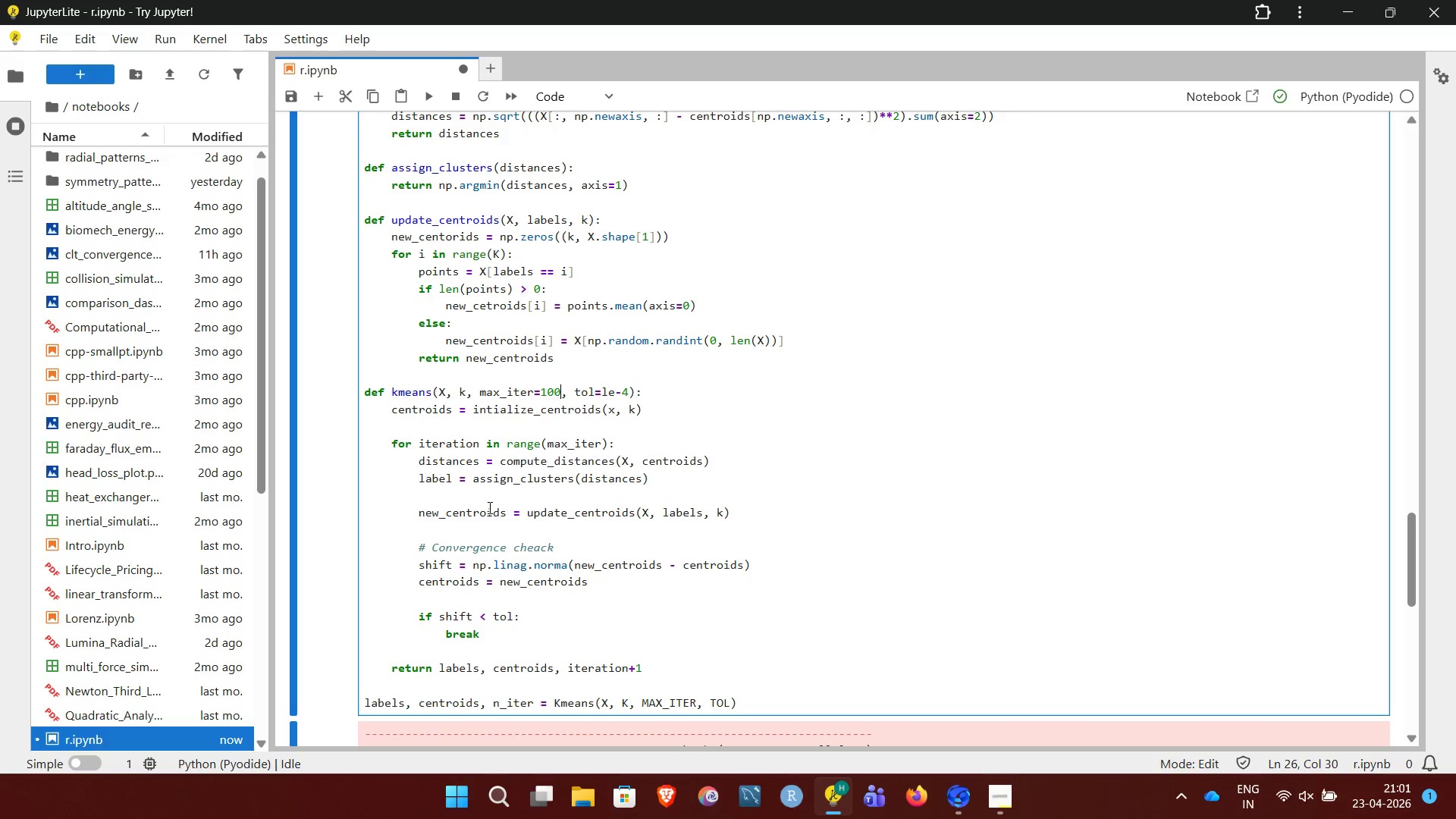 
key(ArrowRight)
 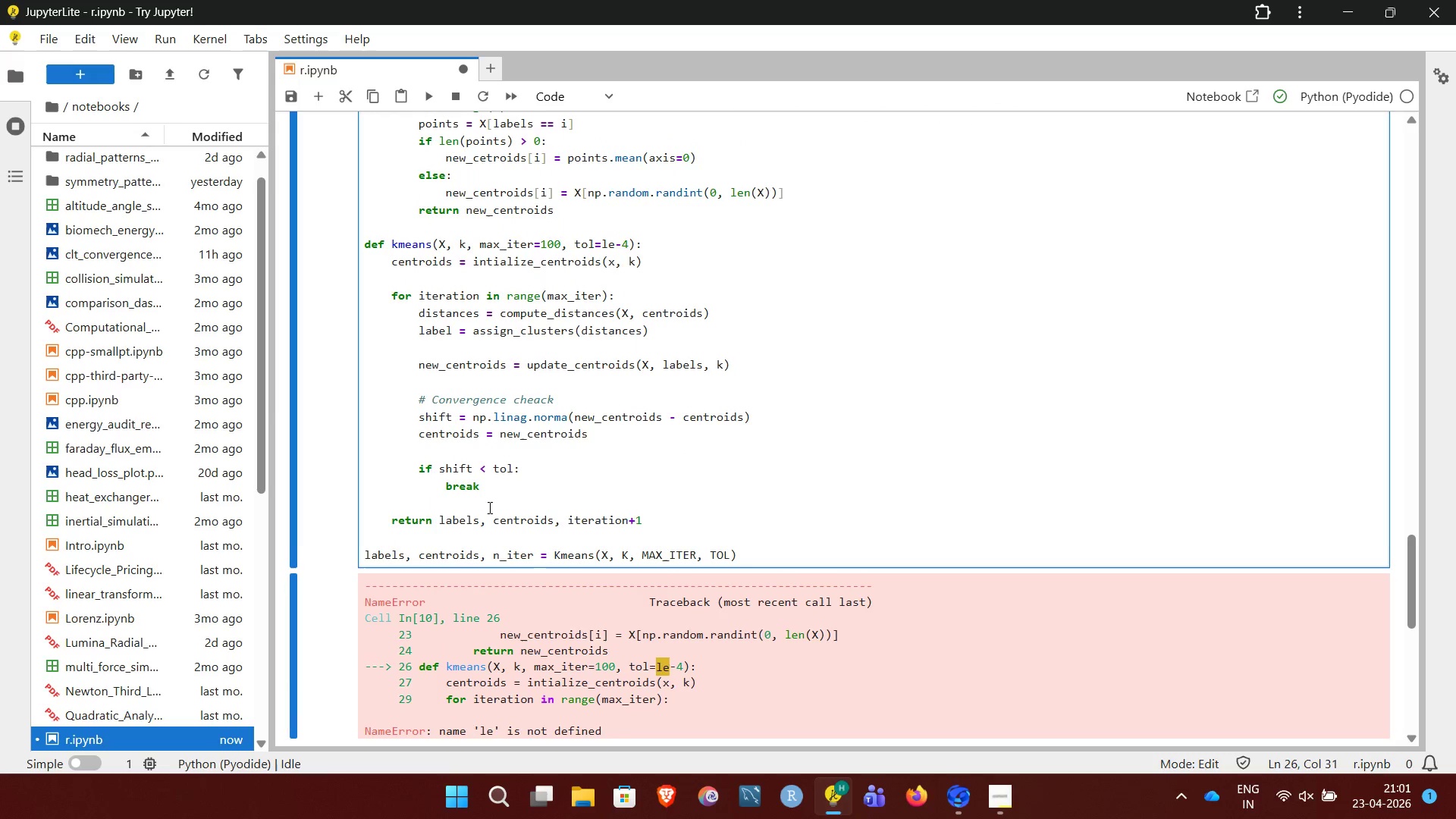 
wait(8.38)
 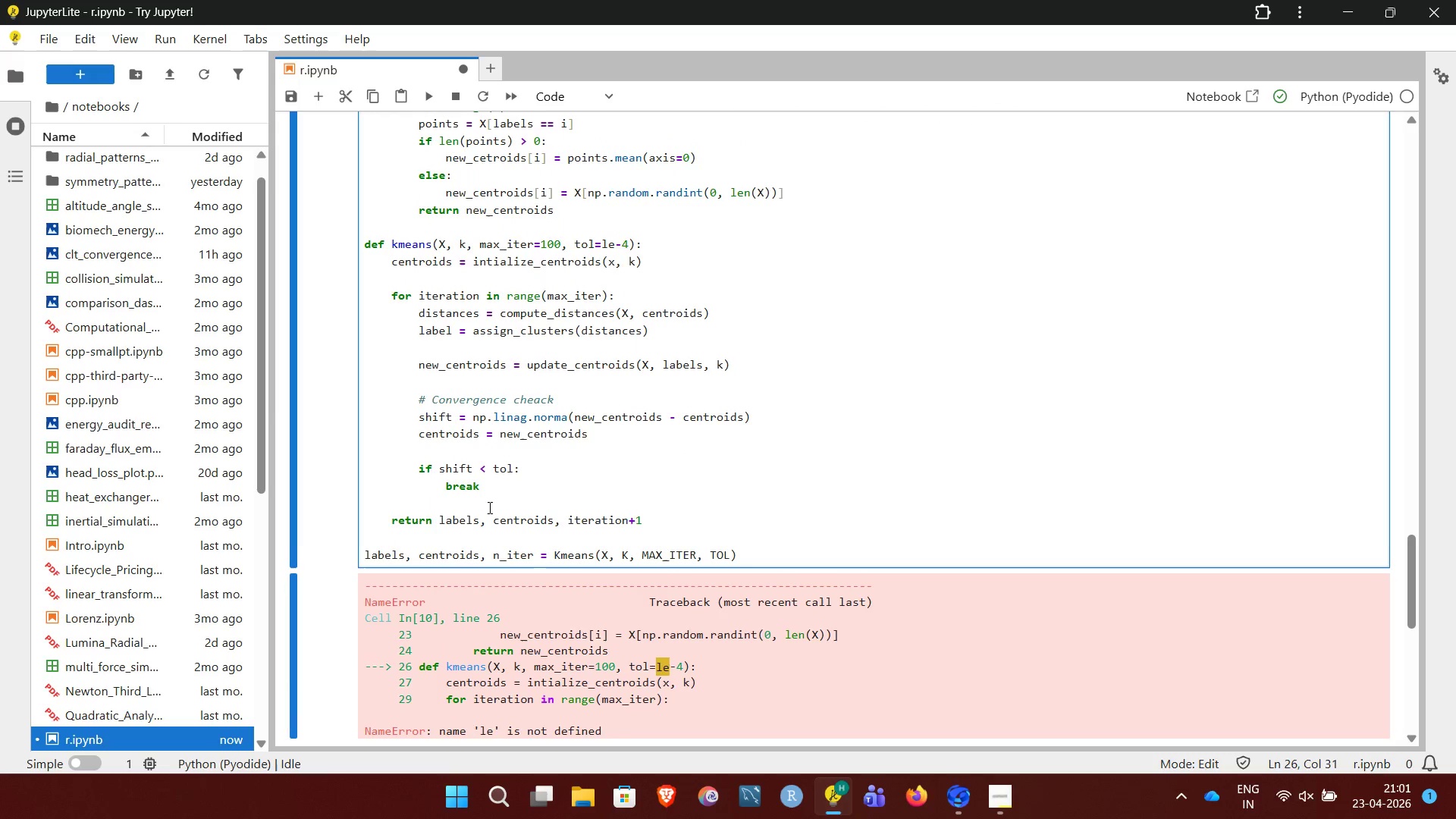 
key(ArrowDown)
 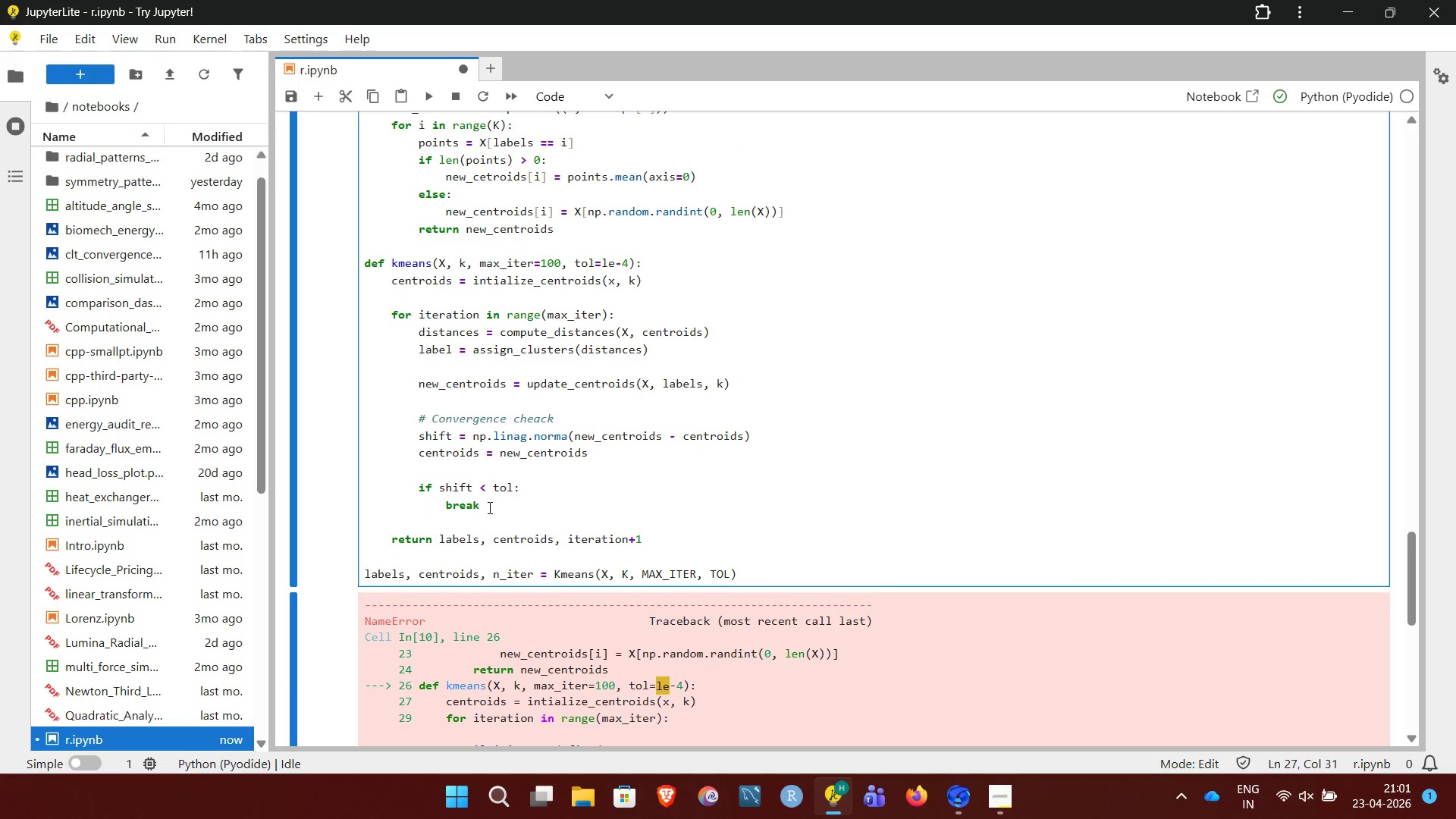 
key(ArrowUp)
 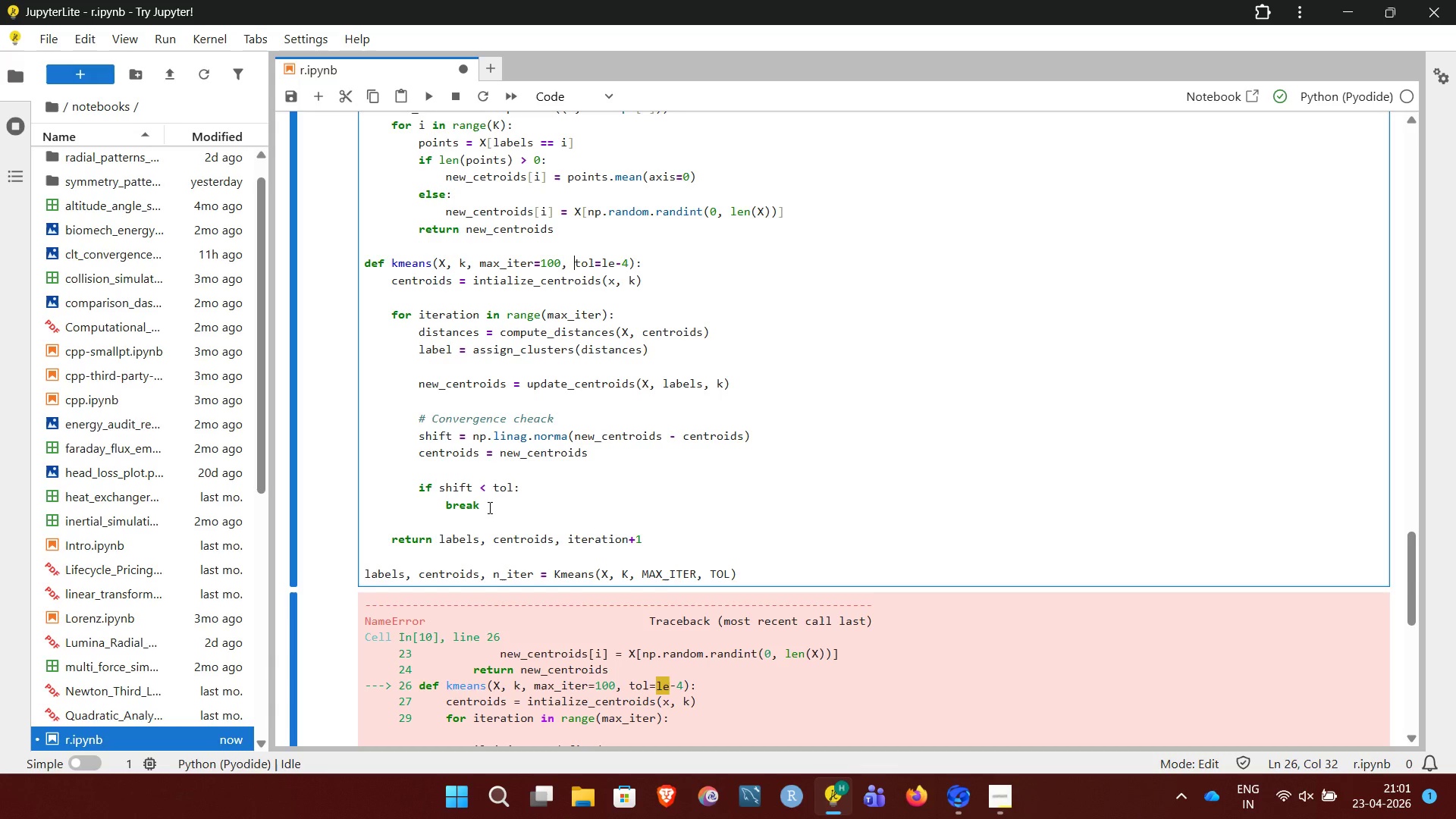 
key(ArrowRight)
 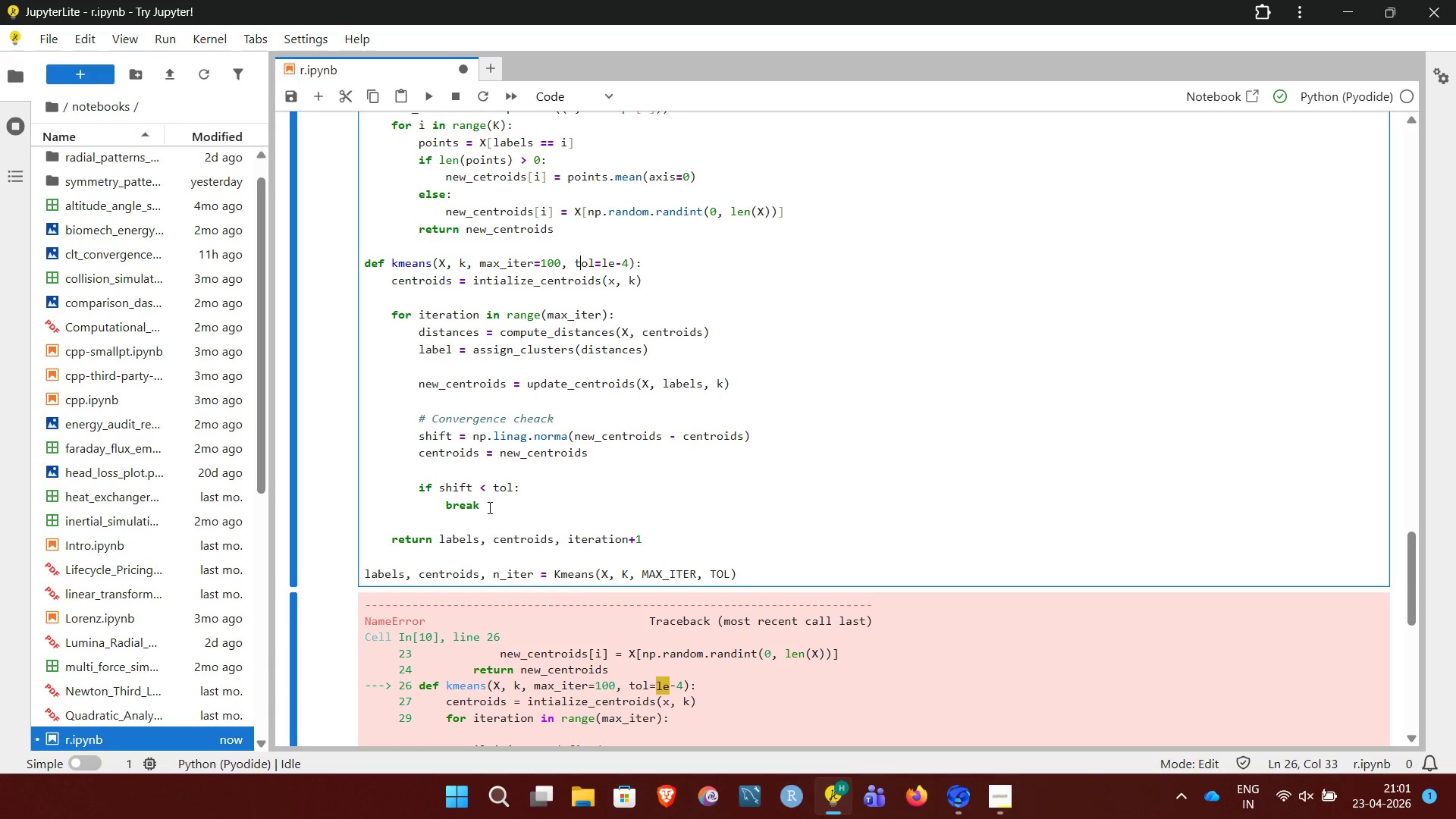 
hold_key(key=ArrowRight, duration=0.38)
 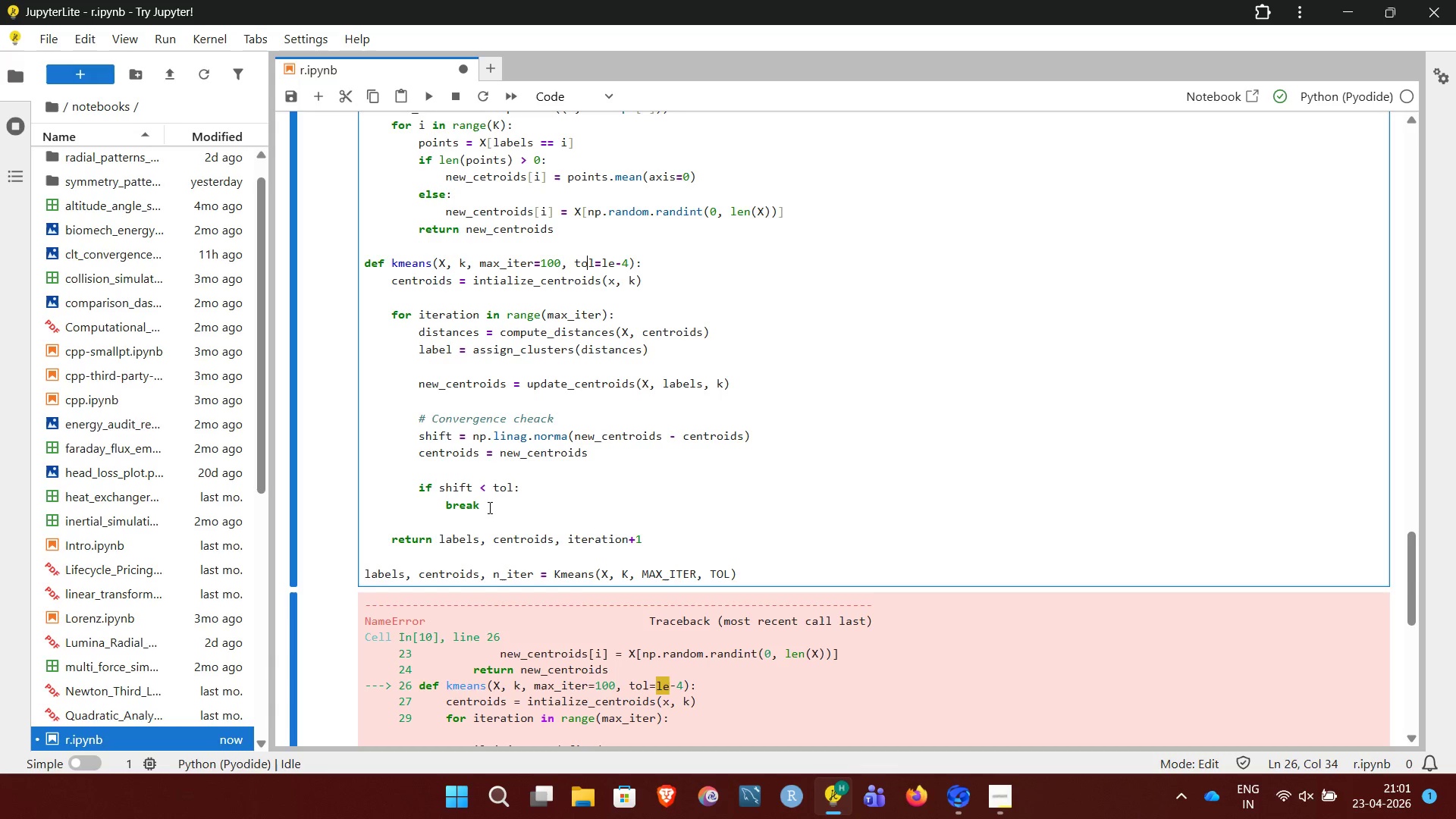 
key(ArrowRight)
 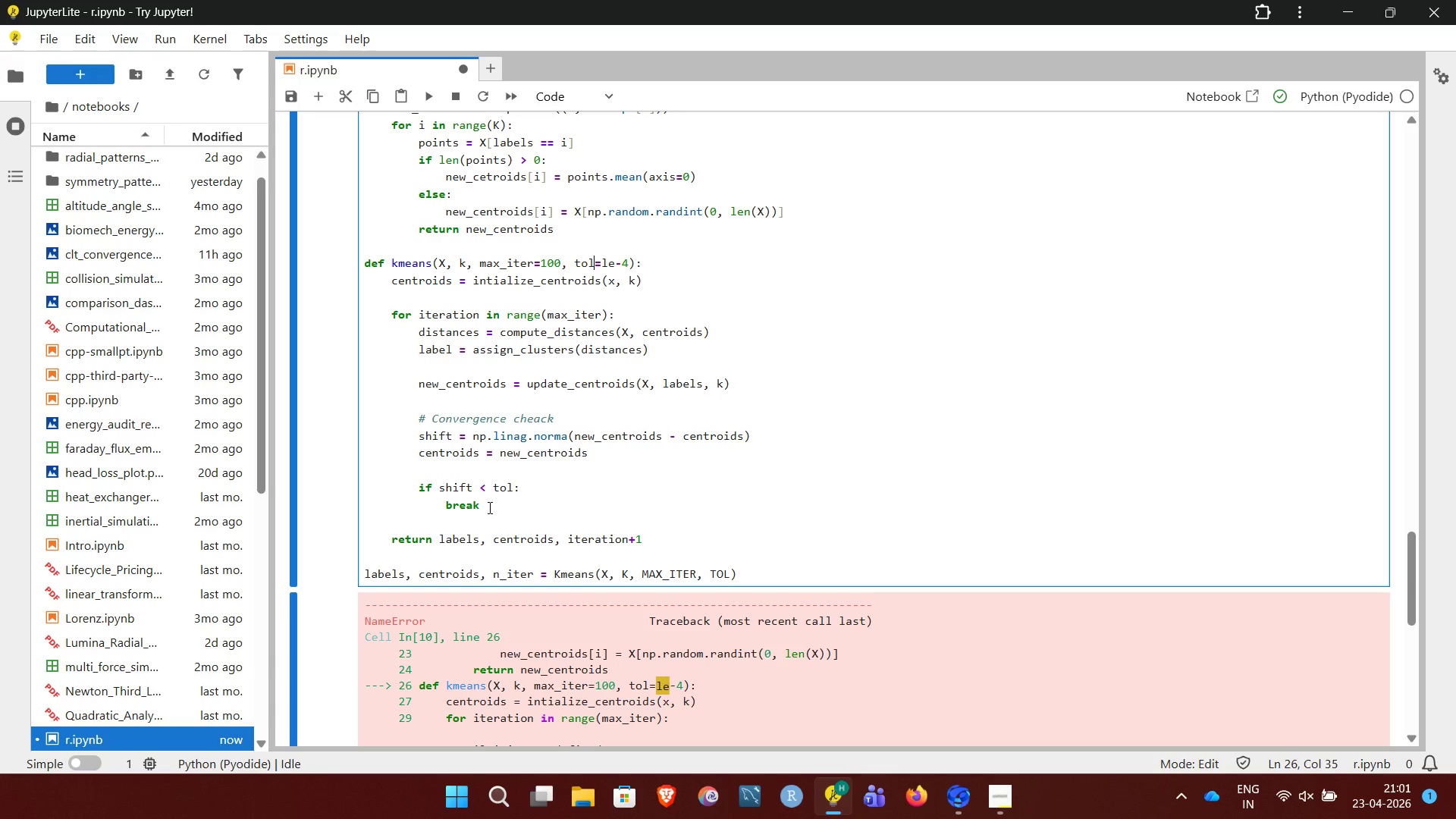 
key(ArrowRight)
 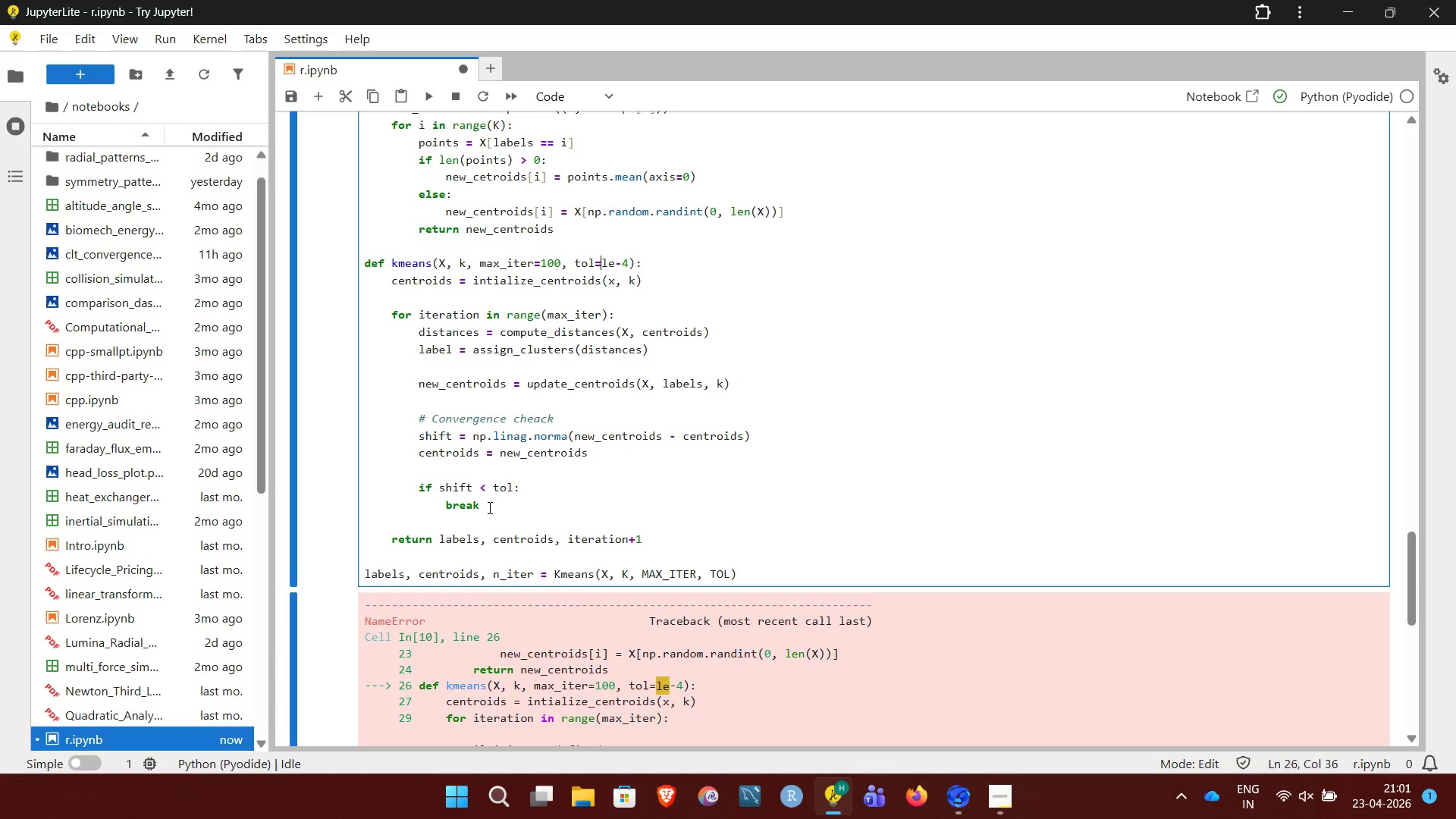 
key(ArrowRight)
 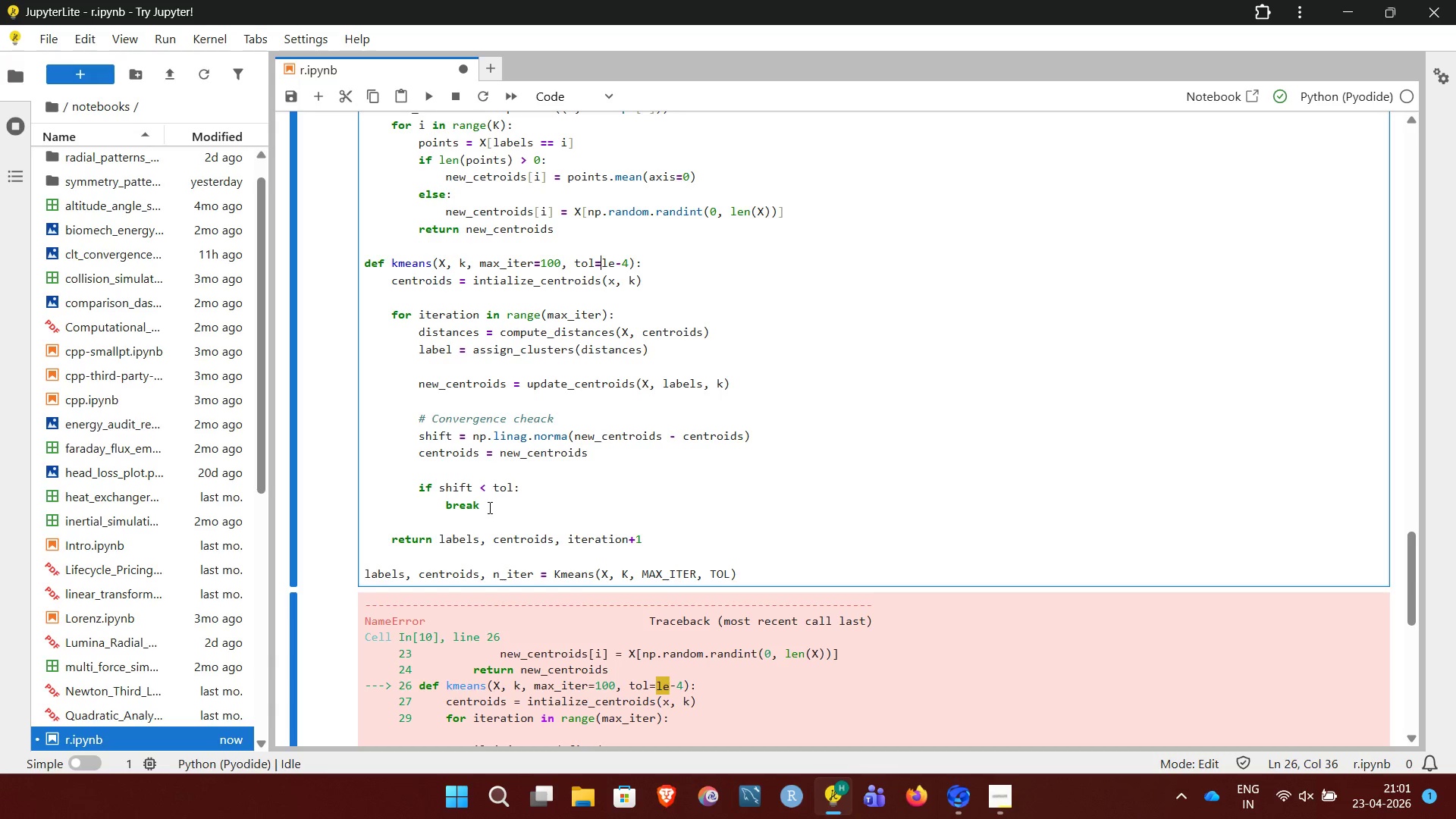 
key(ArrowRight)
 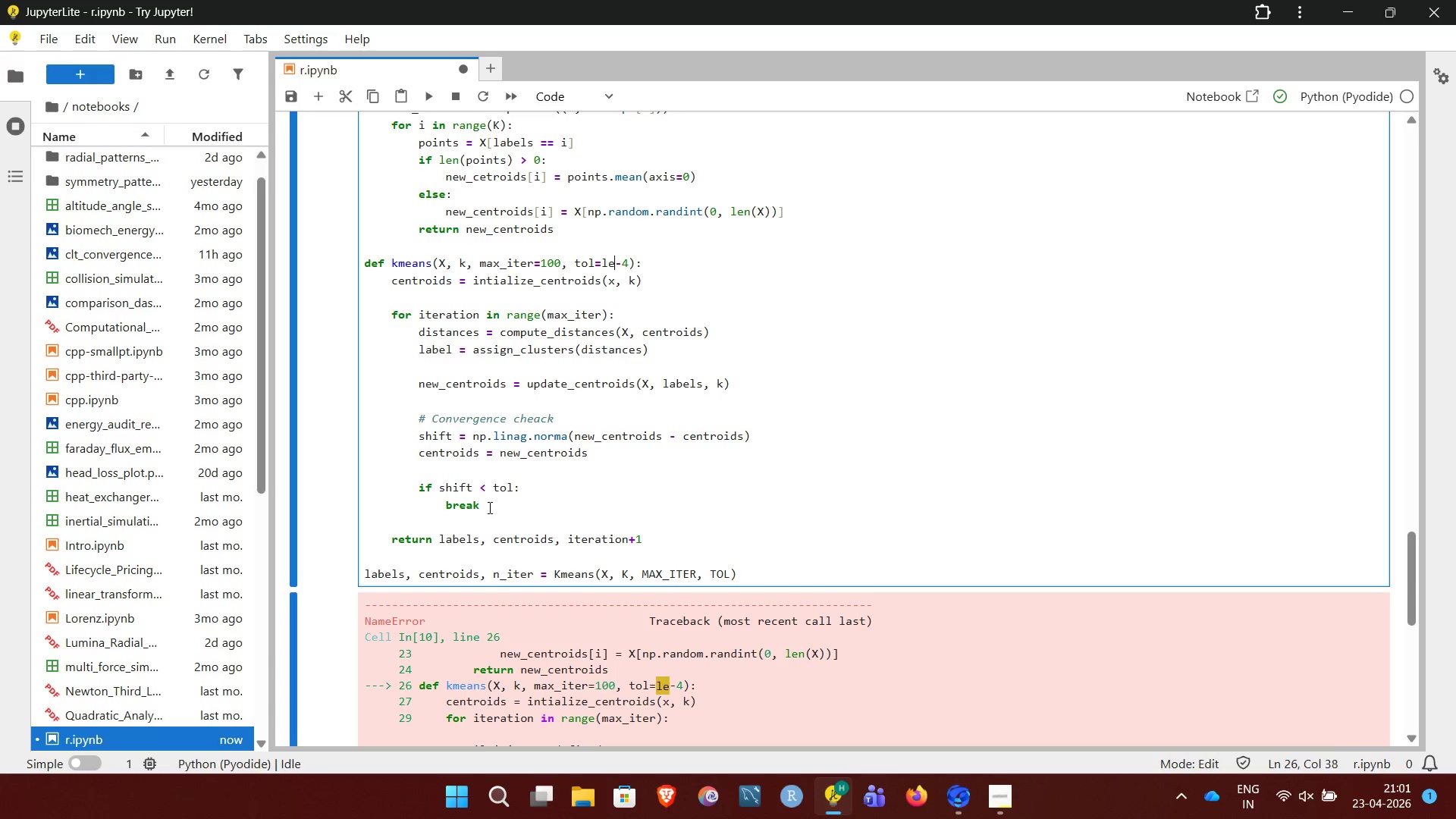 
key(ArrowRight)
 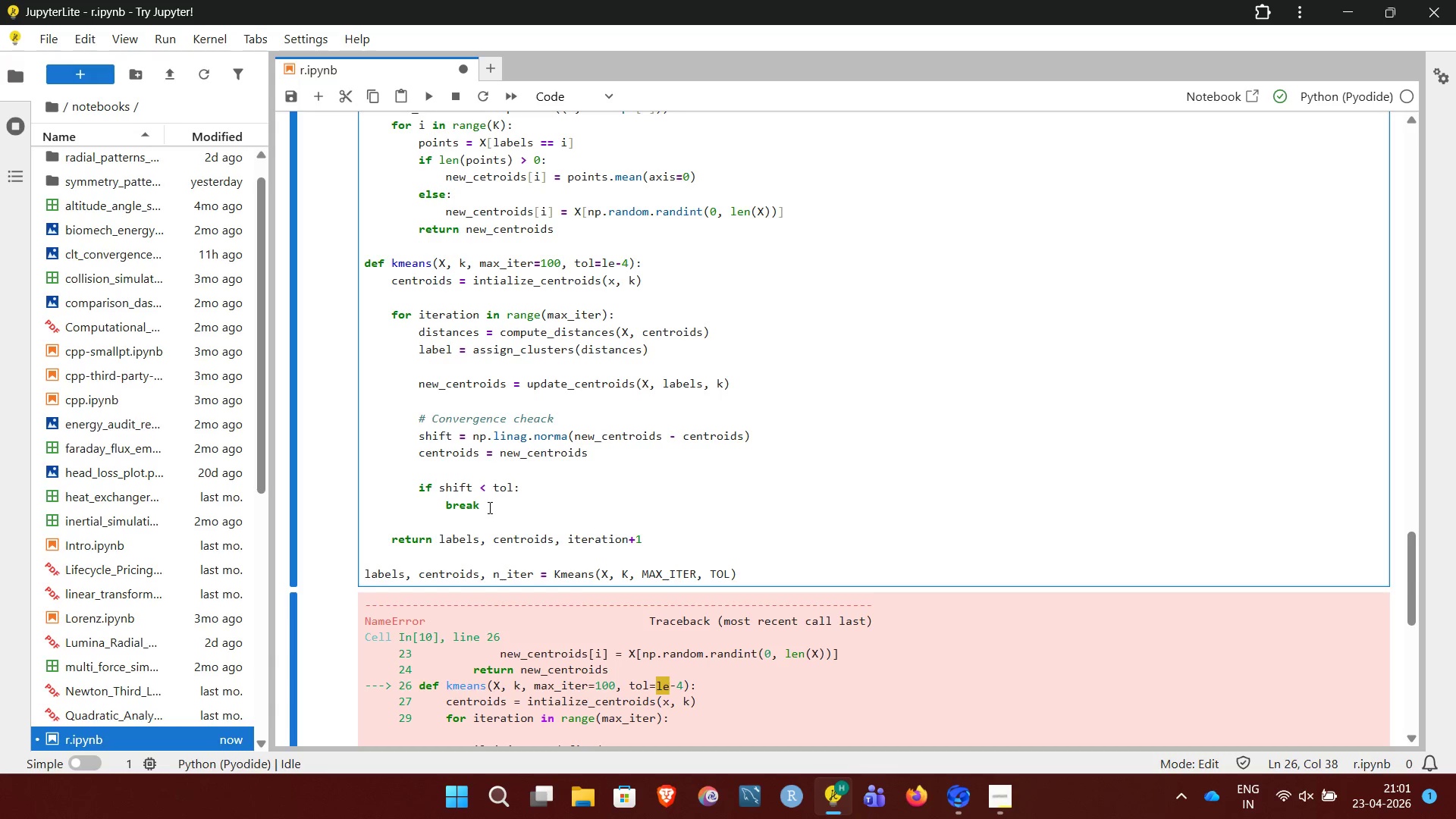 
key(Backspace)
 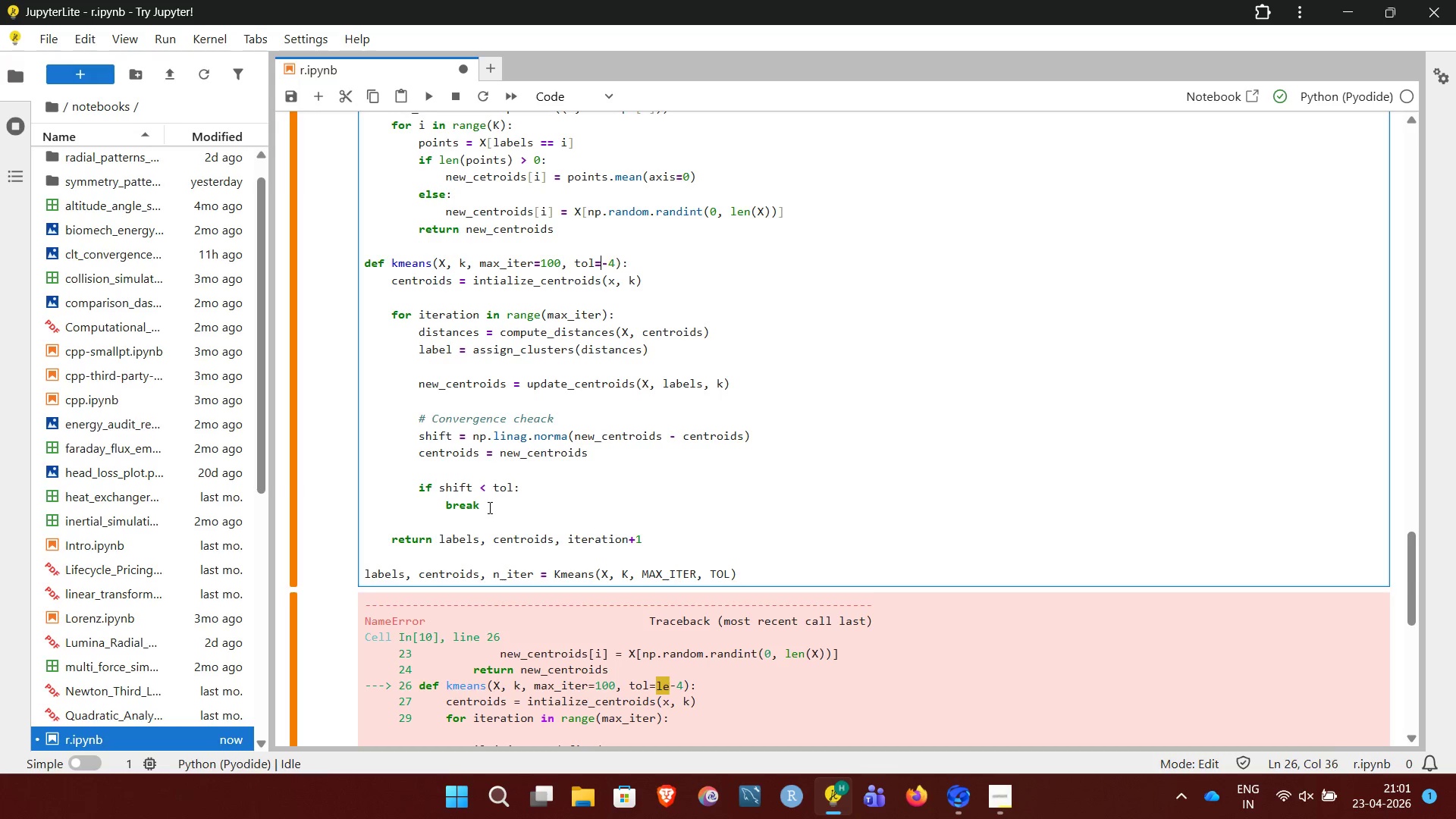 
key(Backspace)
 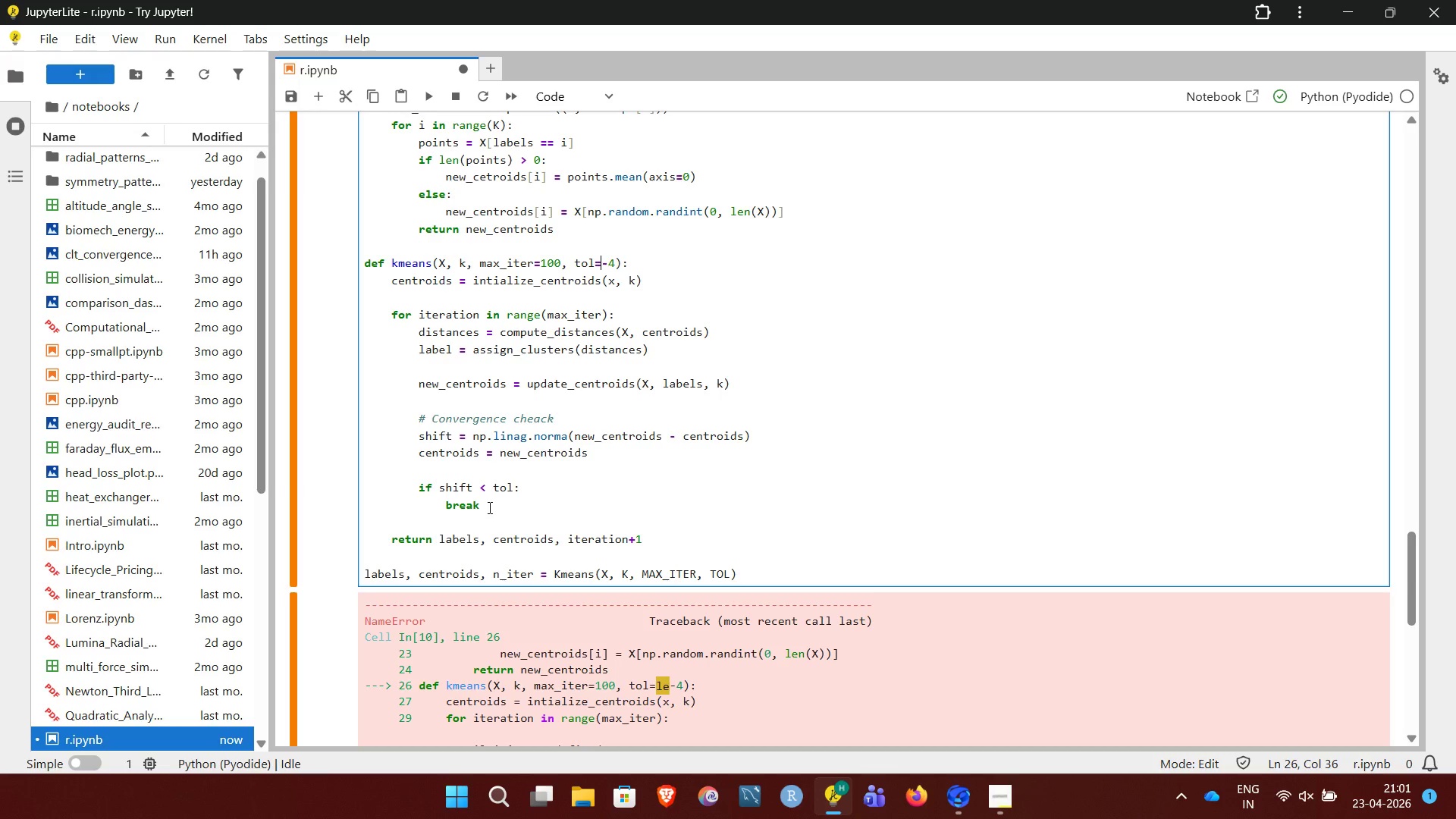 
type(LE)
key(Backspace)
key(Backspace)
type(len)
 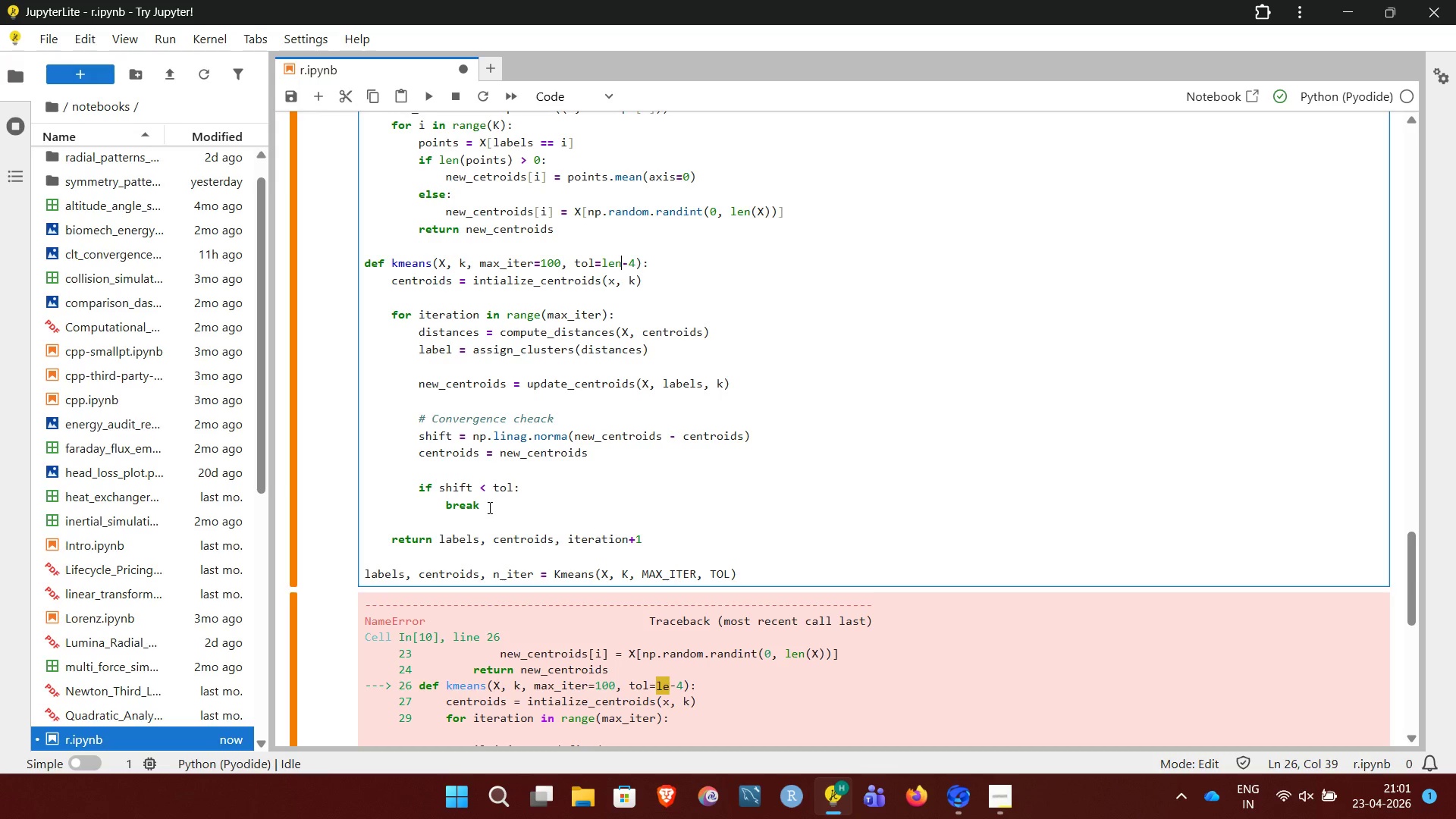 
wait(6.84)
 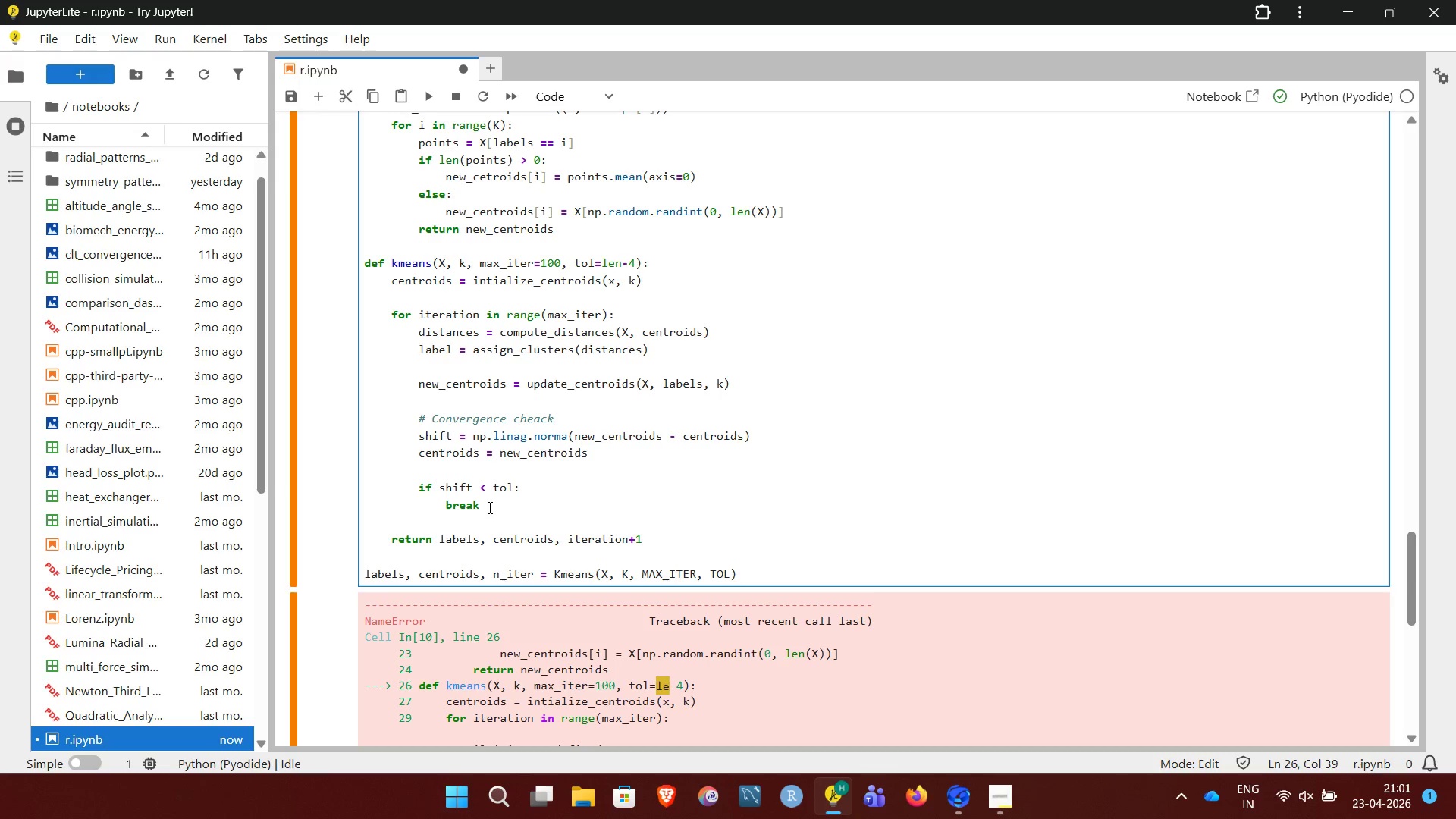 
key(Backspace)
 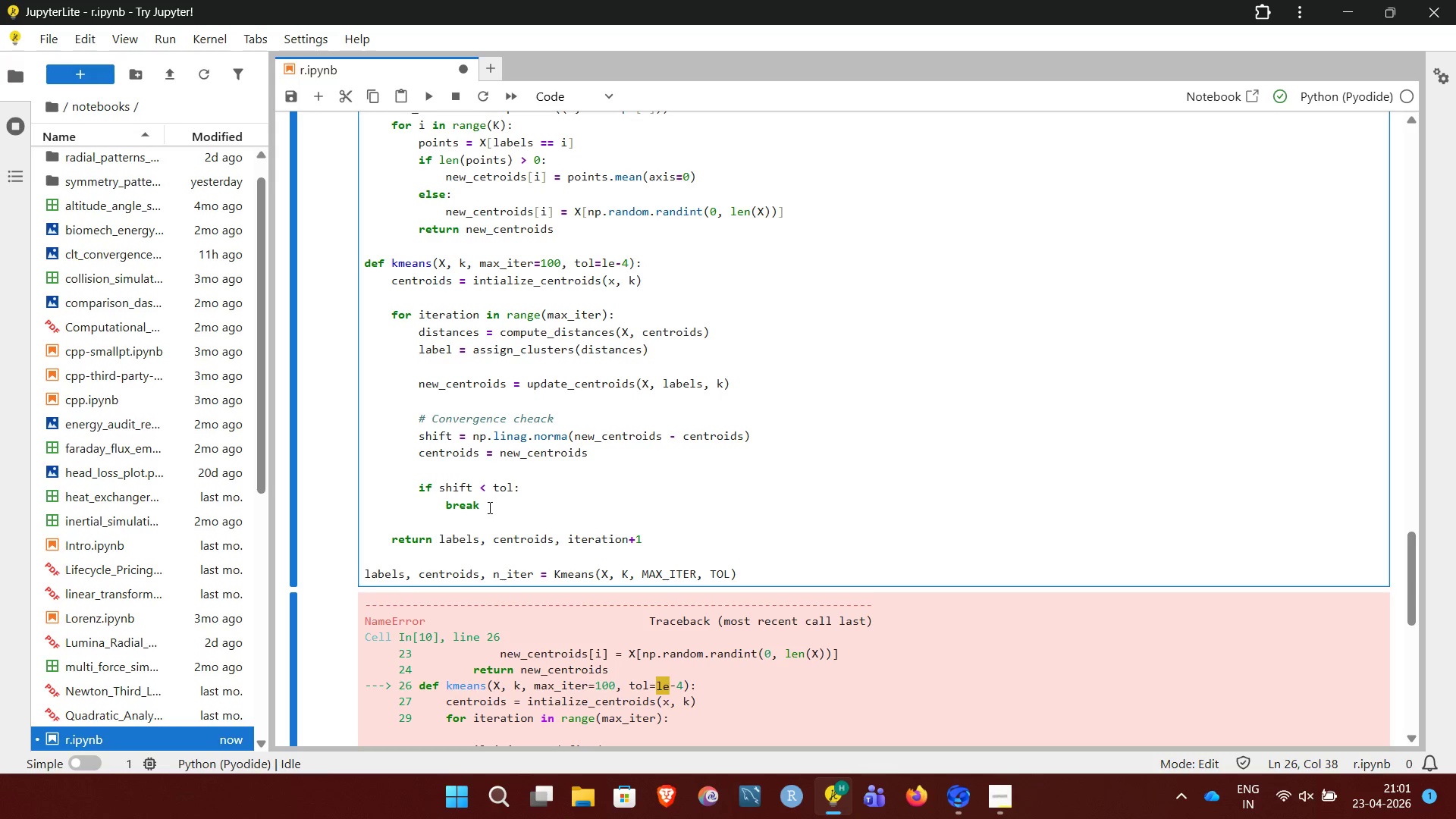 
key(N)
 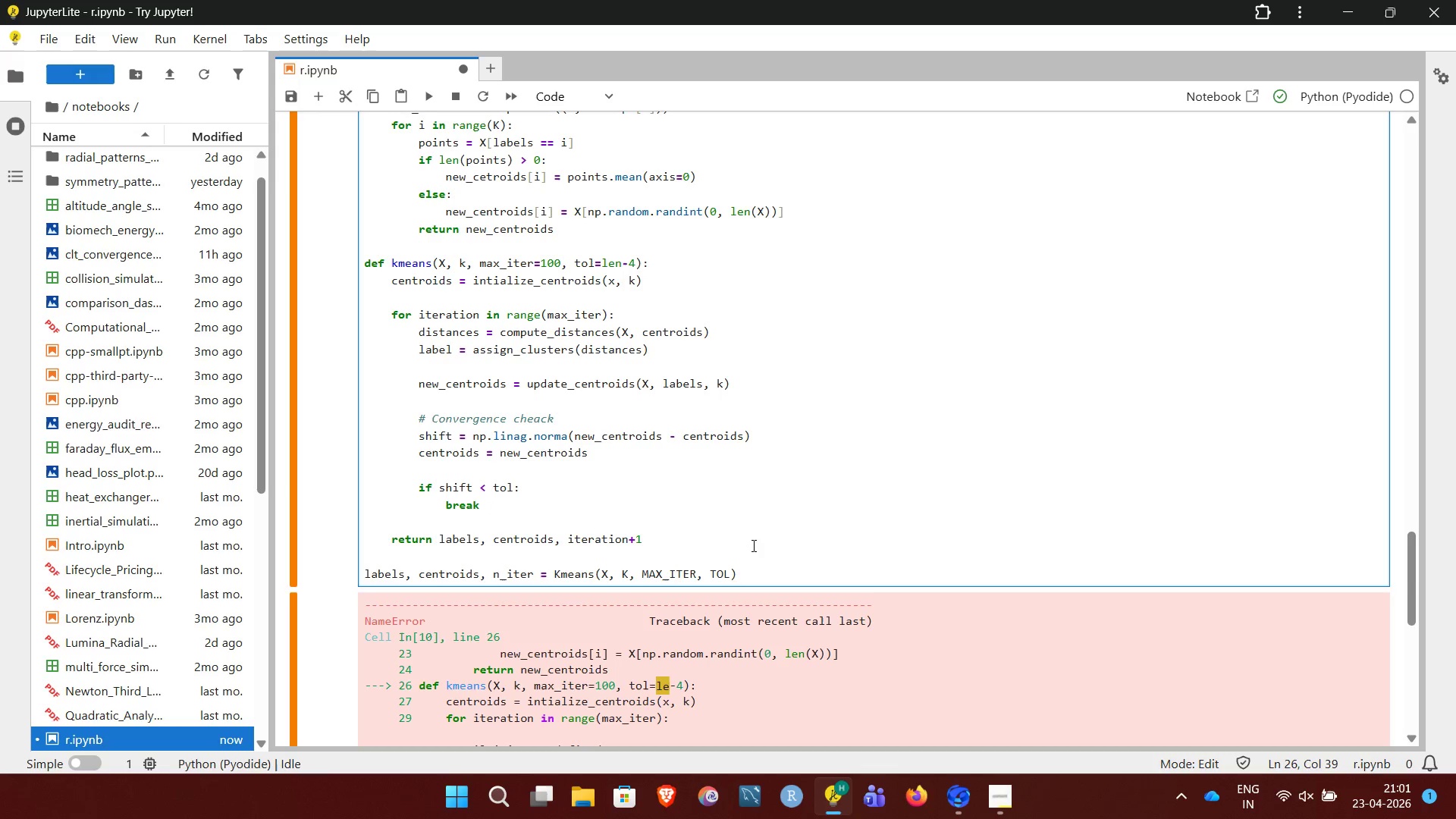 
left_click([734, 571])
 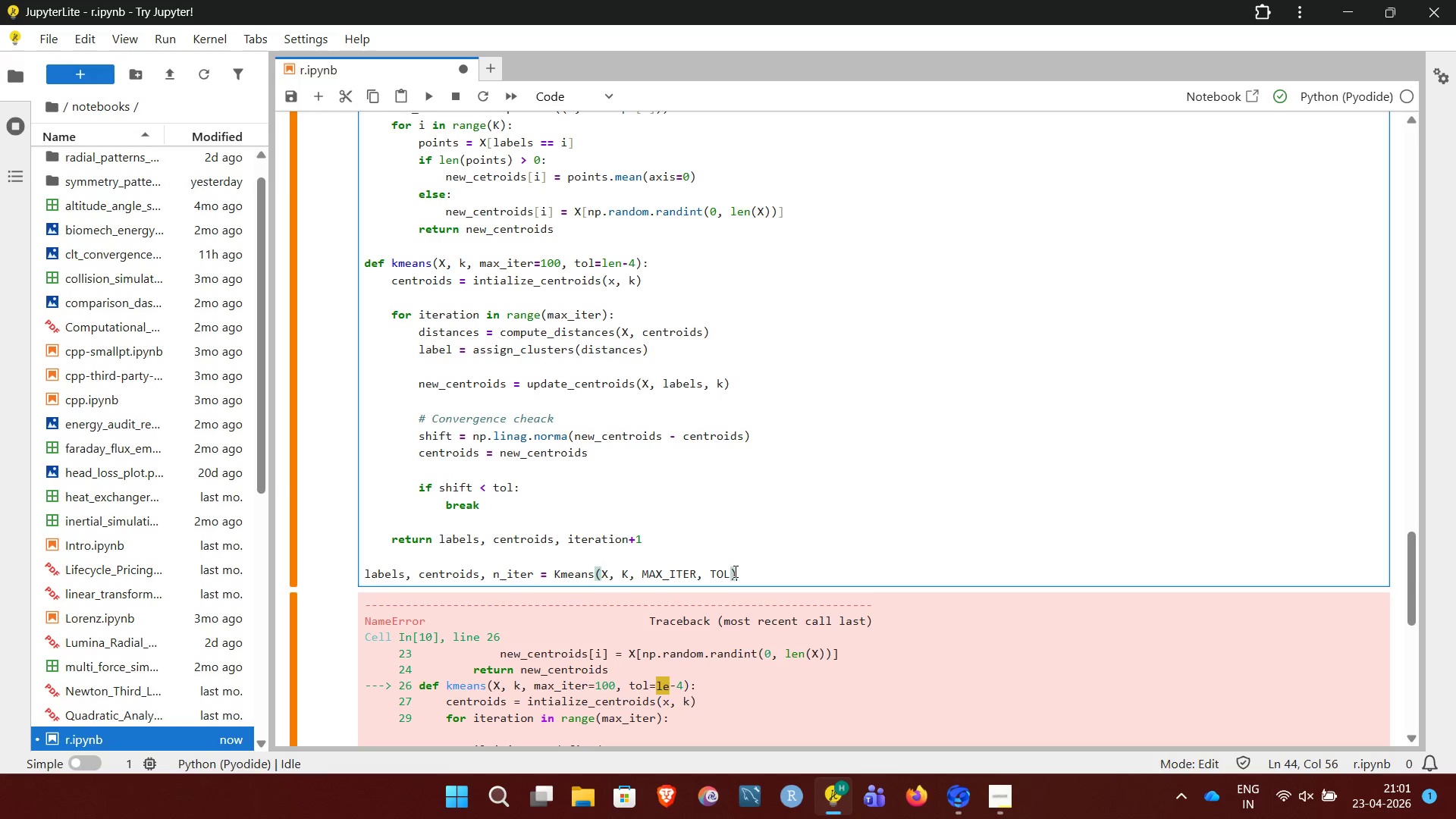 
key(Shift+Enter)
 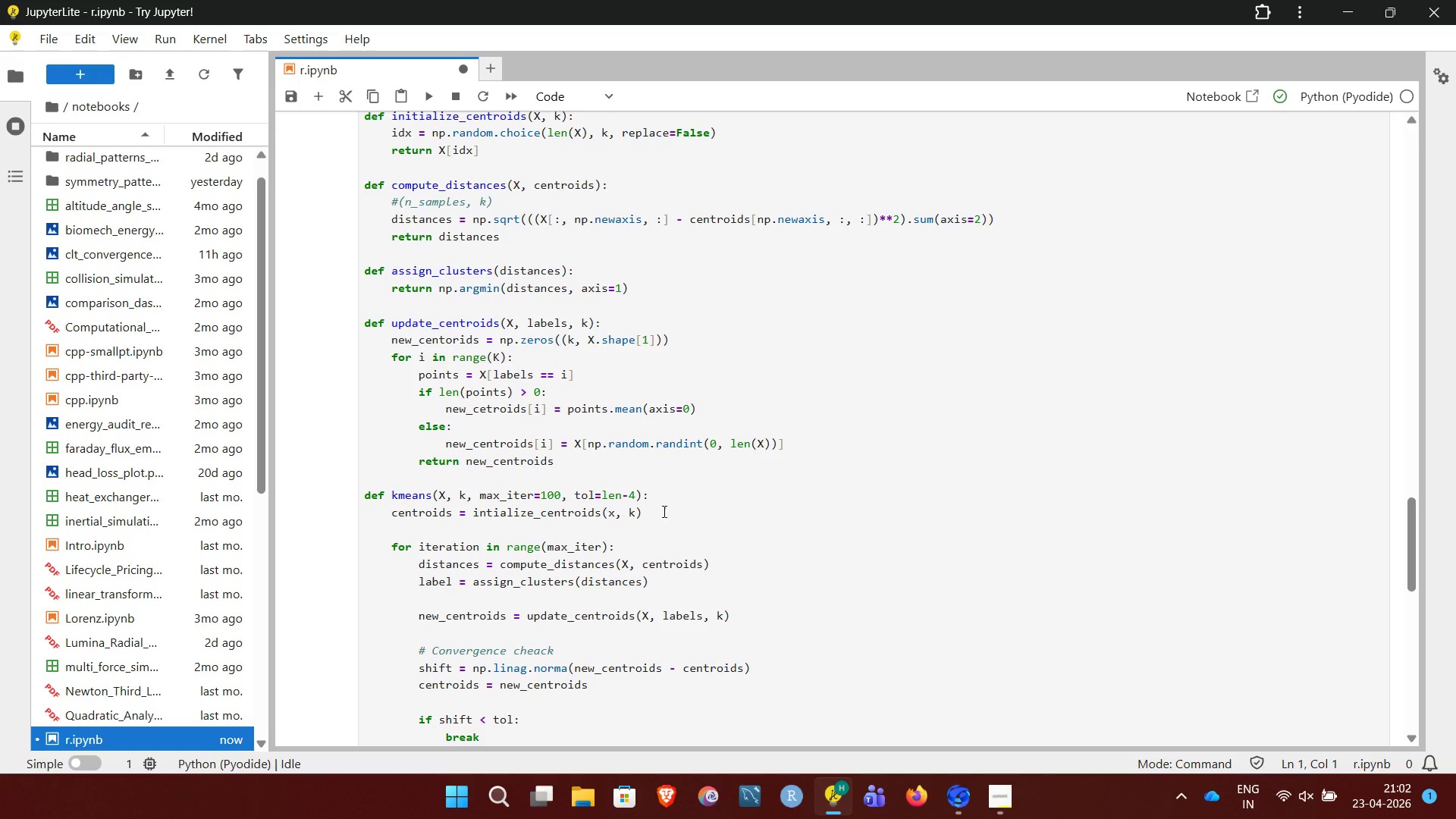 
wait(5.86)
 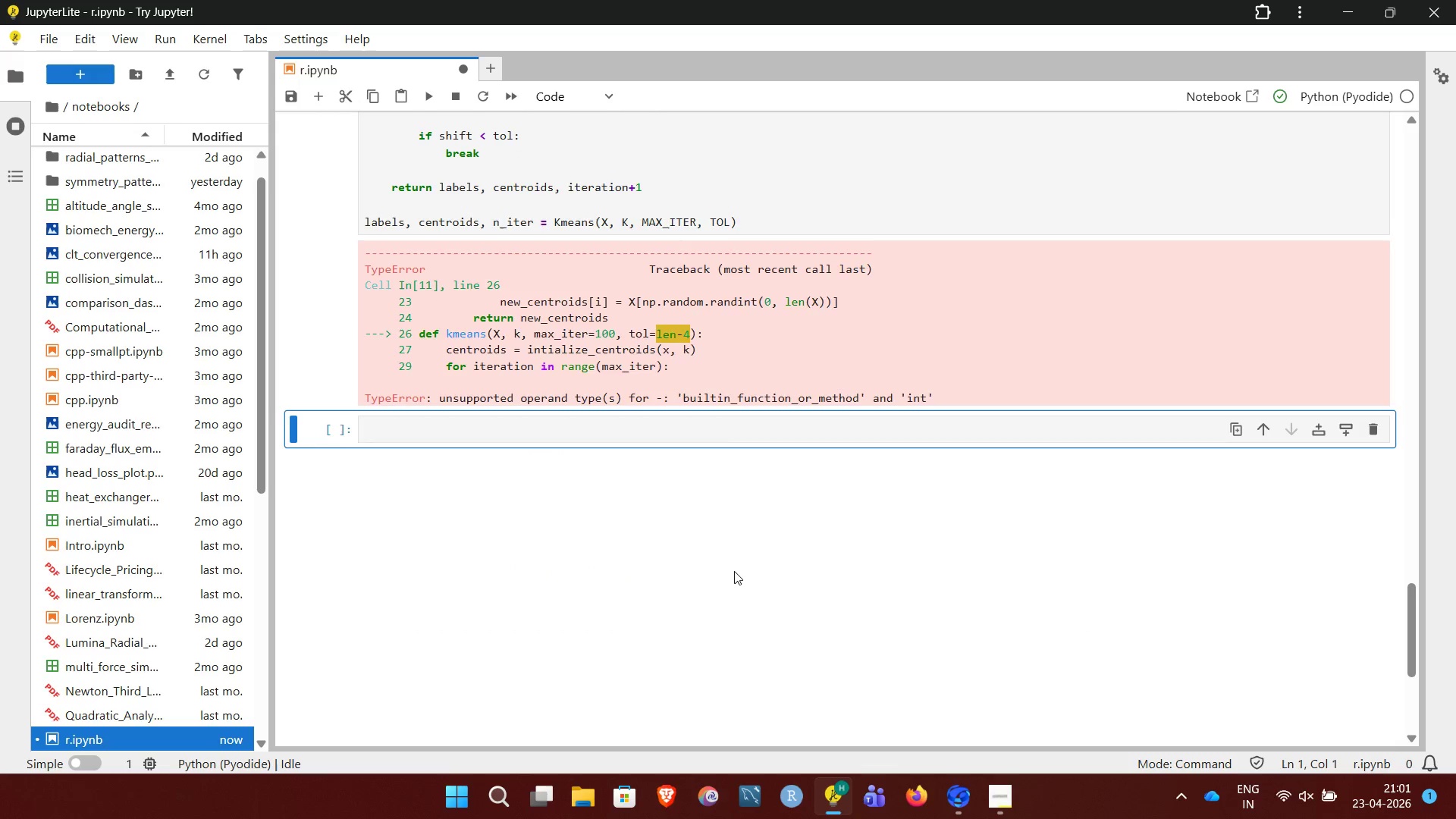 
left_click([626, 491])
 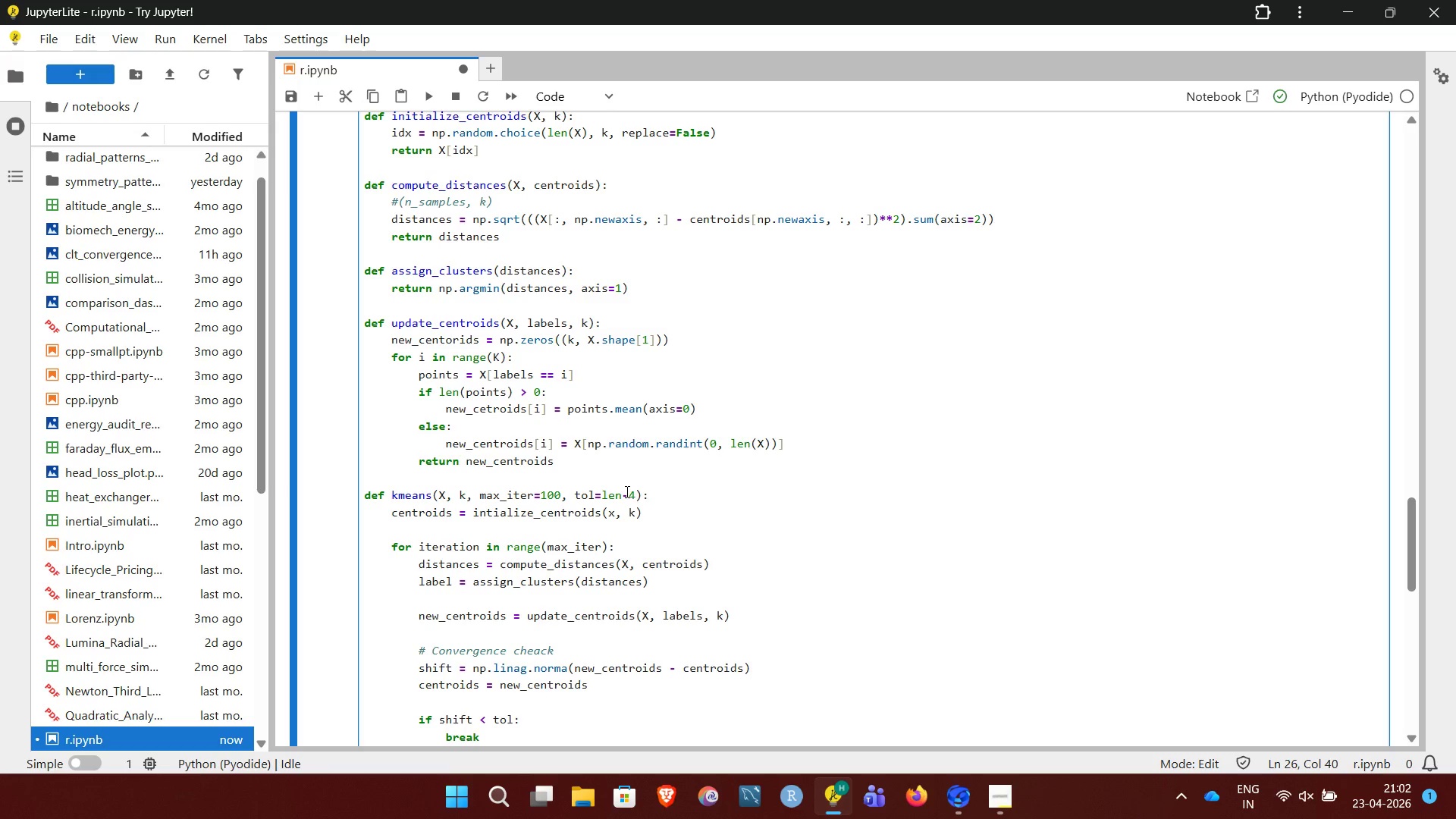 
key(Backspace)
 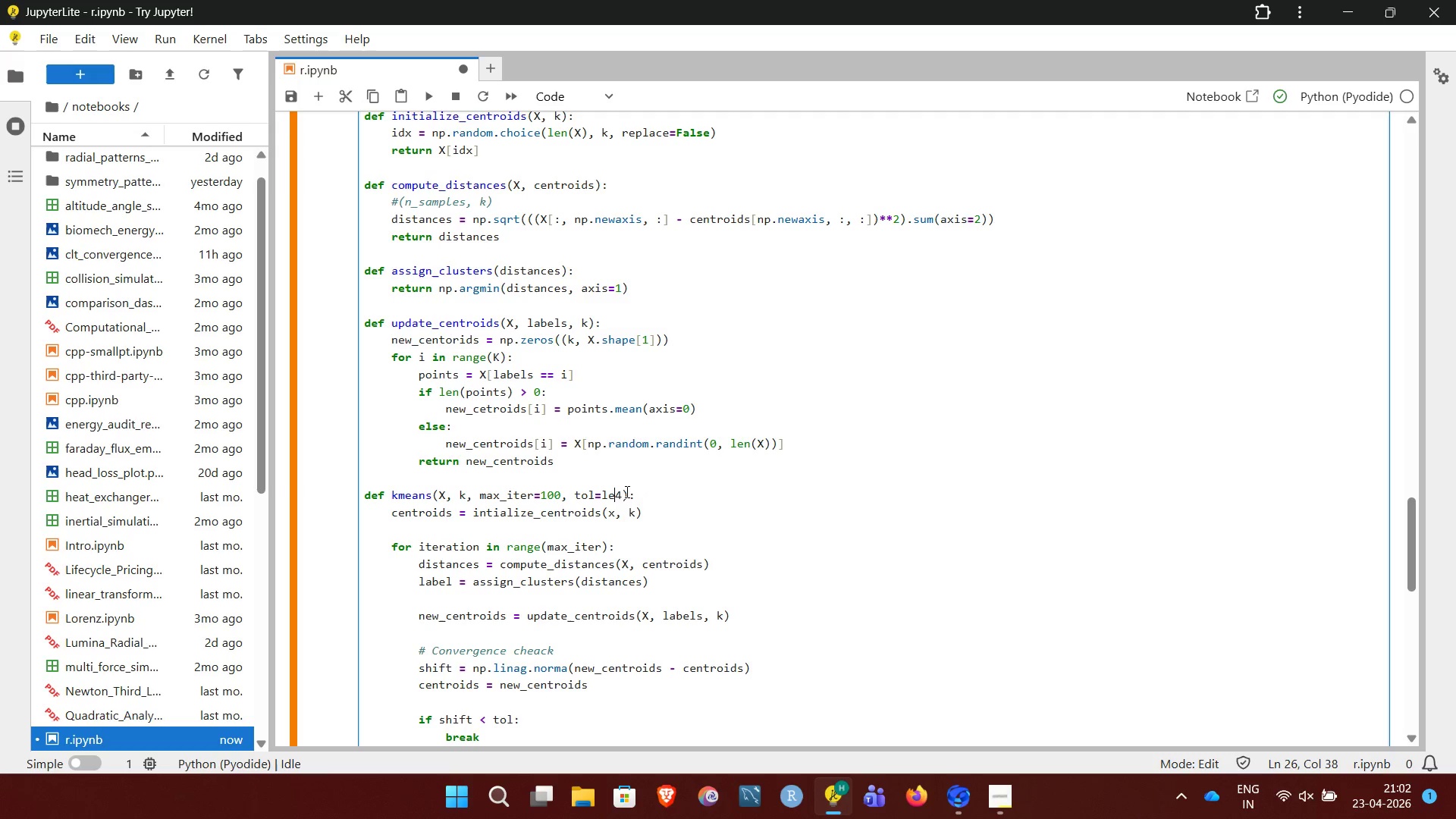 
key(Backspace)
 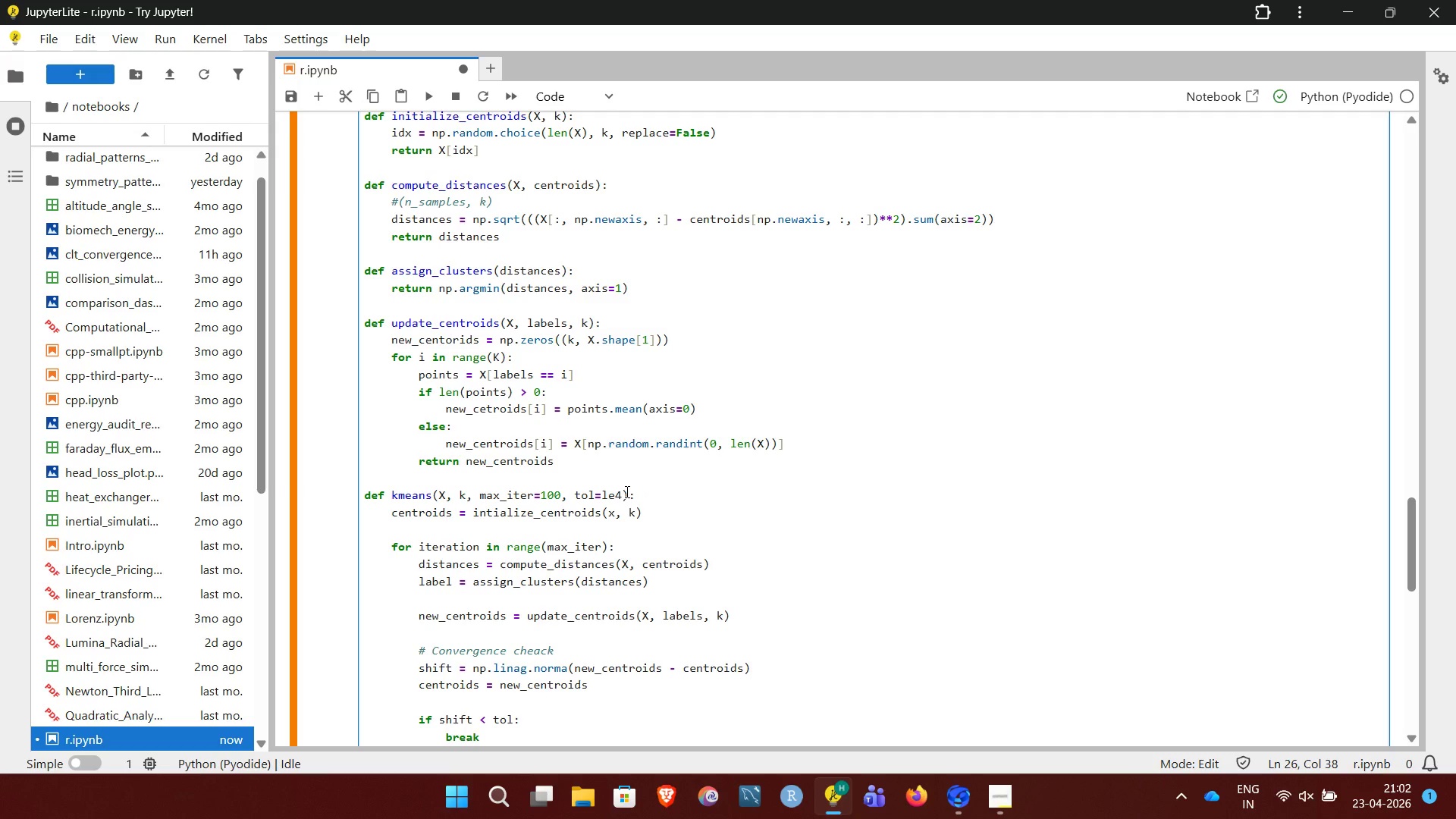 
key(Minus)
 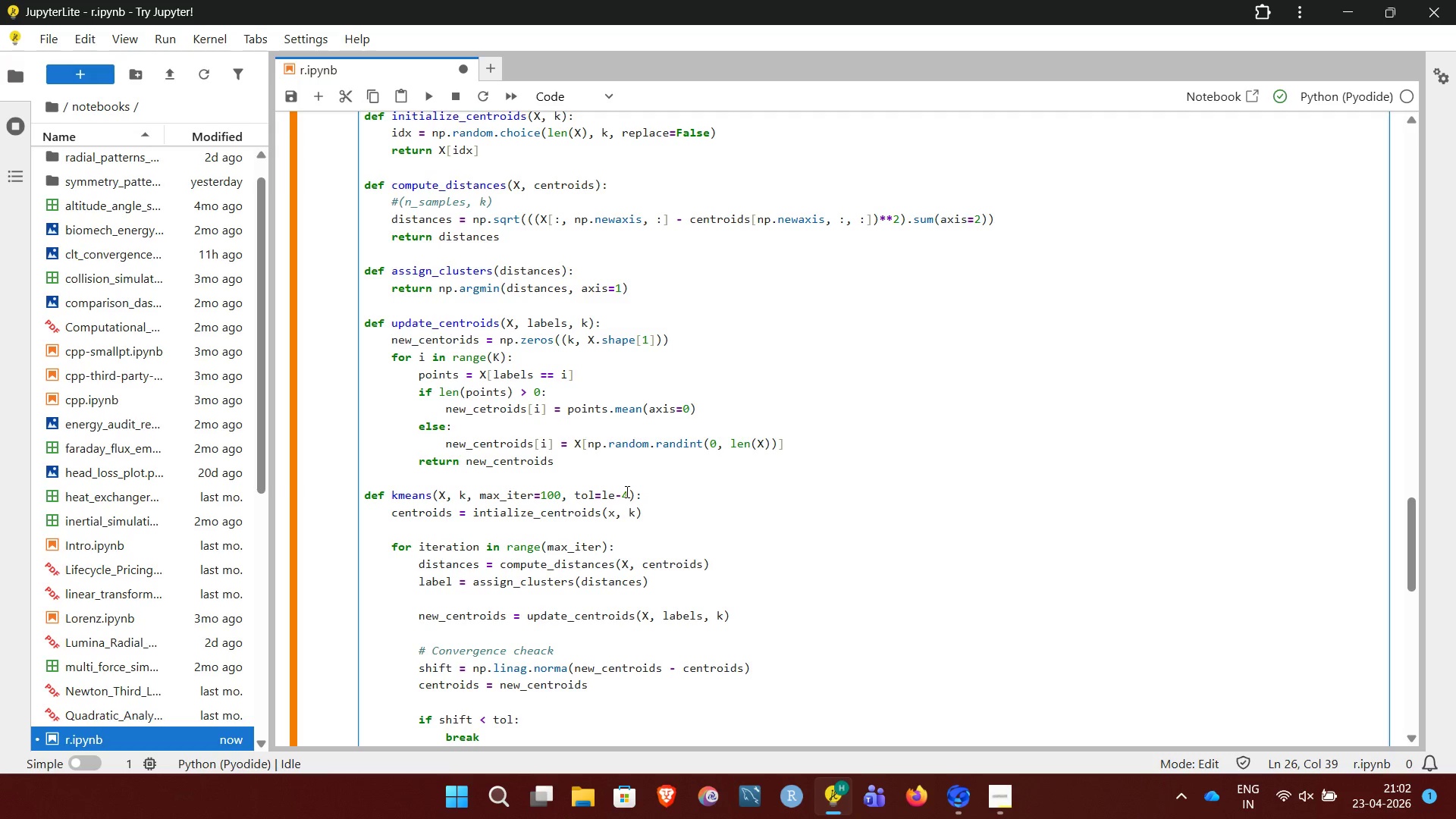 
key(ArrowRight)
 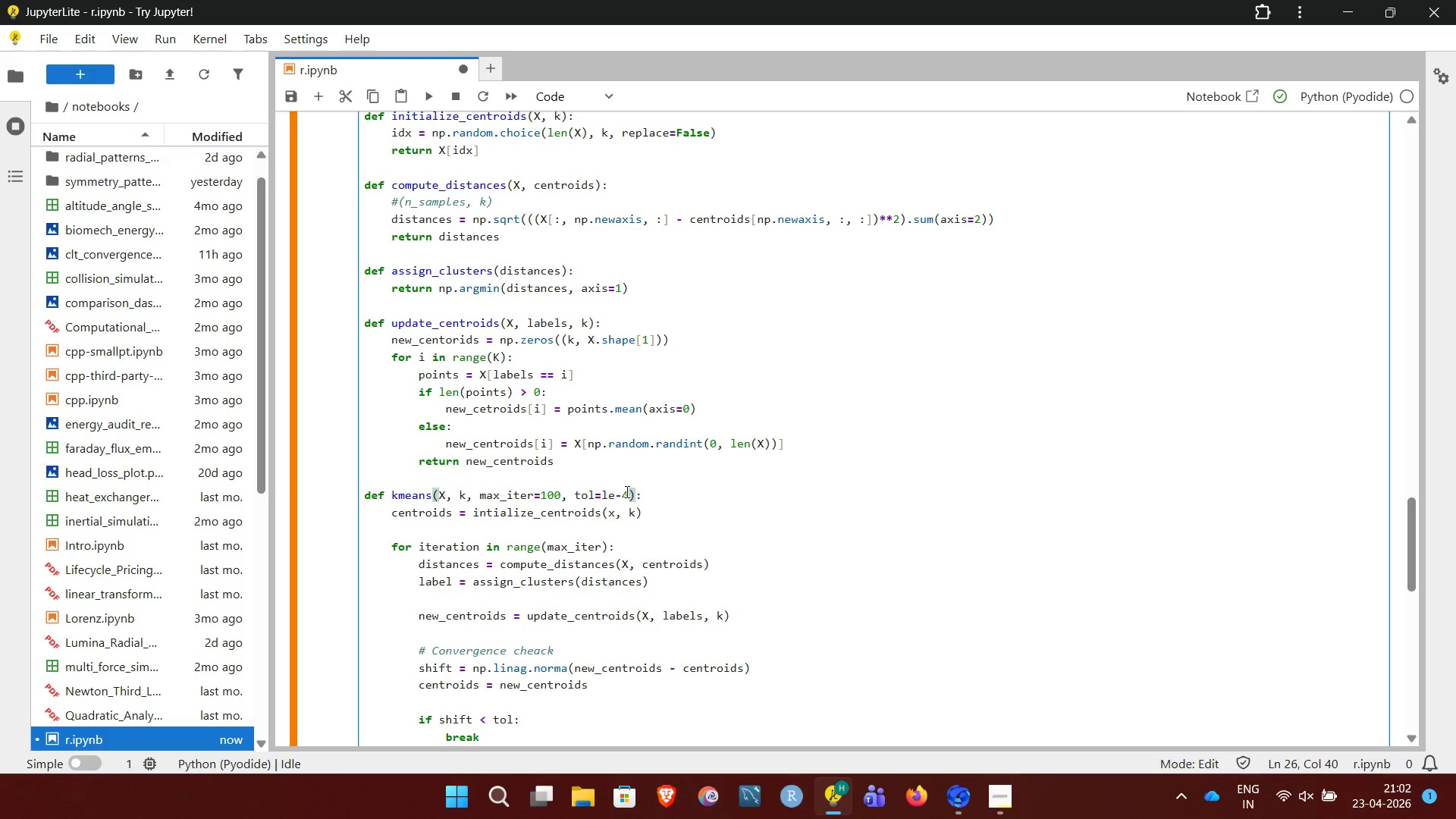 
hold_key(key=Backspace, duration=0.61)
 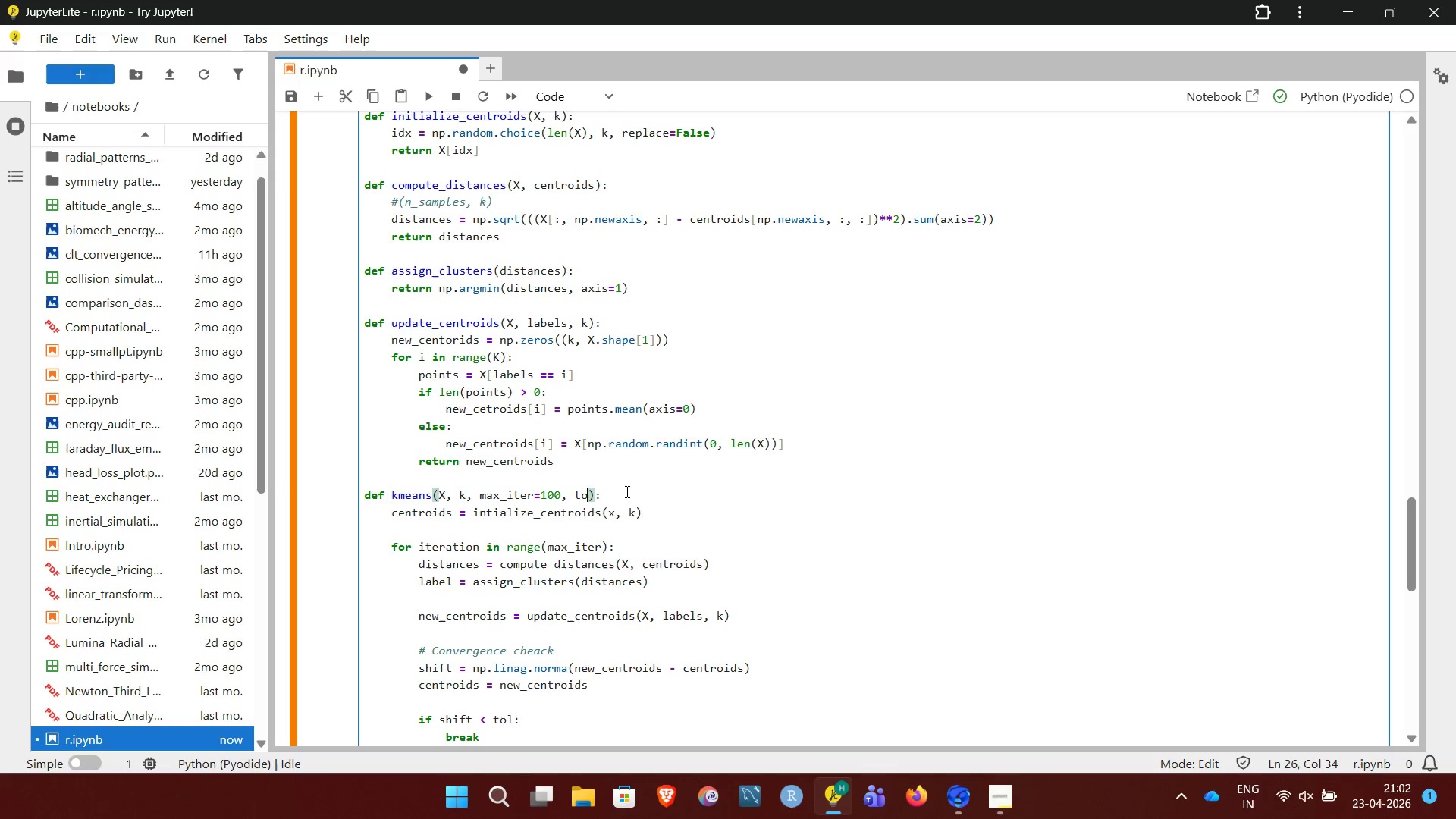 
key(Backspace)
 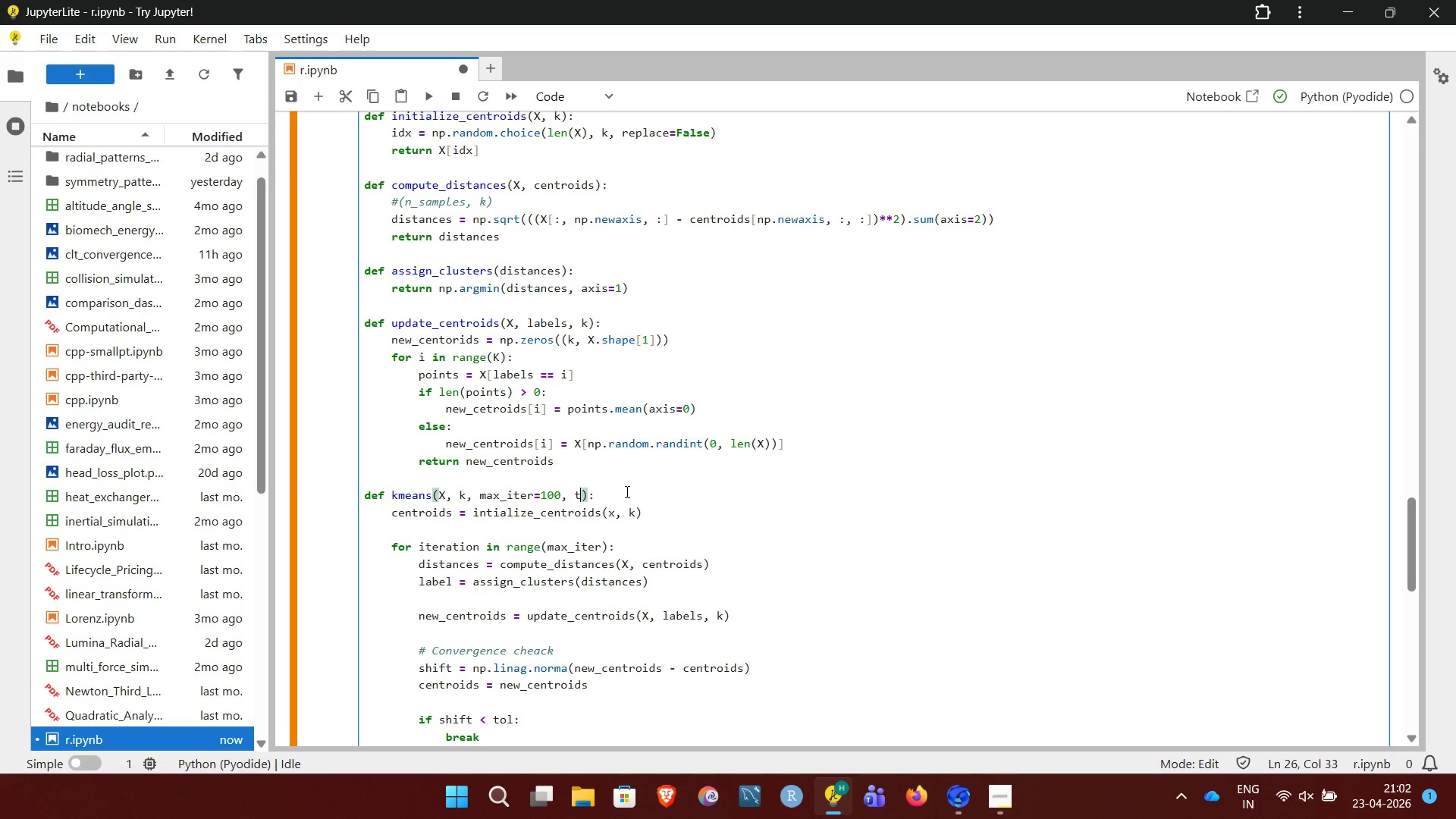 
key(Backspace)
 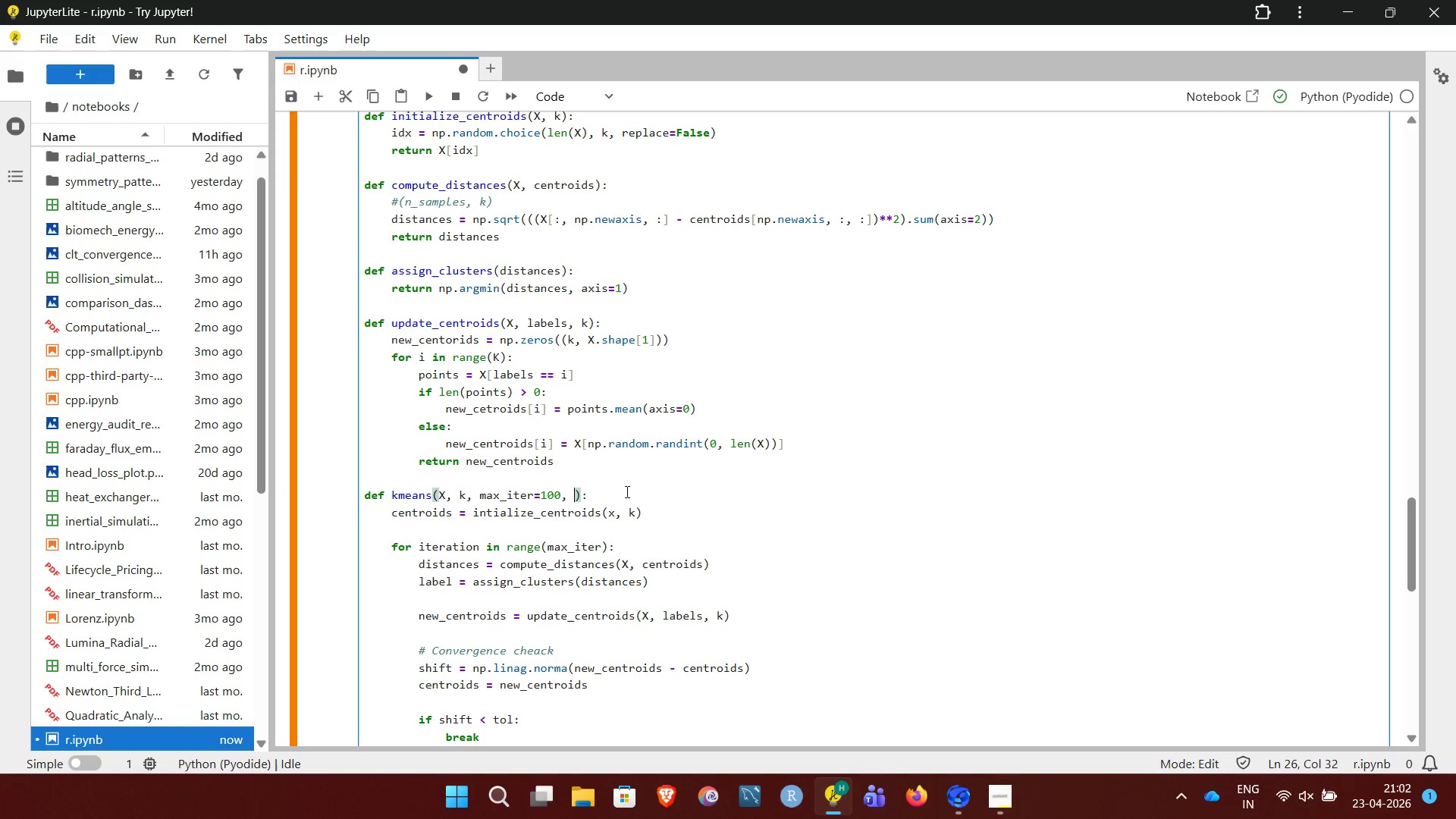 
key(Backspace)
 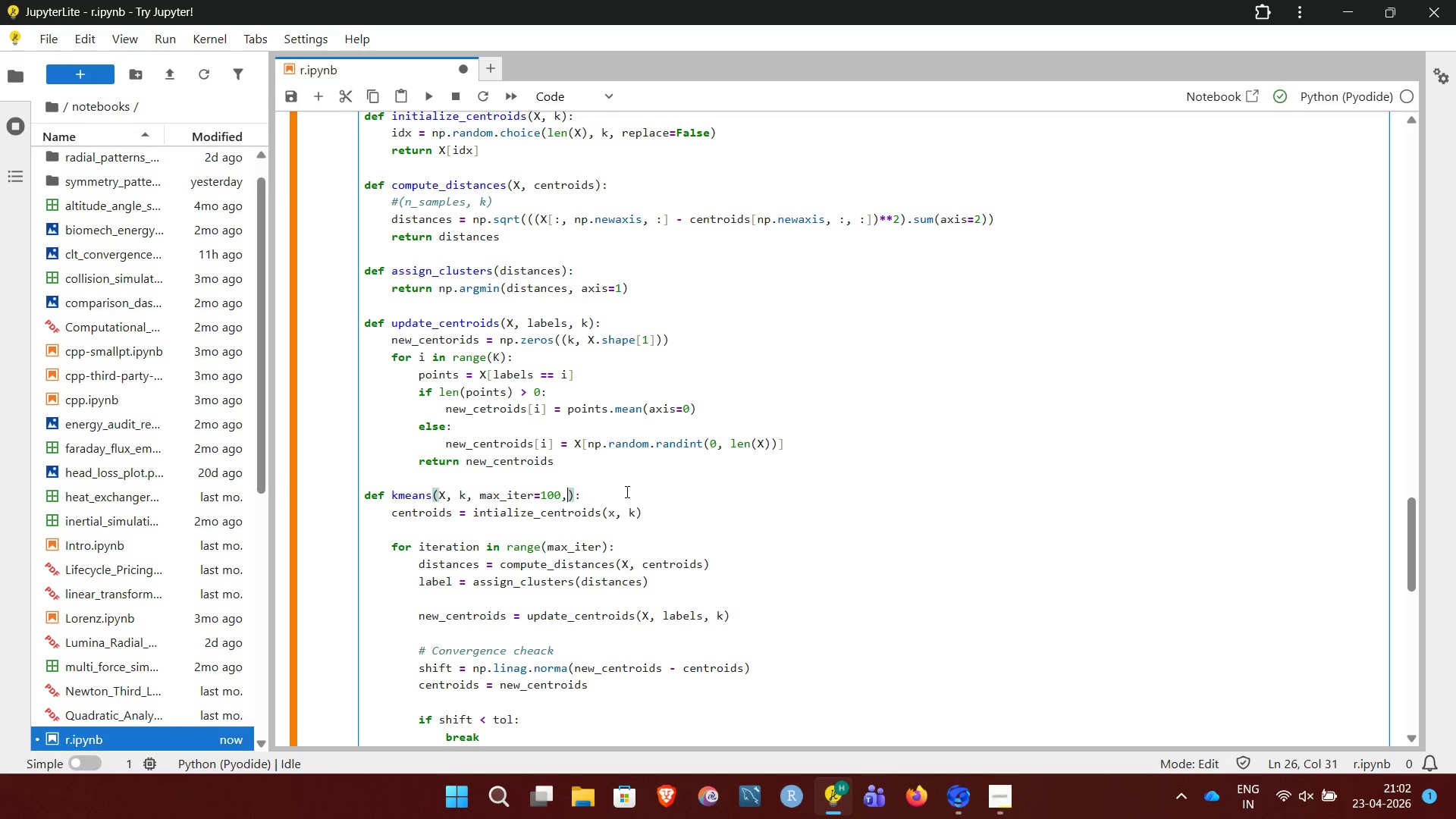 
key(Backspace)
 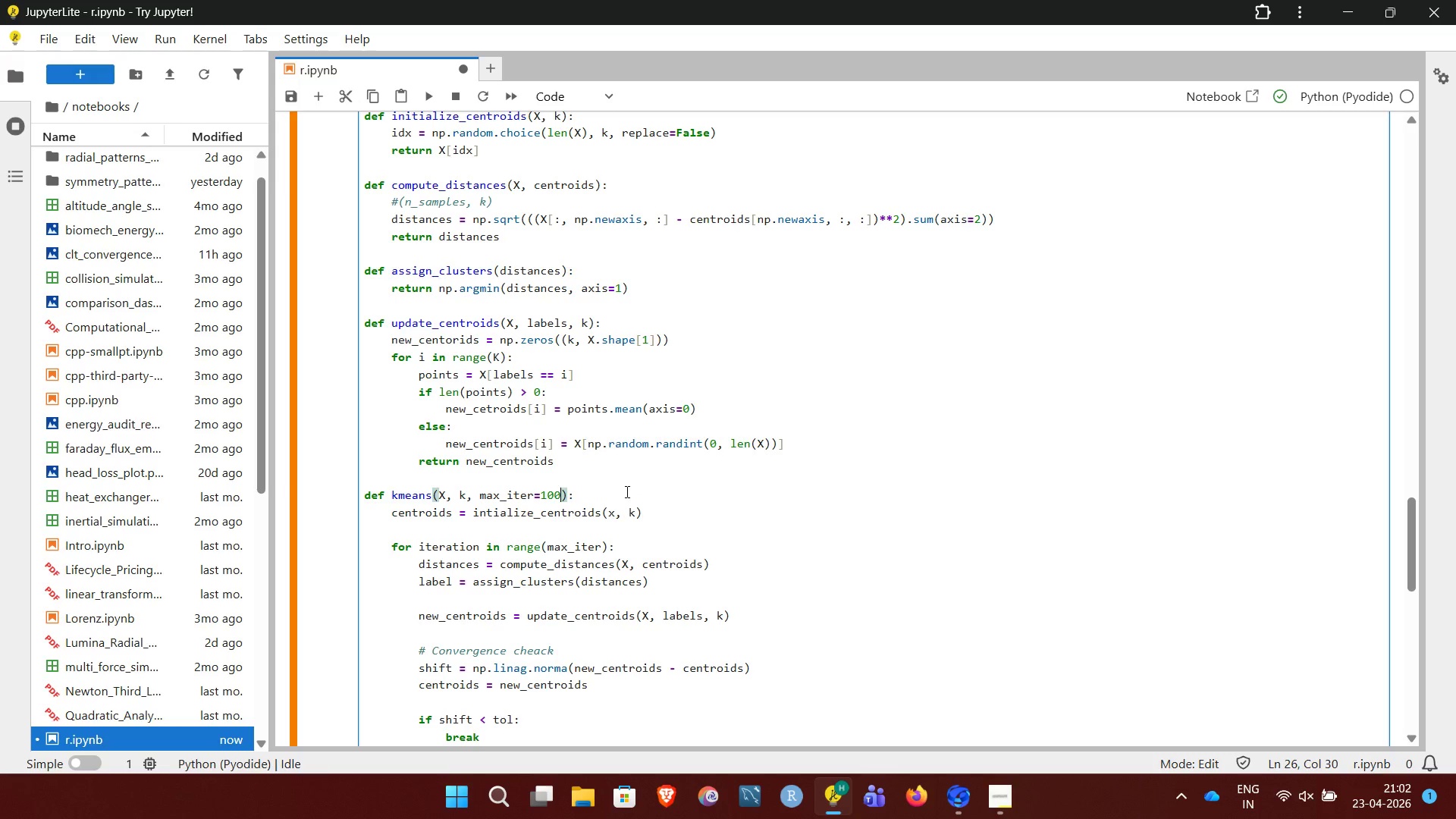 
key(Backspace)
 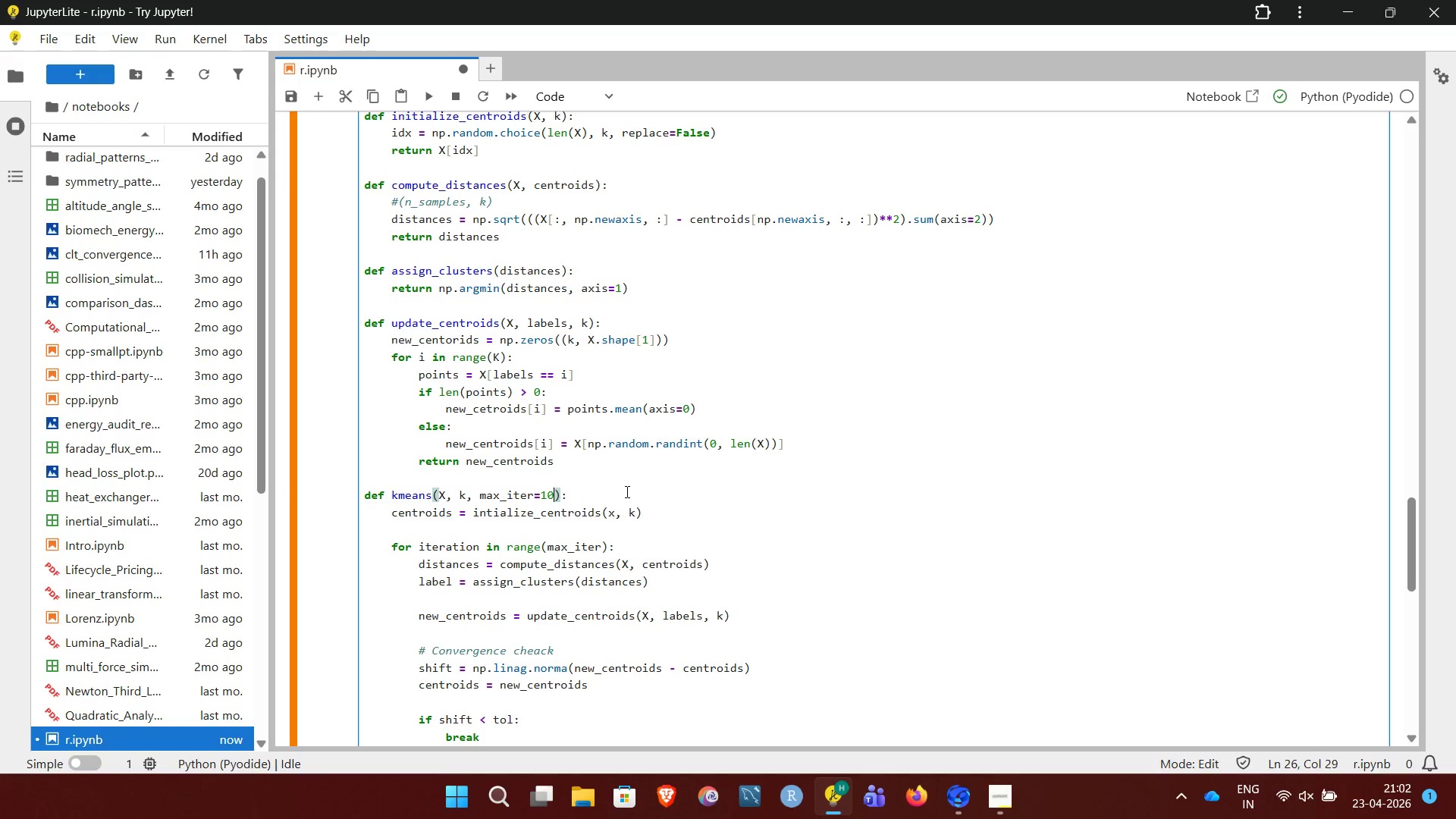 
key(Backspace)
 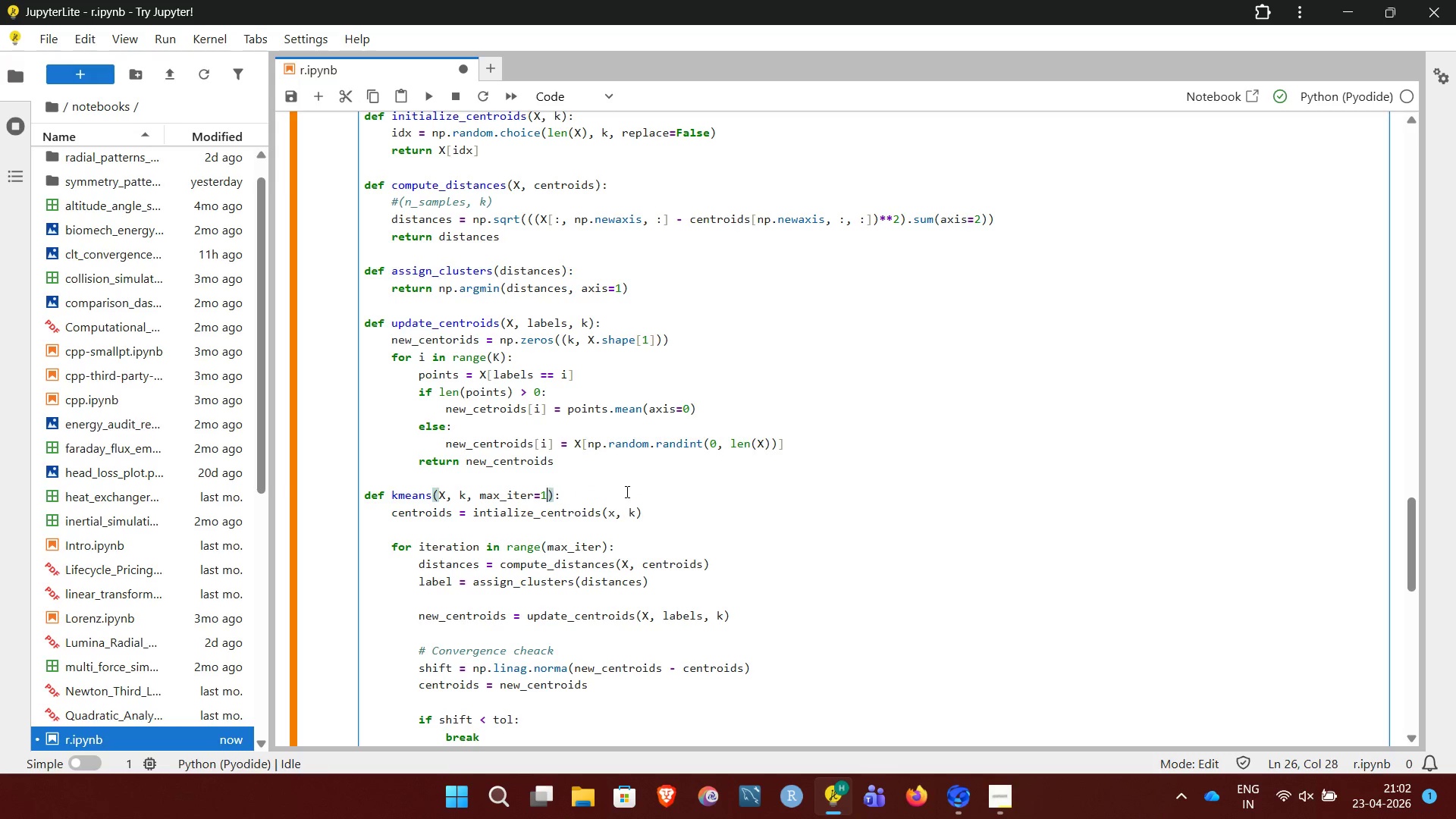 
key(Backspace)
 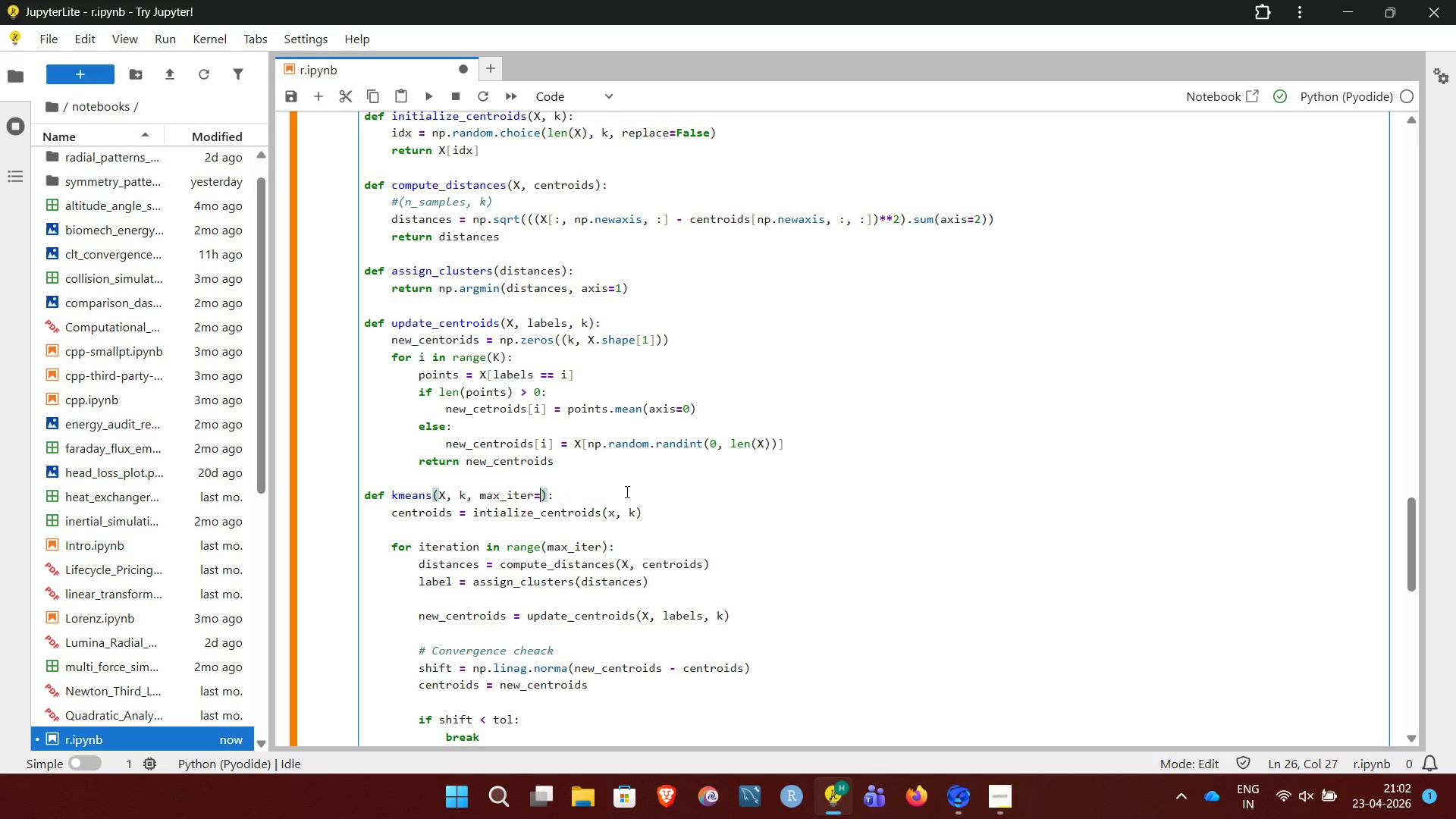 
key(Backspace)
 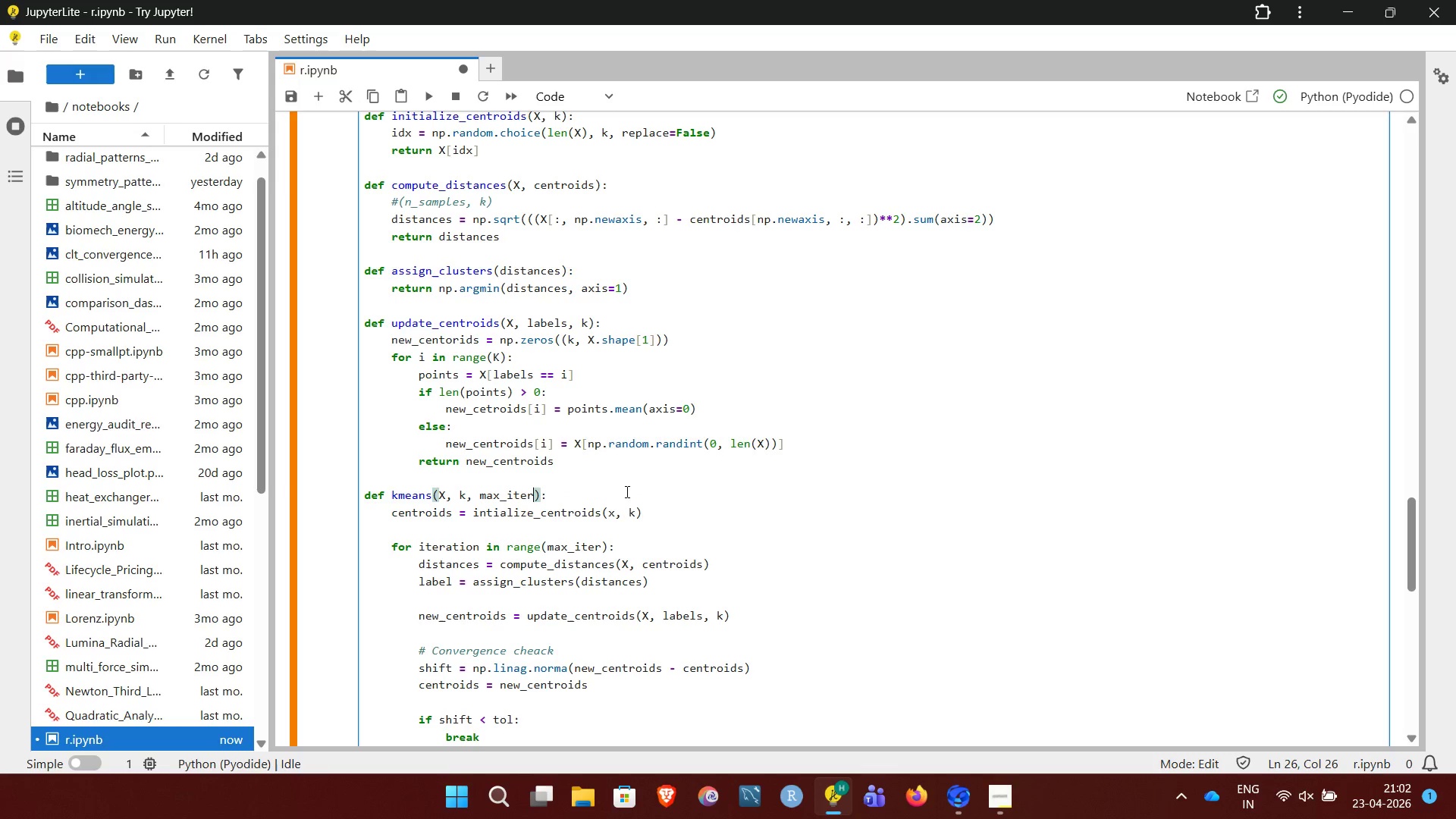 
key(Backspace)
 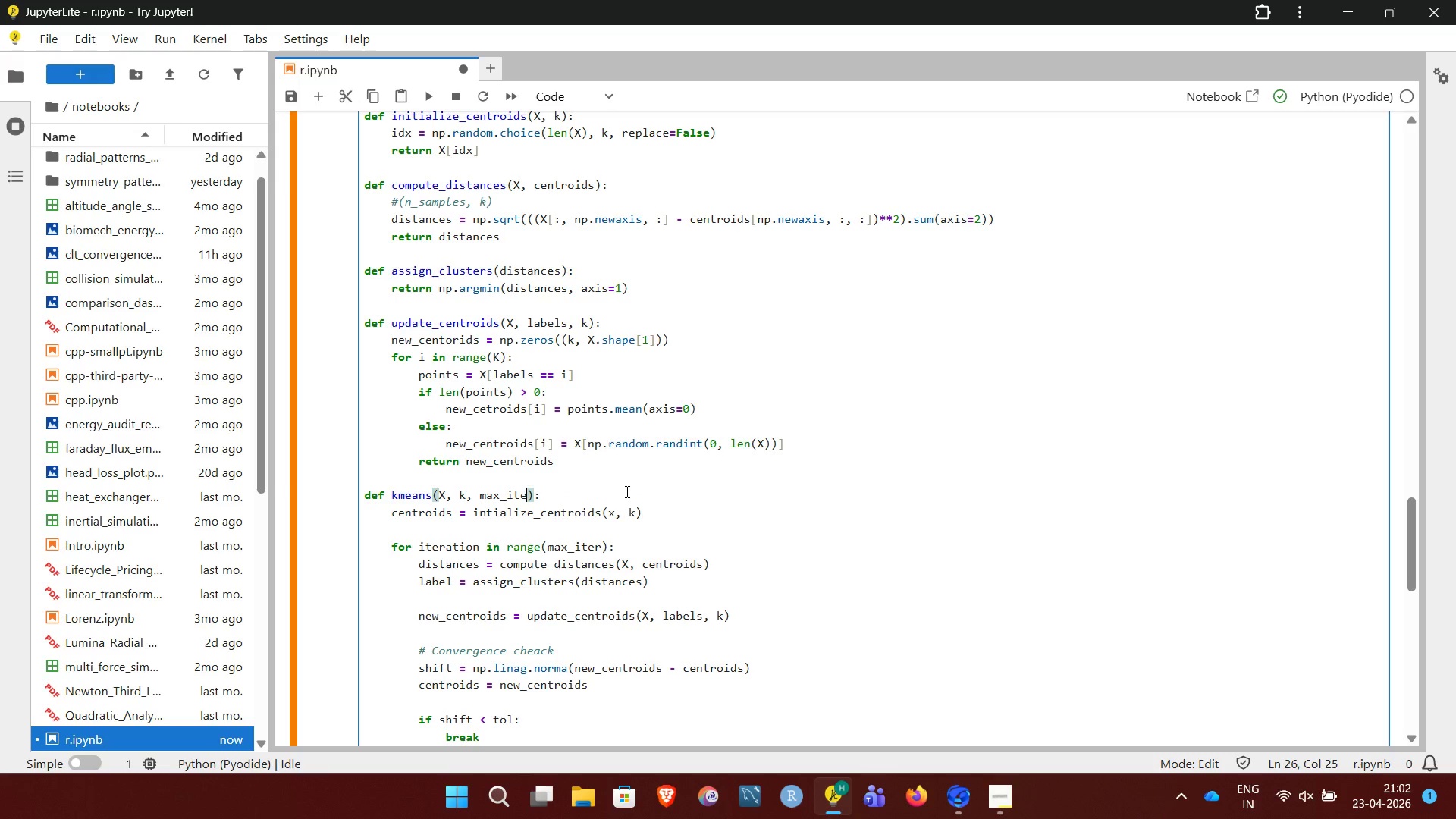 
key(Backspace)
 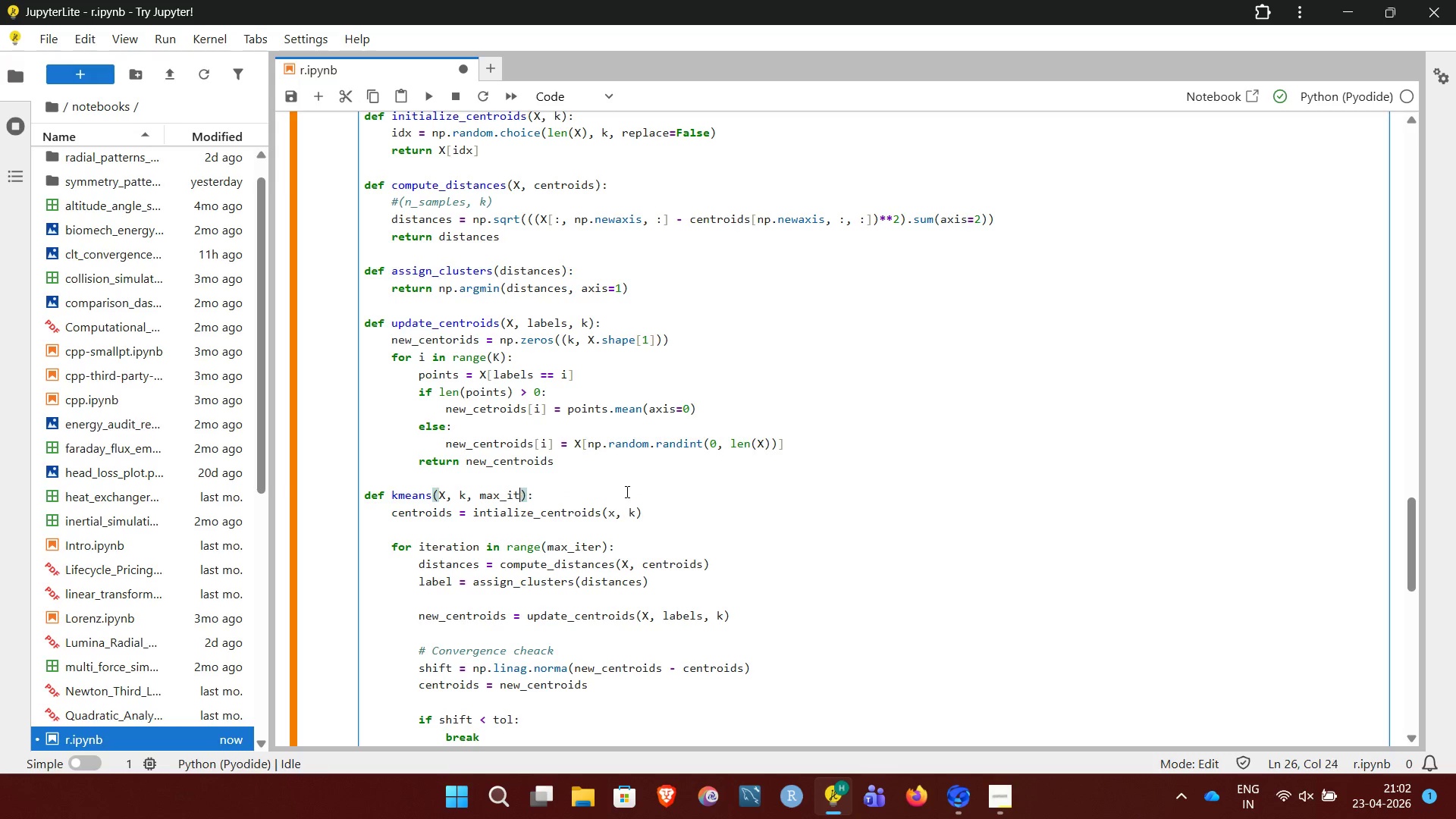 
key(Backspace)
 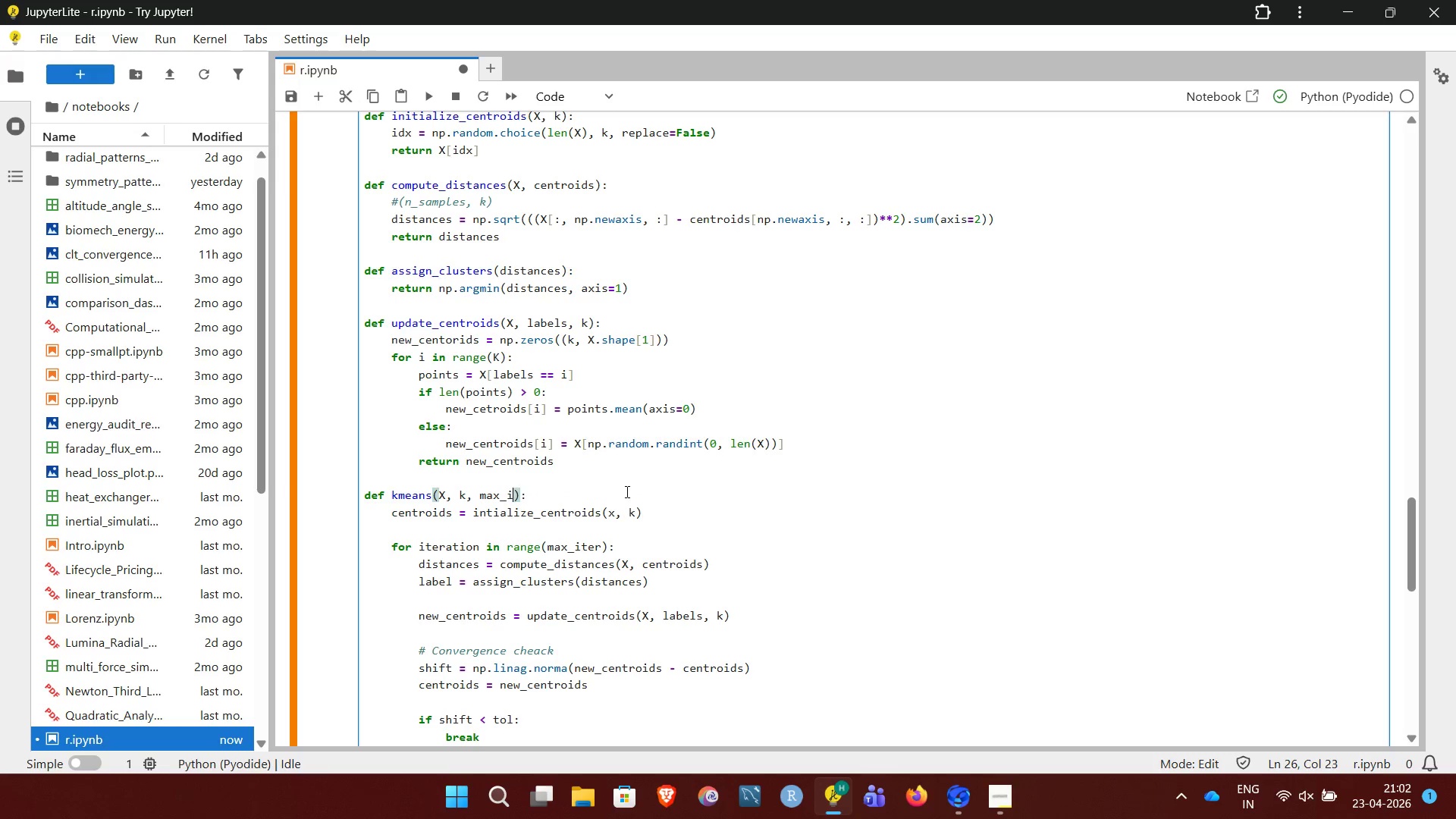 
key(Backspace)
 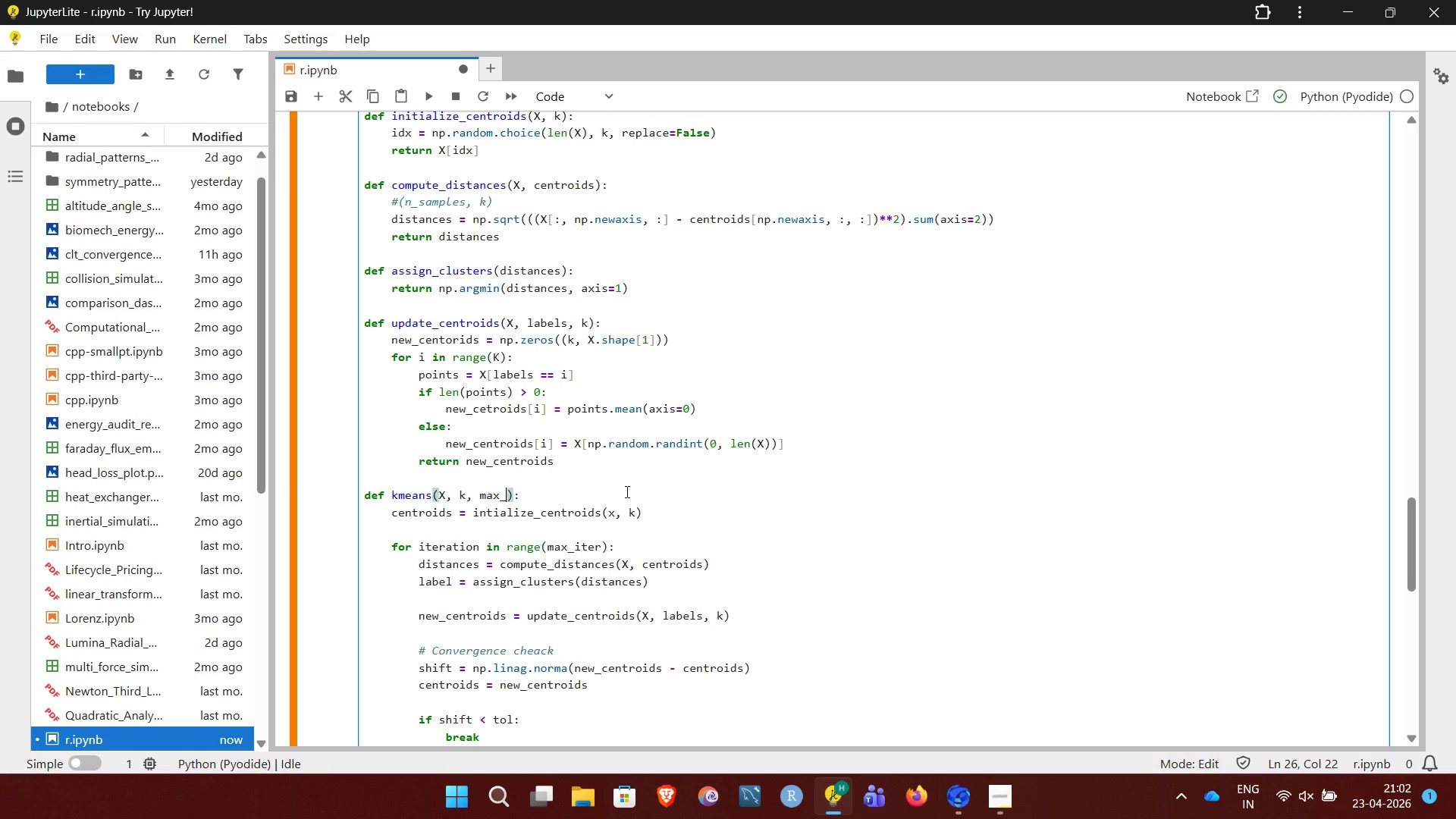 
key(Backspace)
 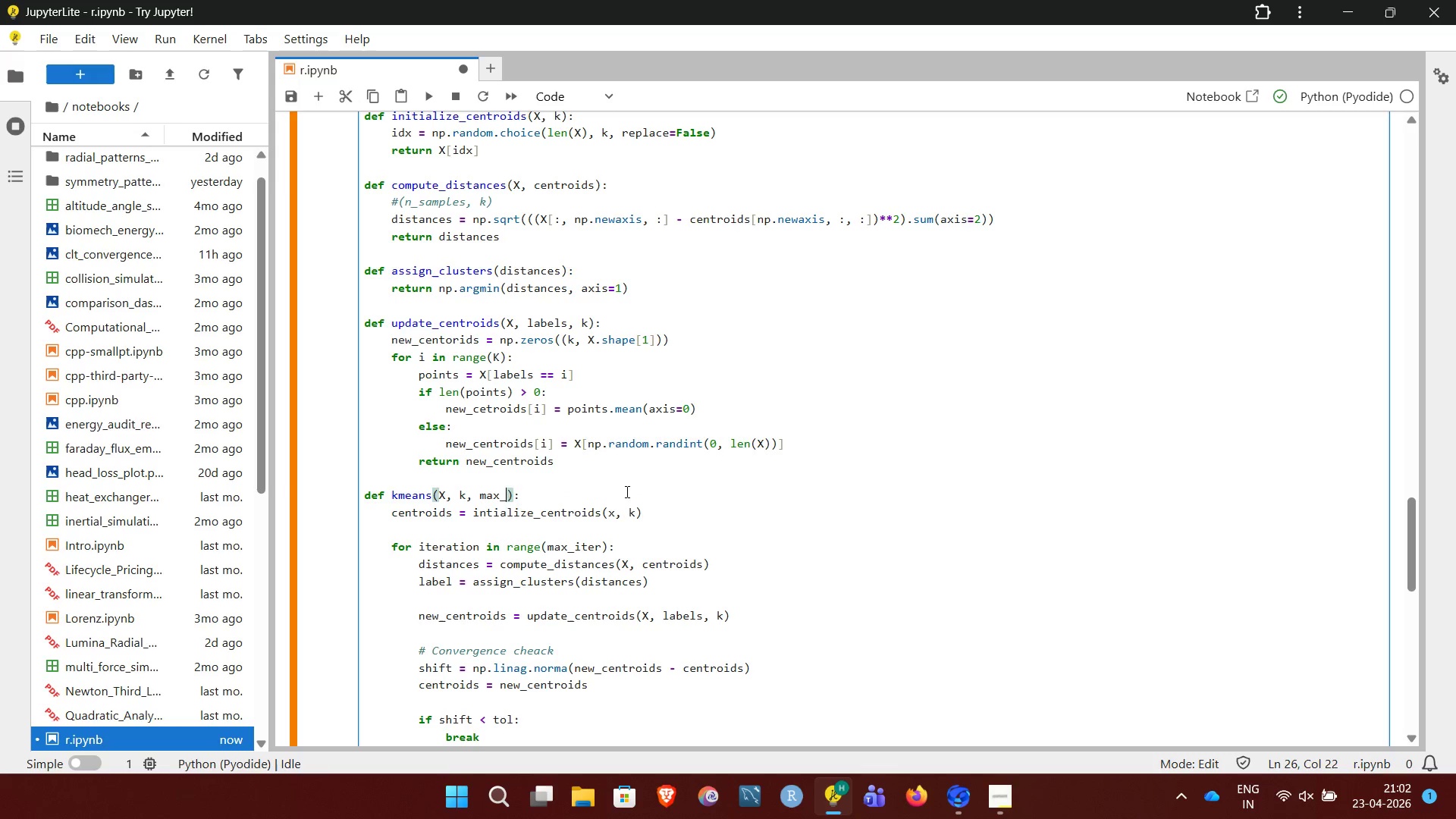 
key(Backspace)
 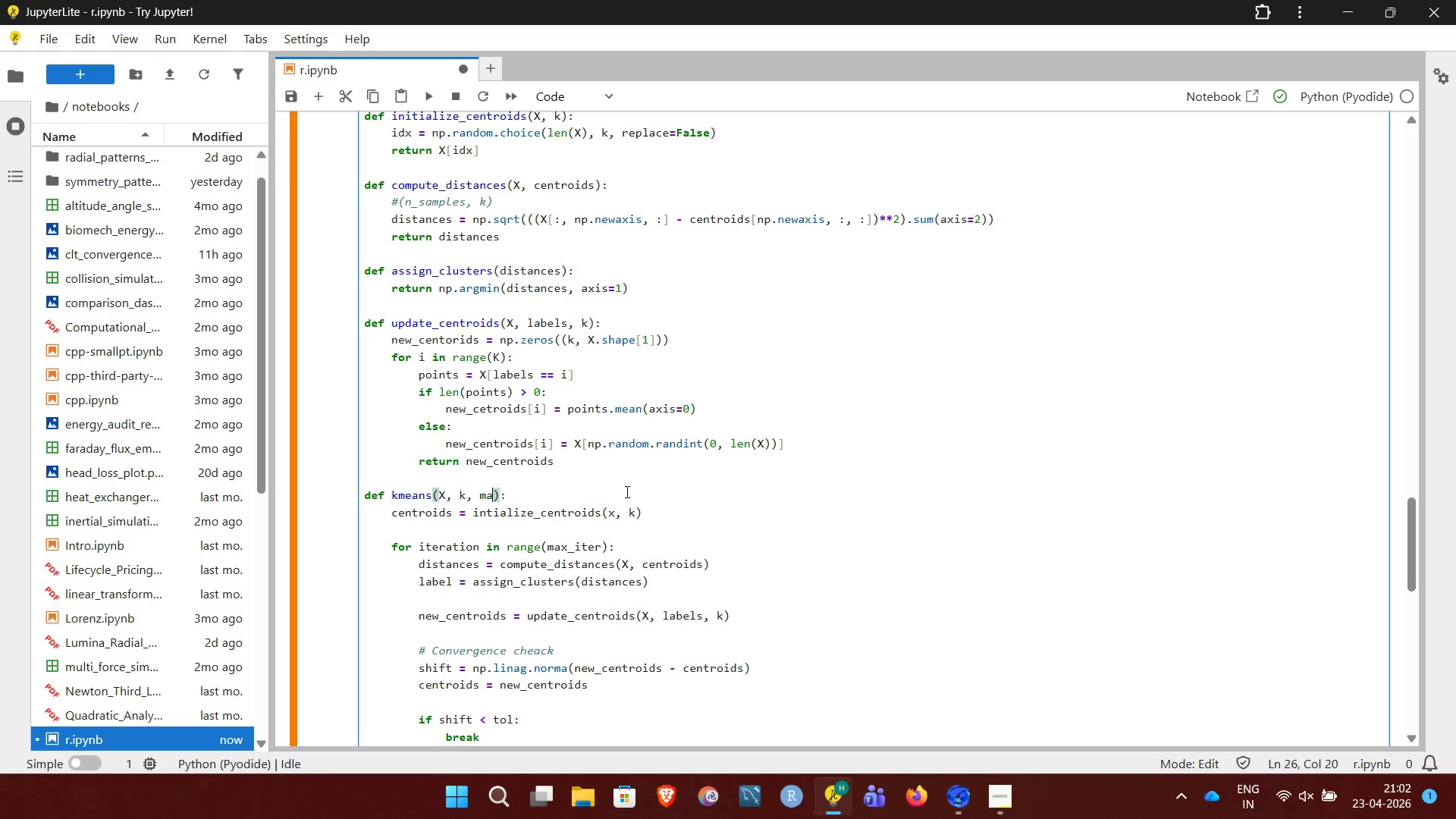 
key(Backspace)
 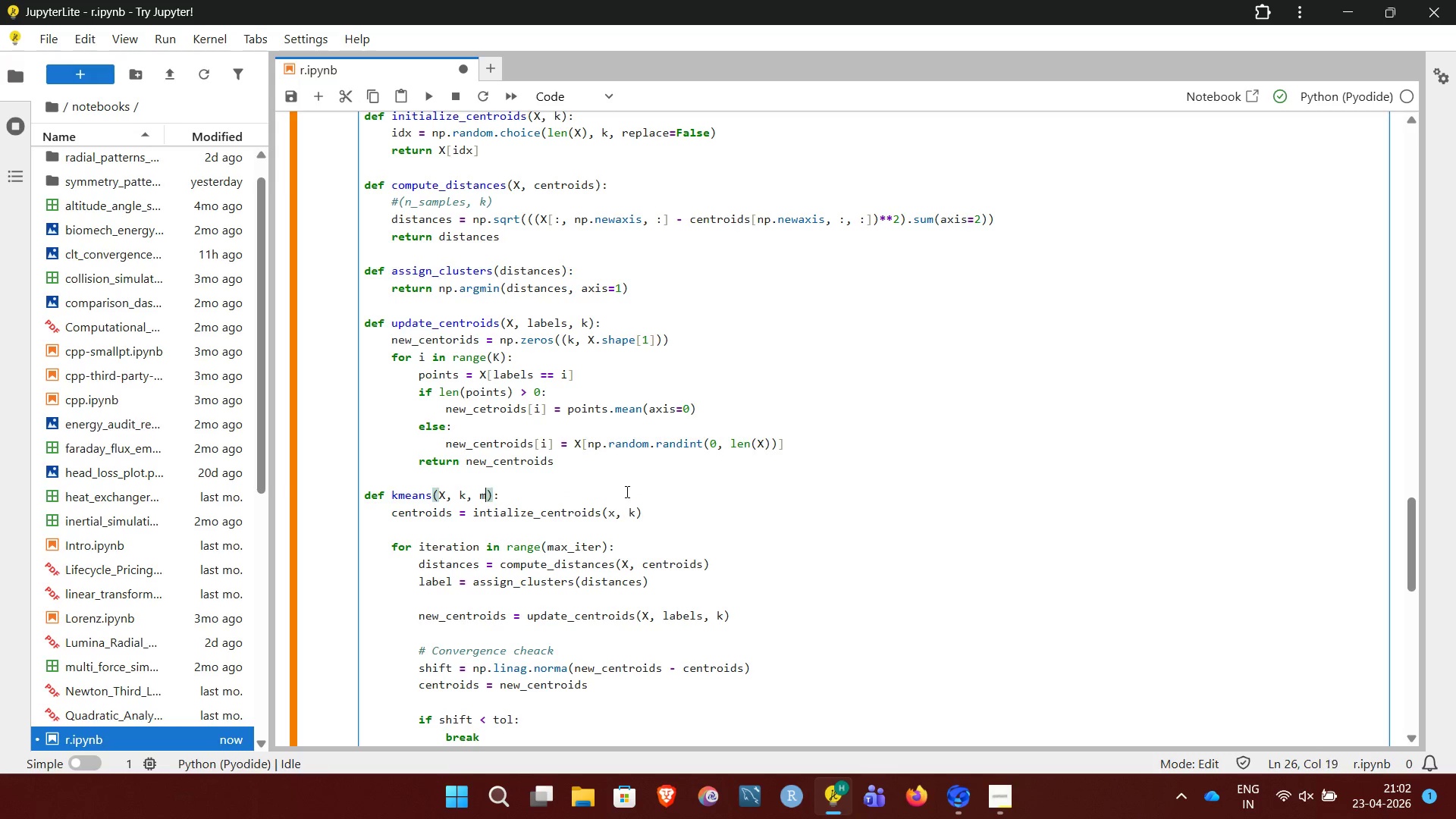 
key(Backspace)
 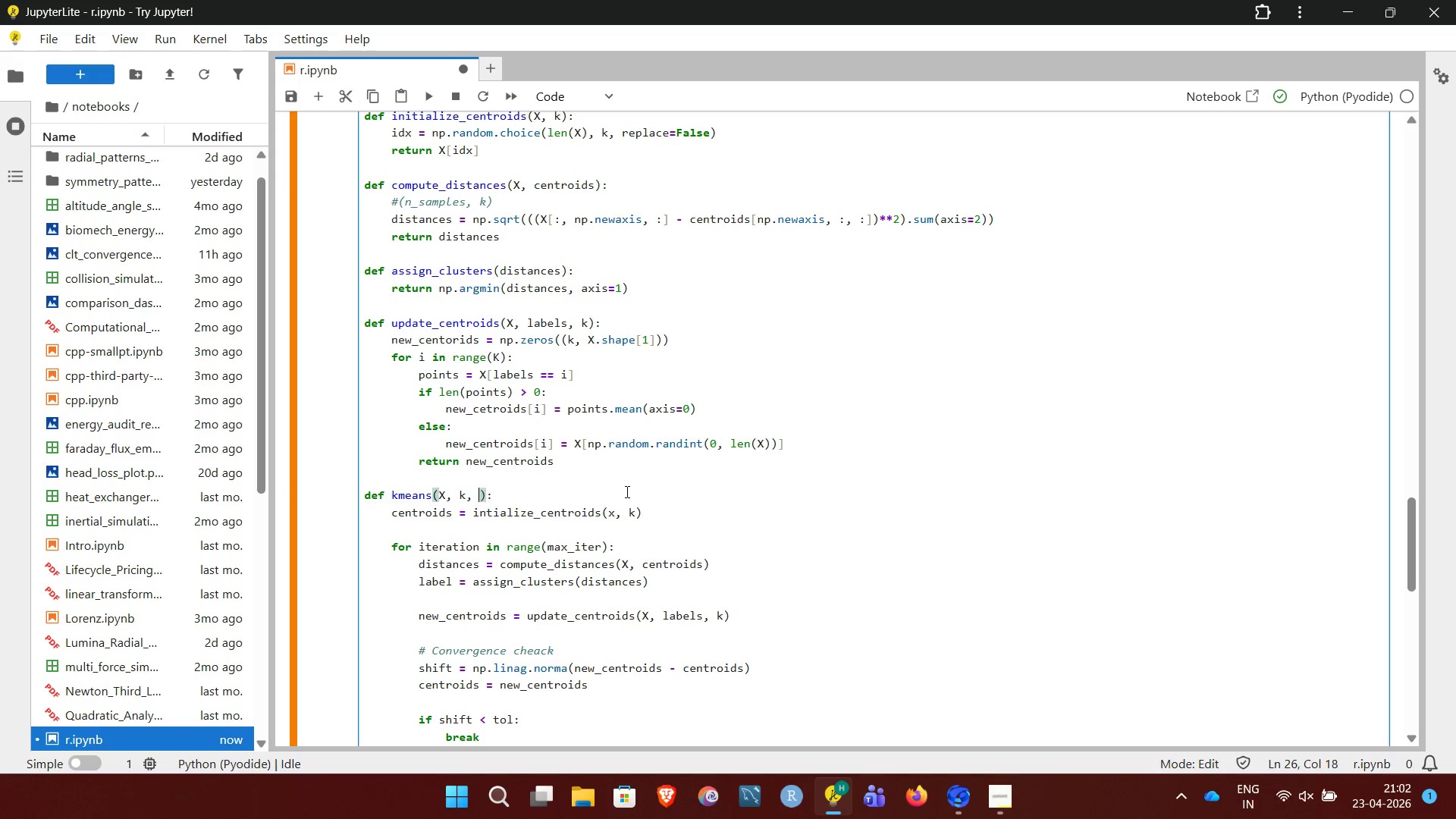 
key(Backspace)
 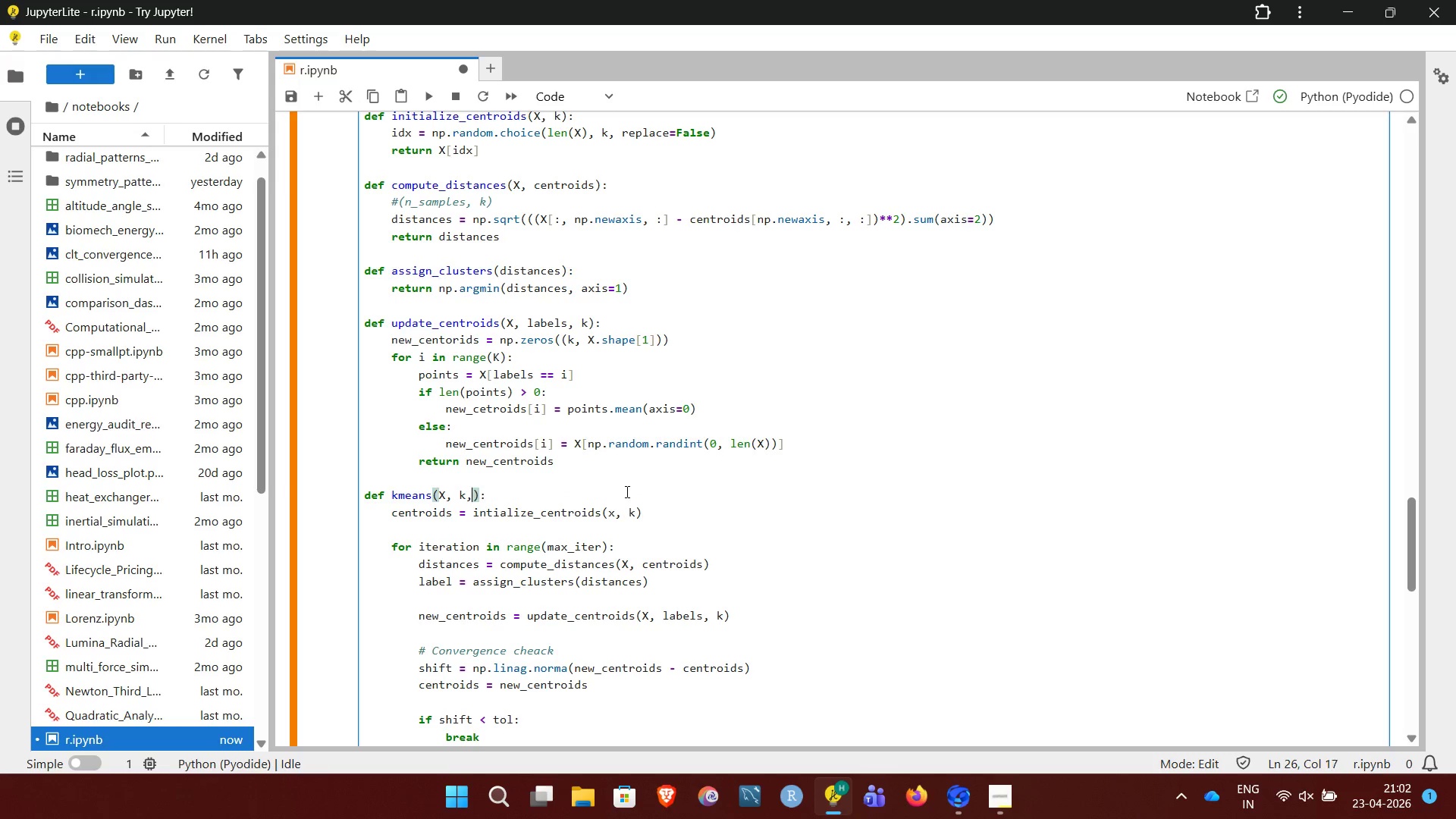 
key(Backspace)
 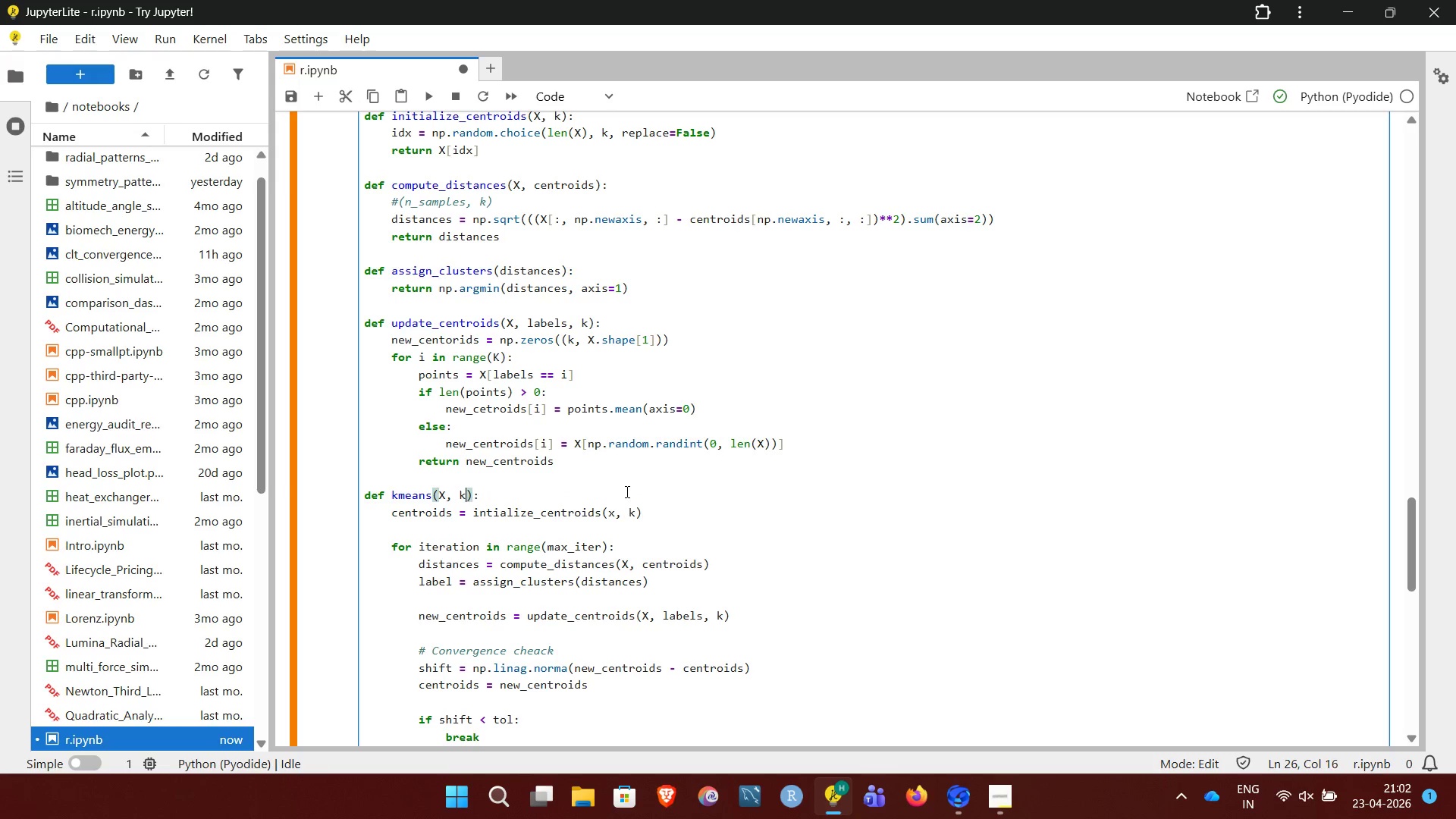 
key(Backspace)
 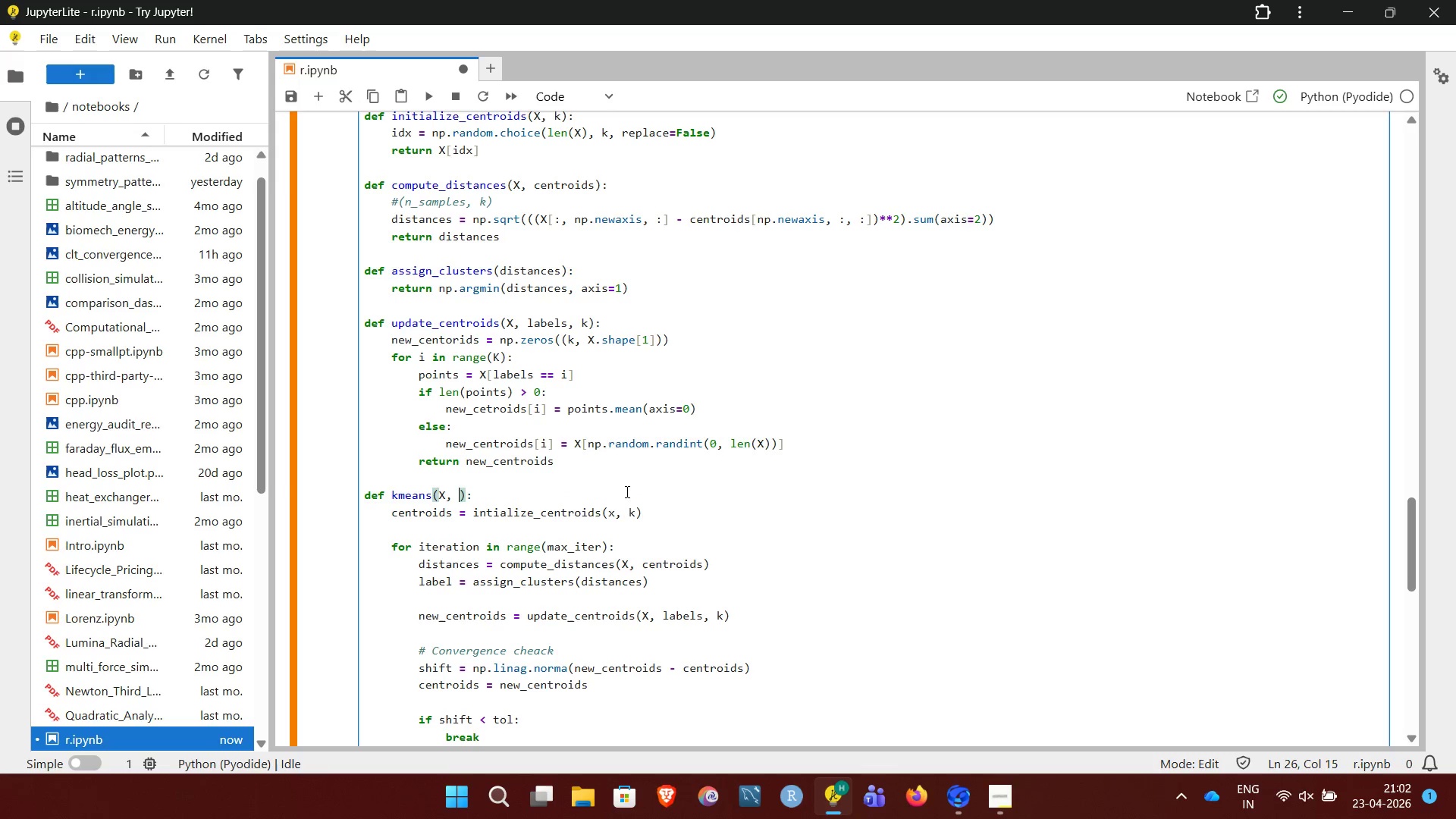 
key(Backspace)
 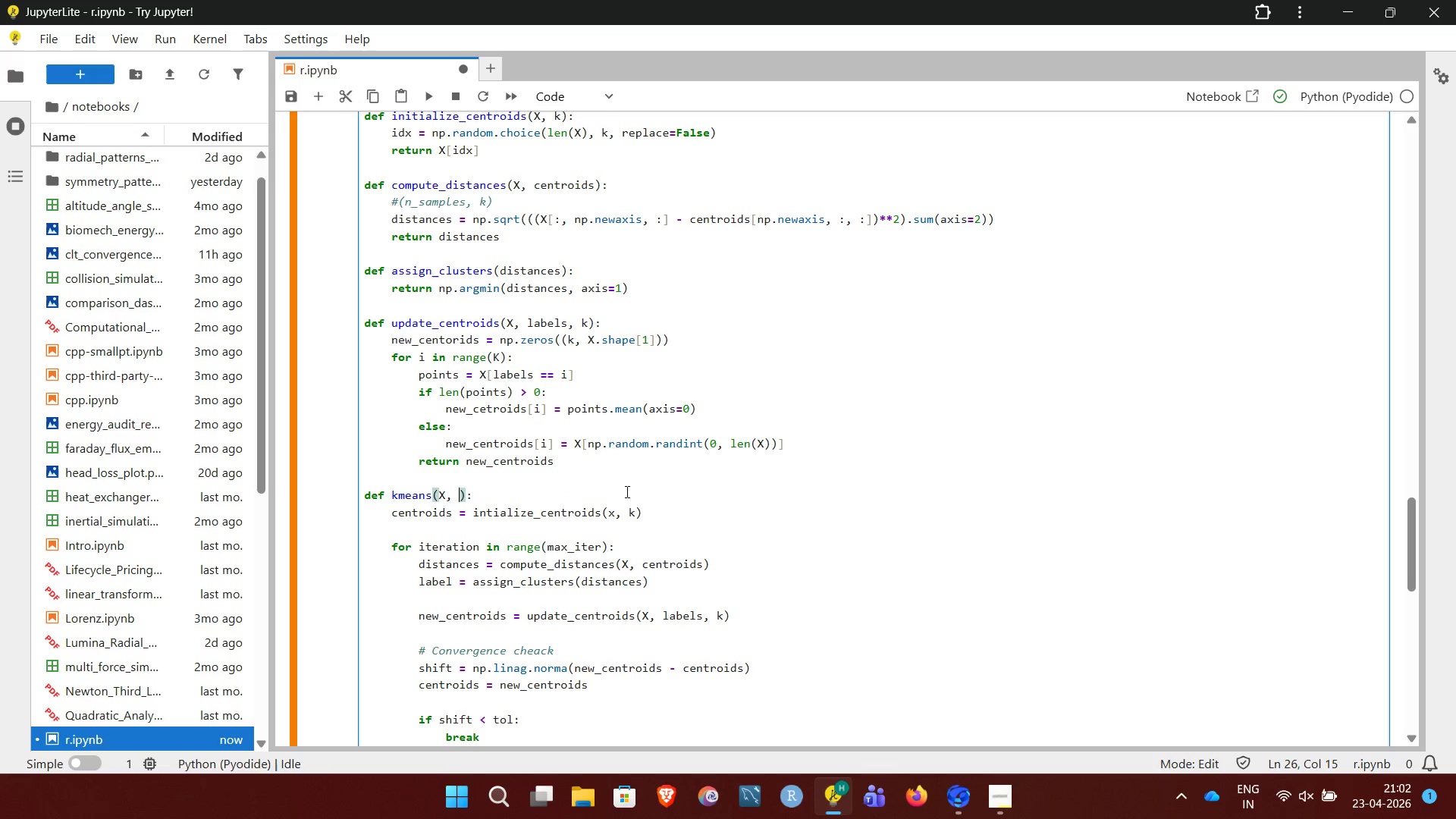 
key(Backspace)
 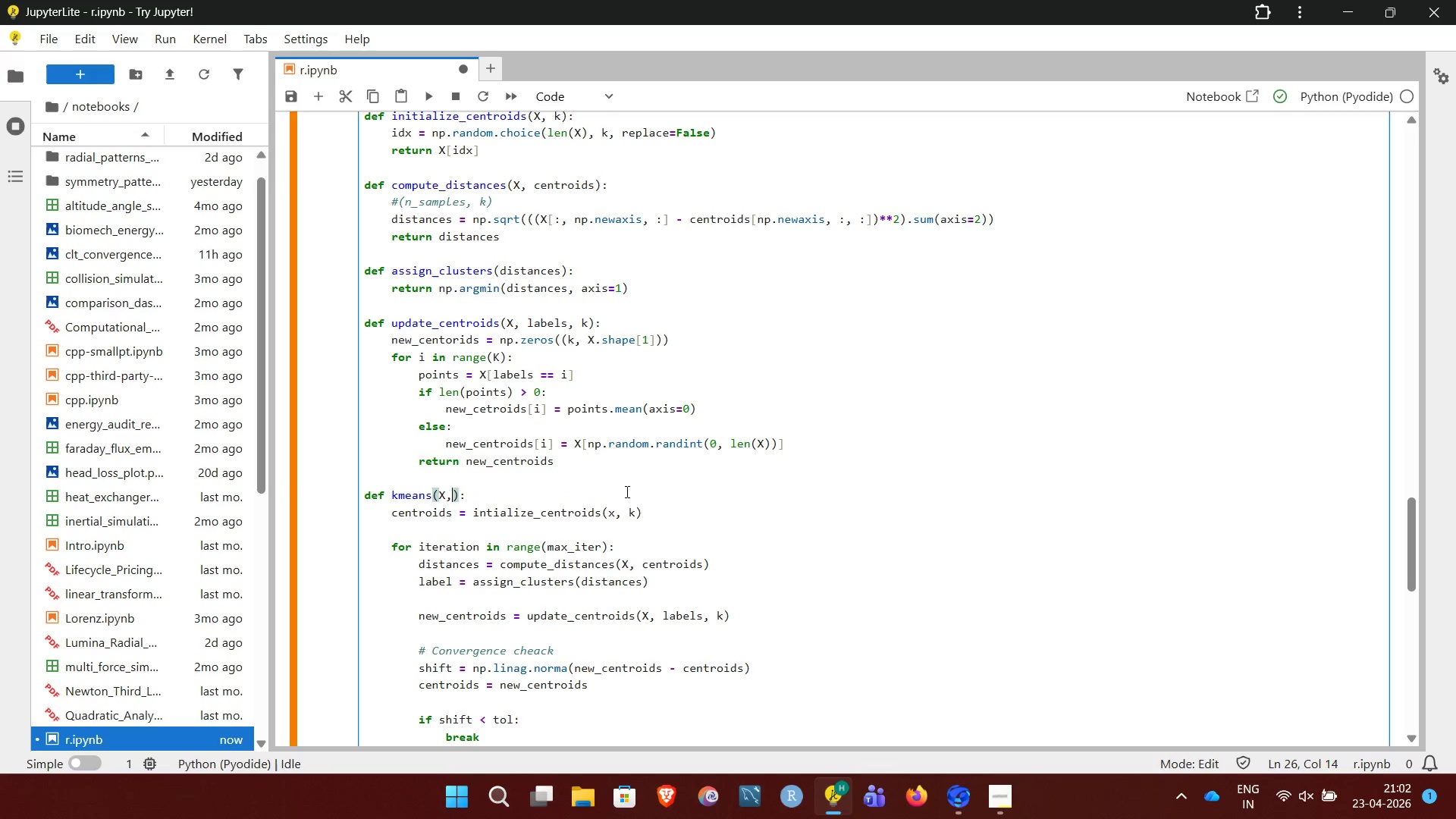 
key(Backspace)
 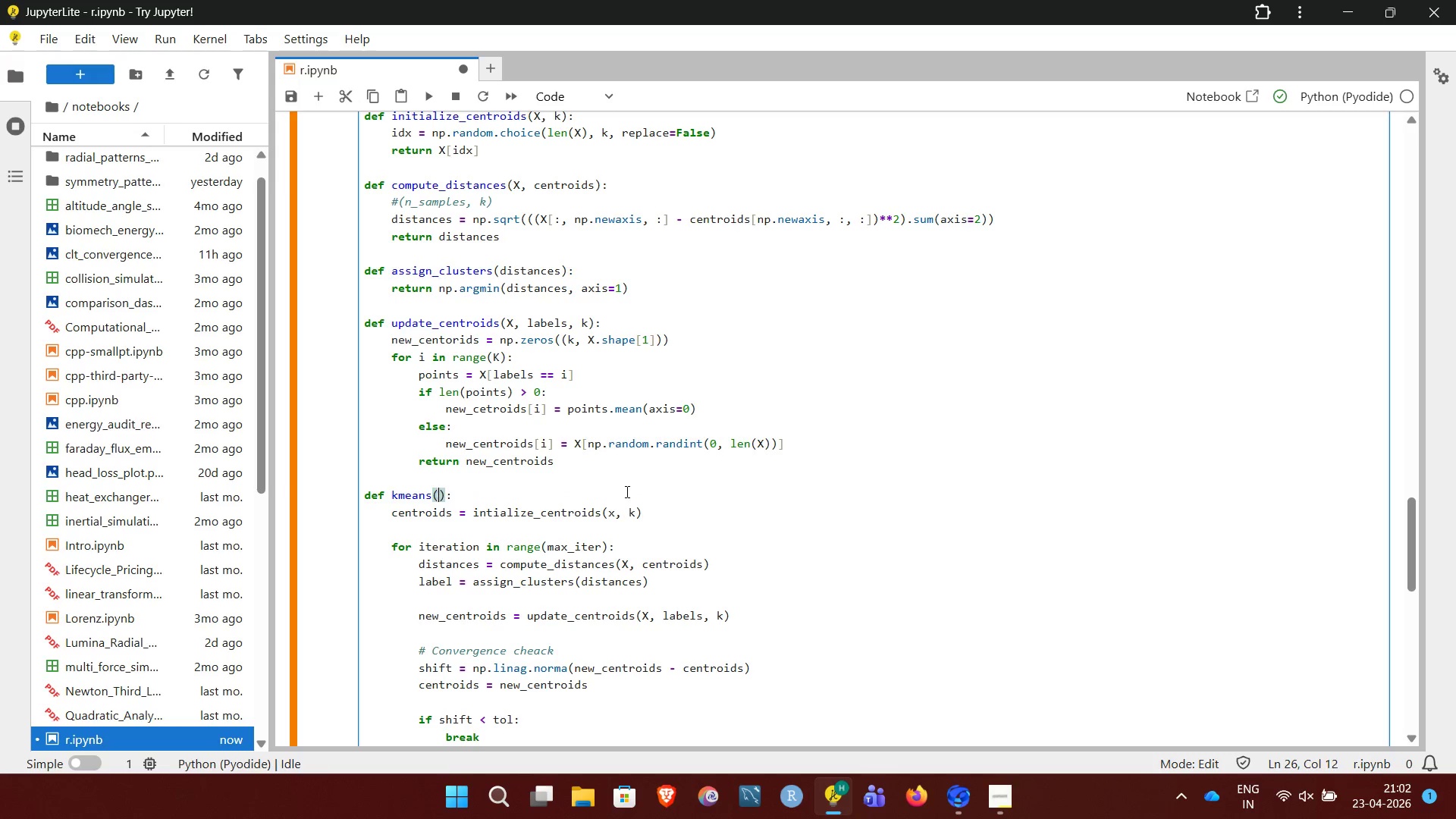 
key(Backspace)
 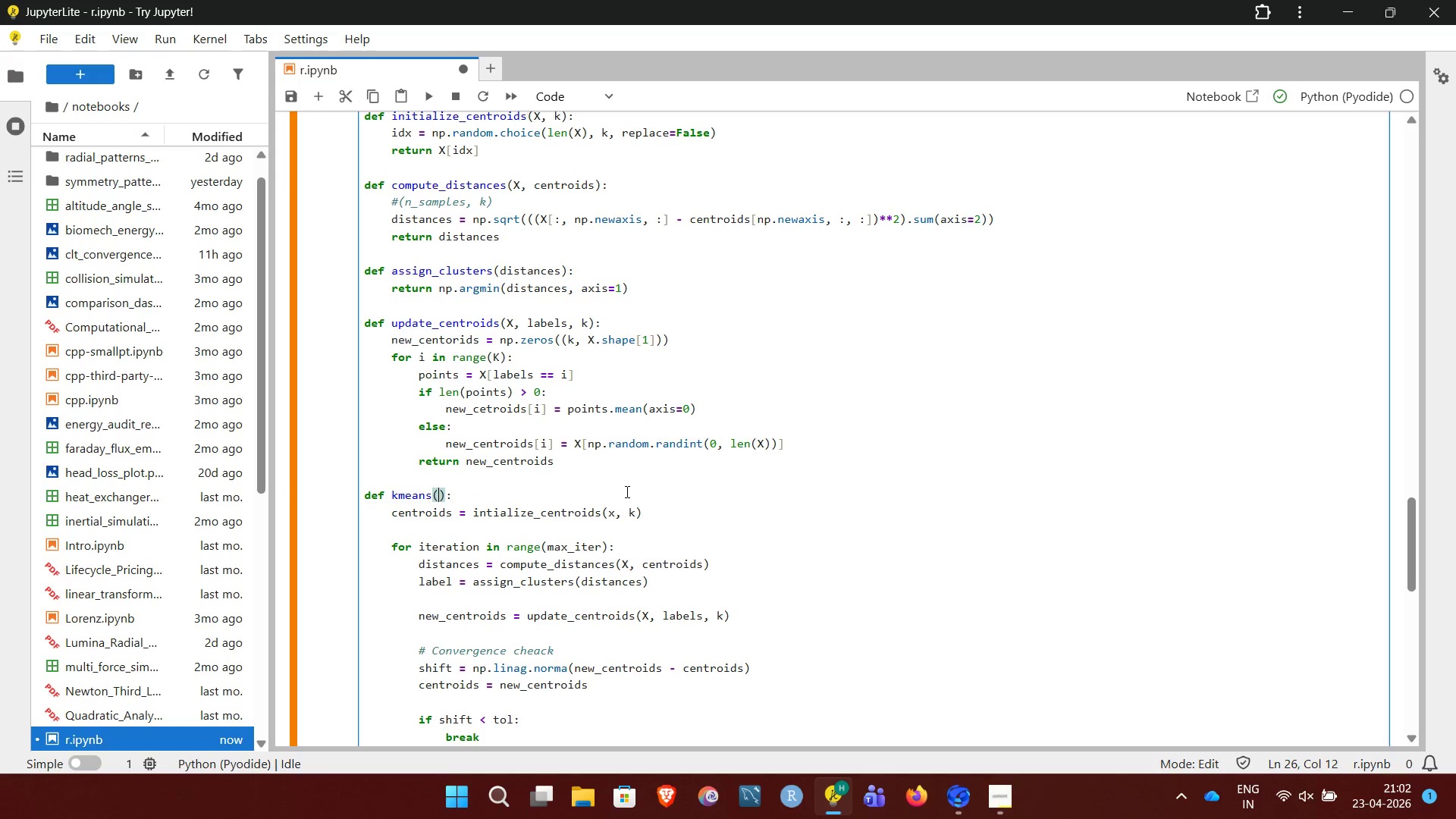 
key(Shift+X)
 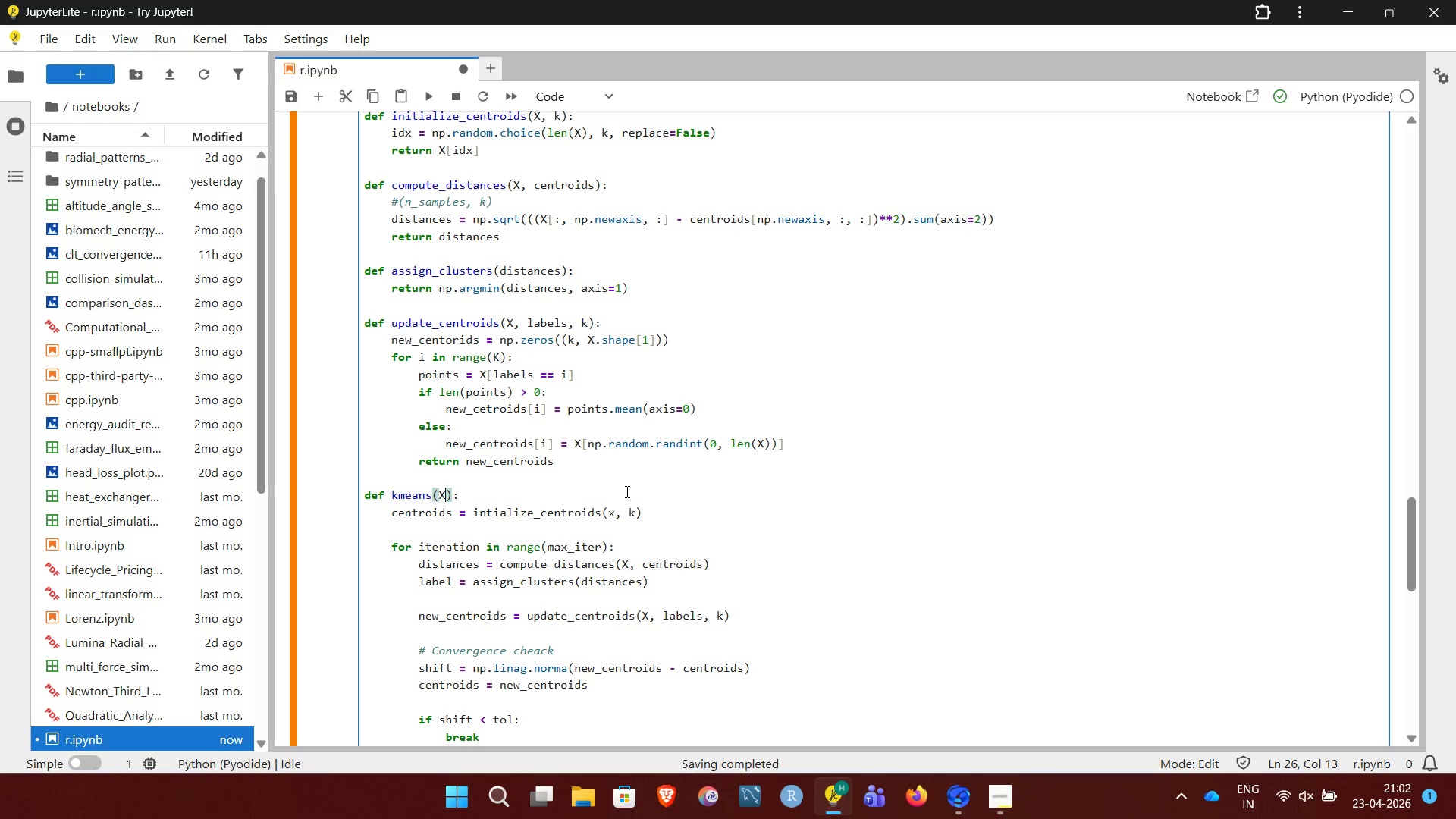 
key(Comma)
 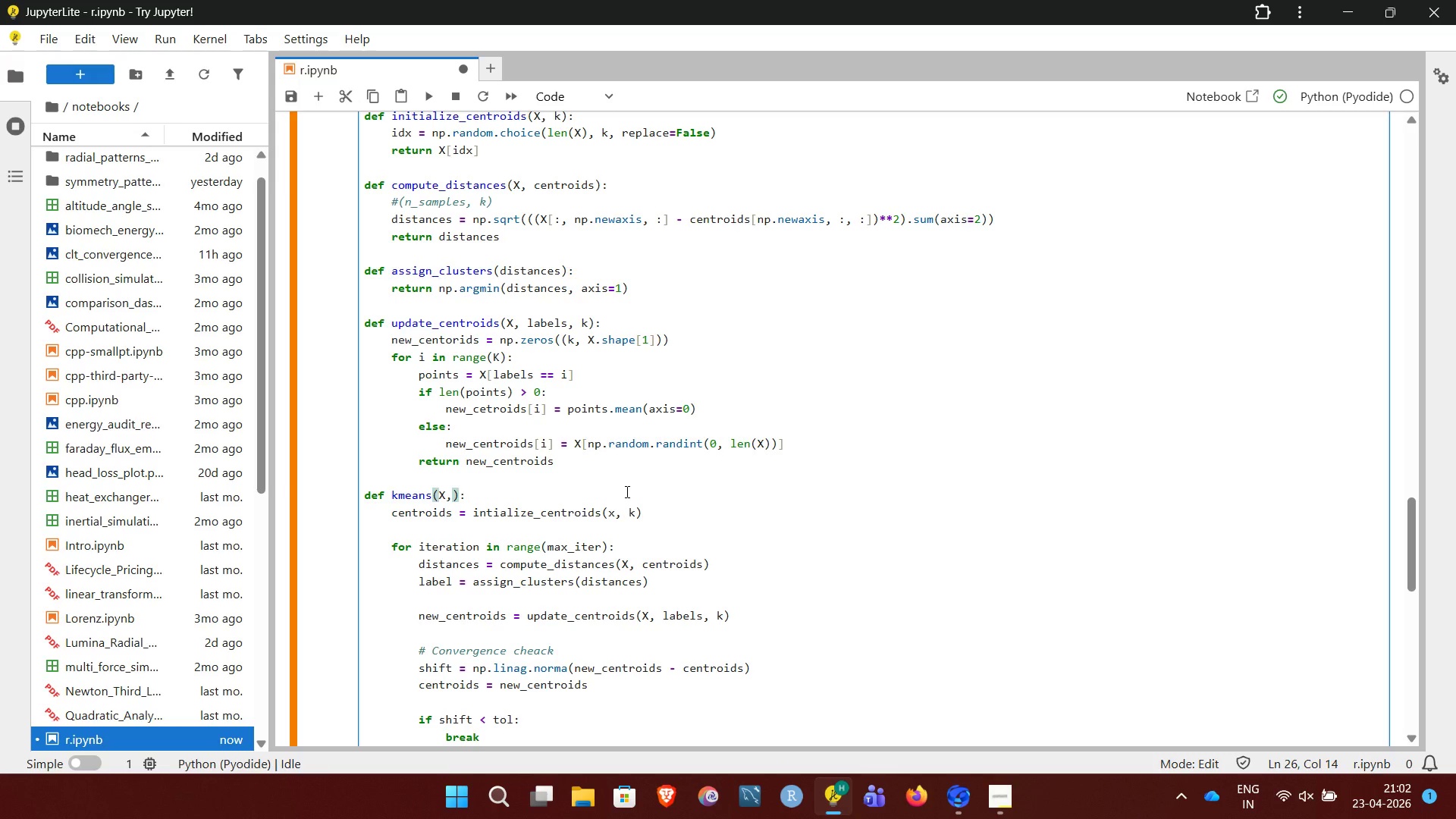 
key(Space)
 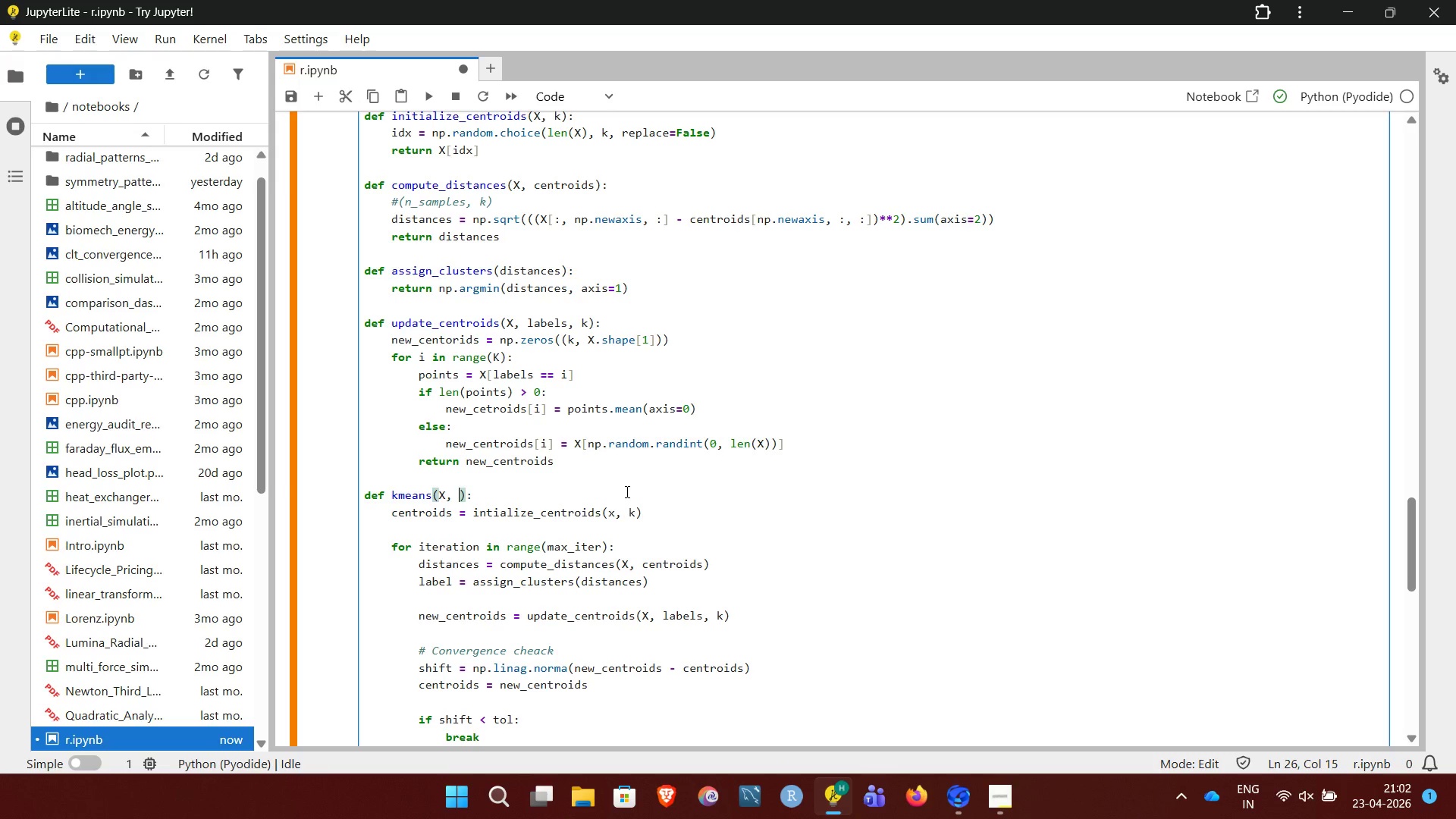 
key(K)
 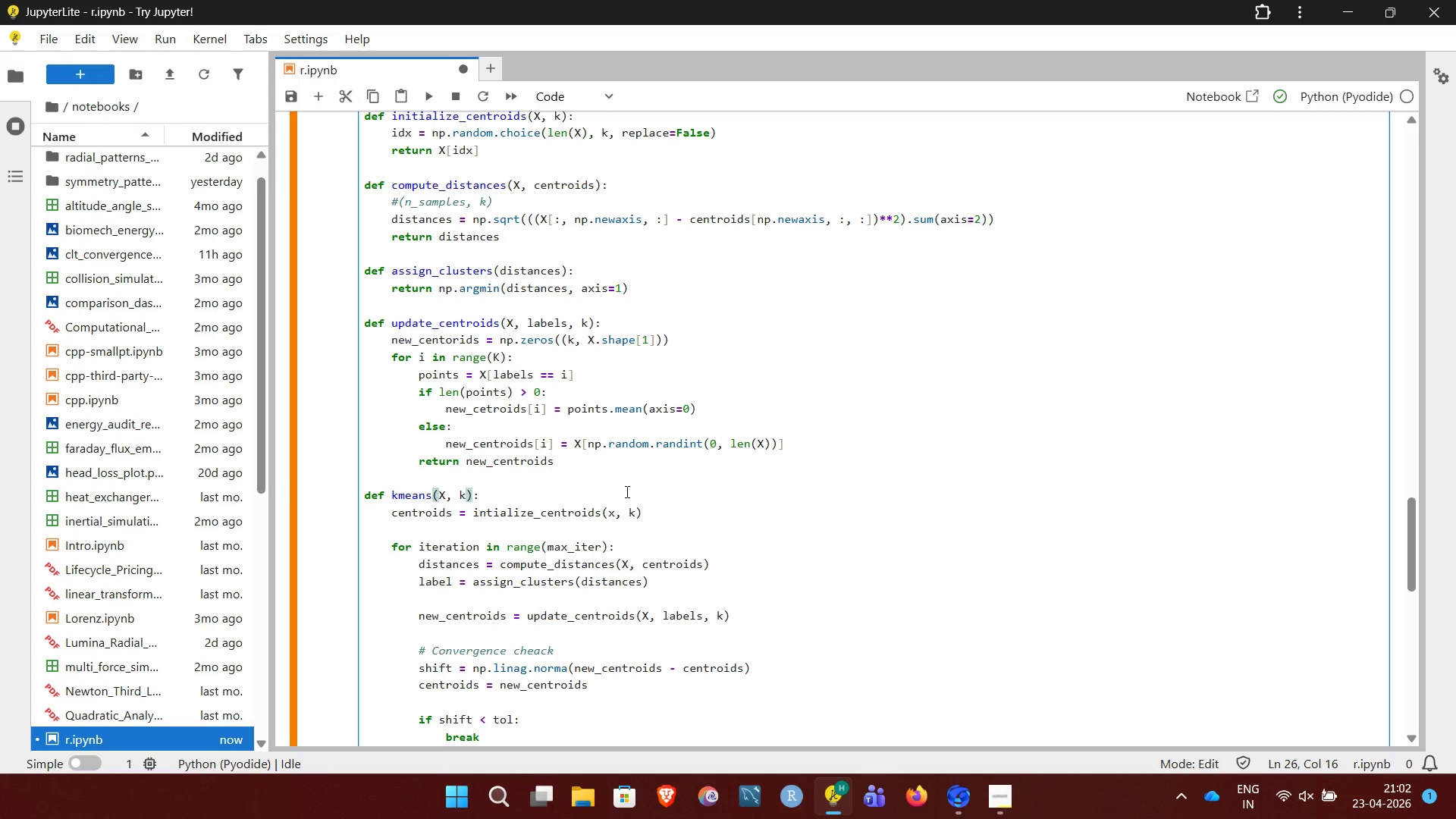 
key(Period)
 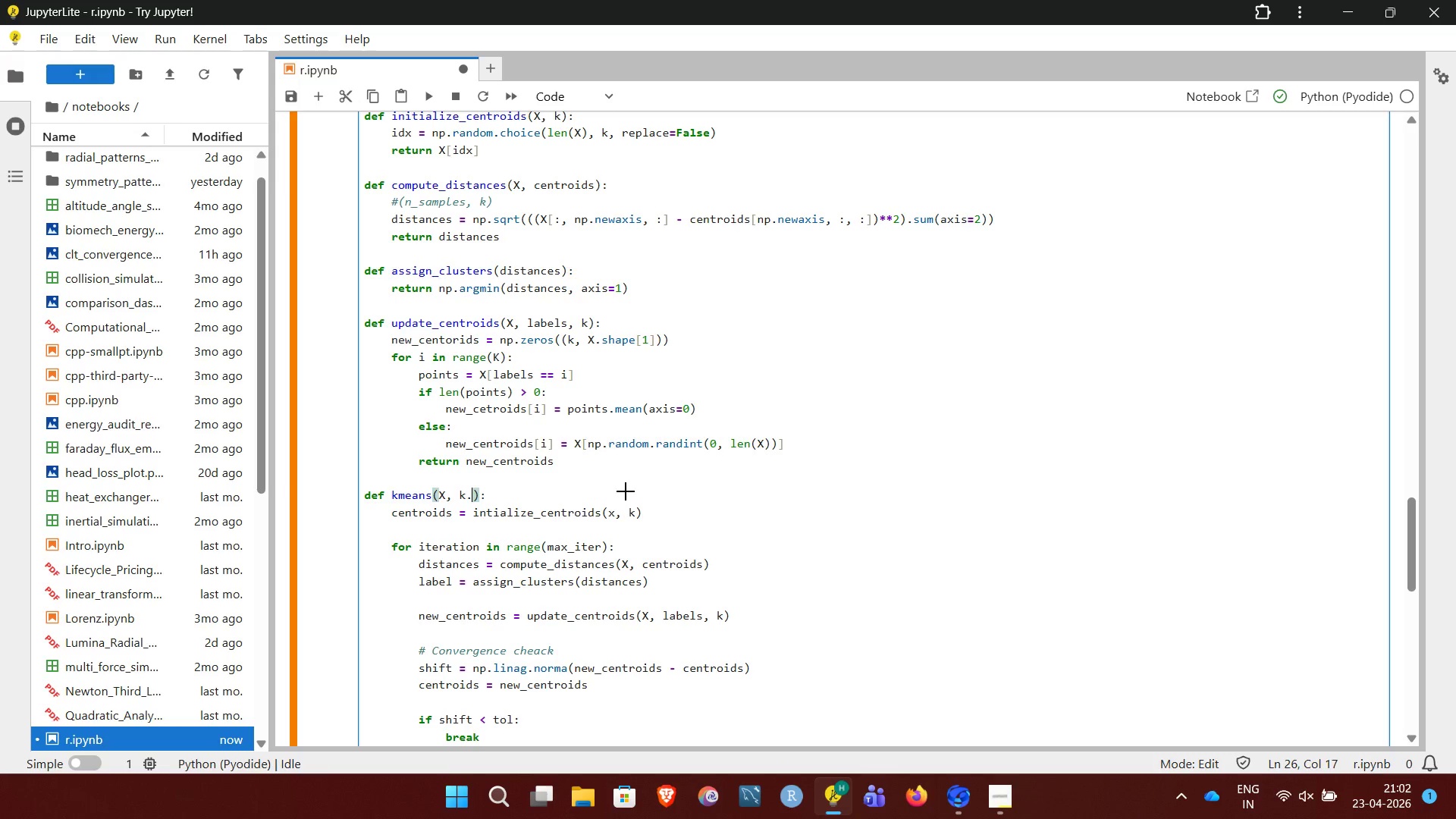 
key(Control+ControlLeft)
 